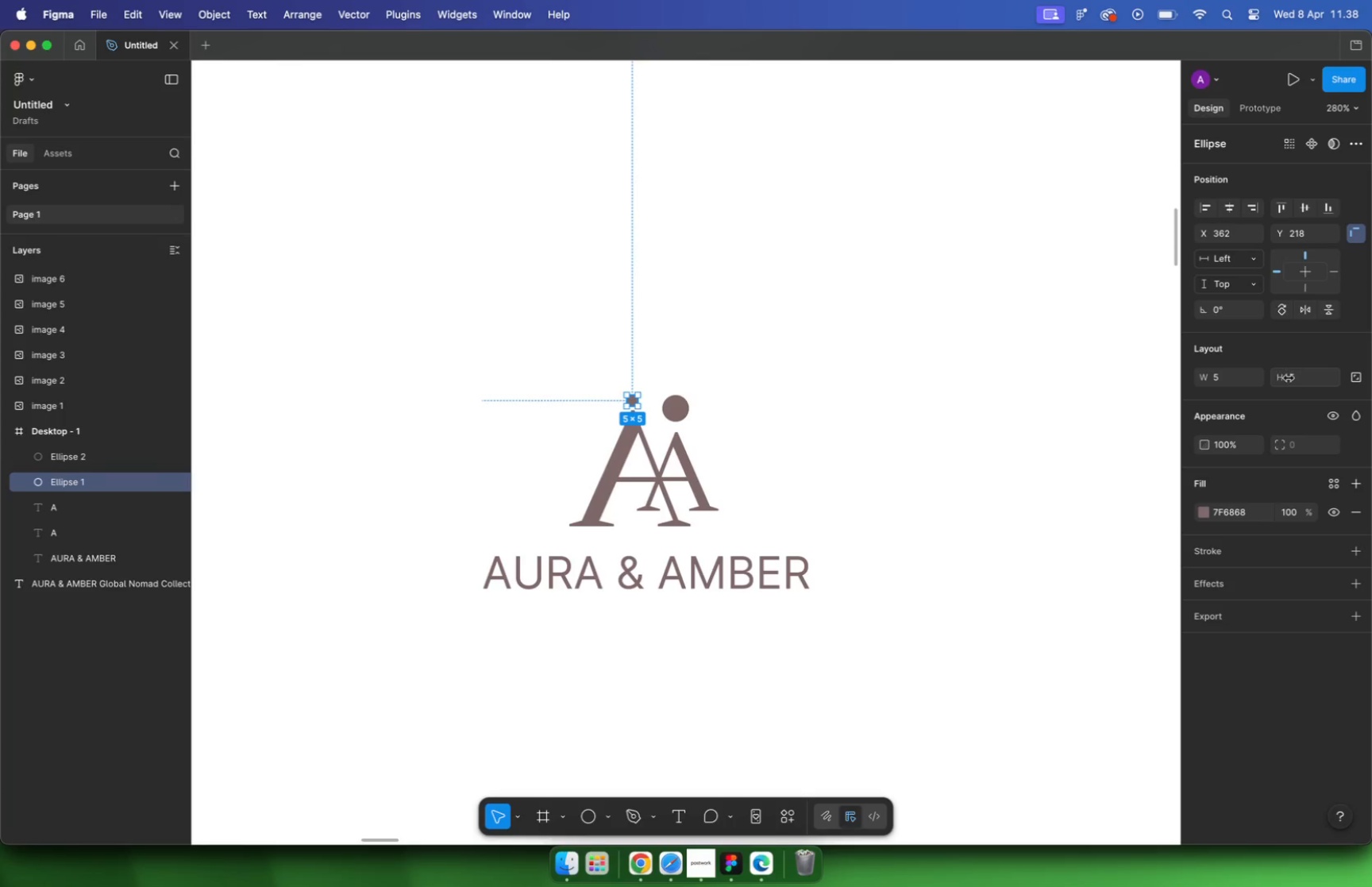 
left_click([676, 403])
 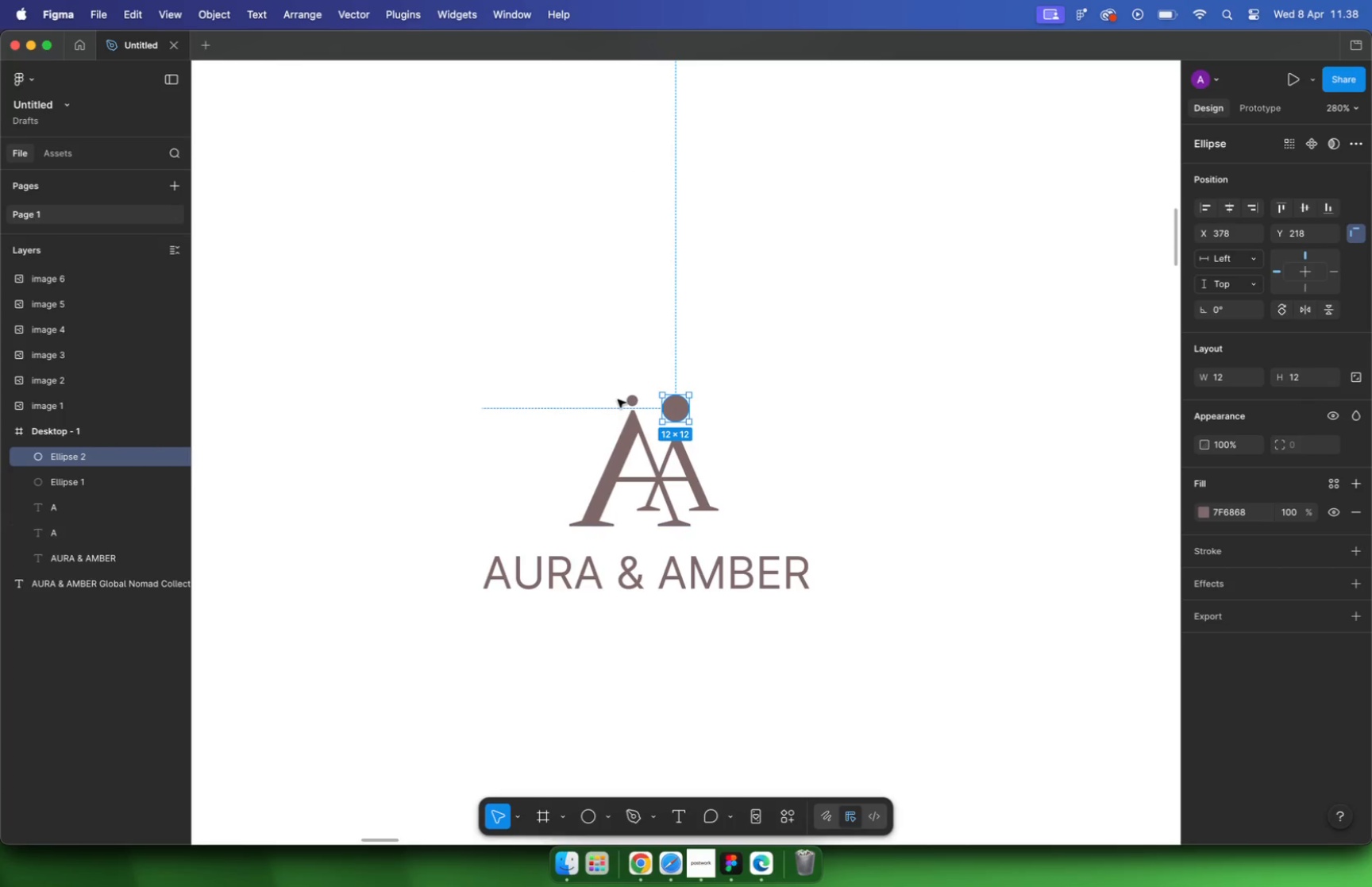 
left_click([629, 398])
 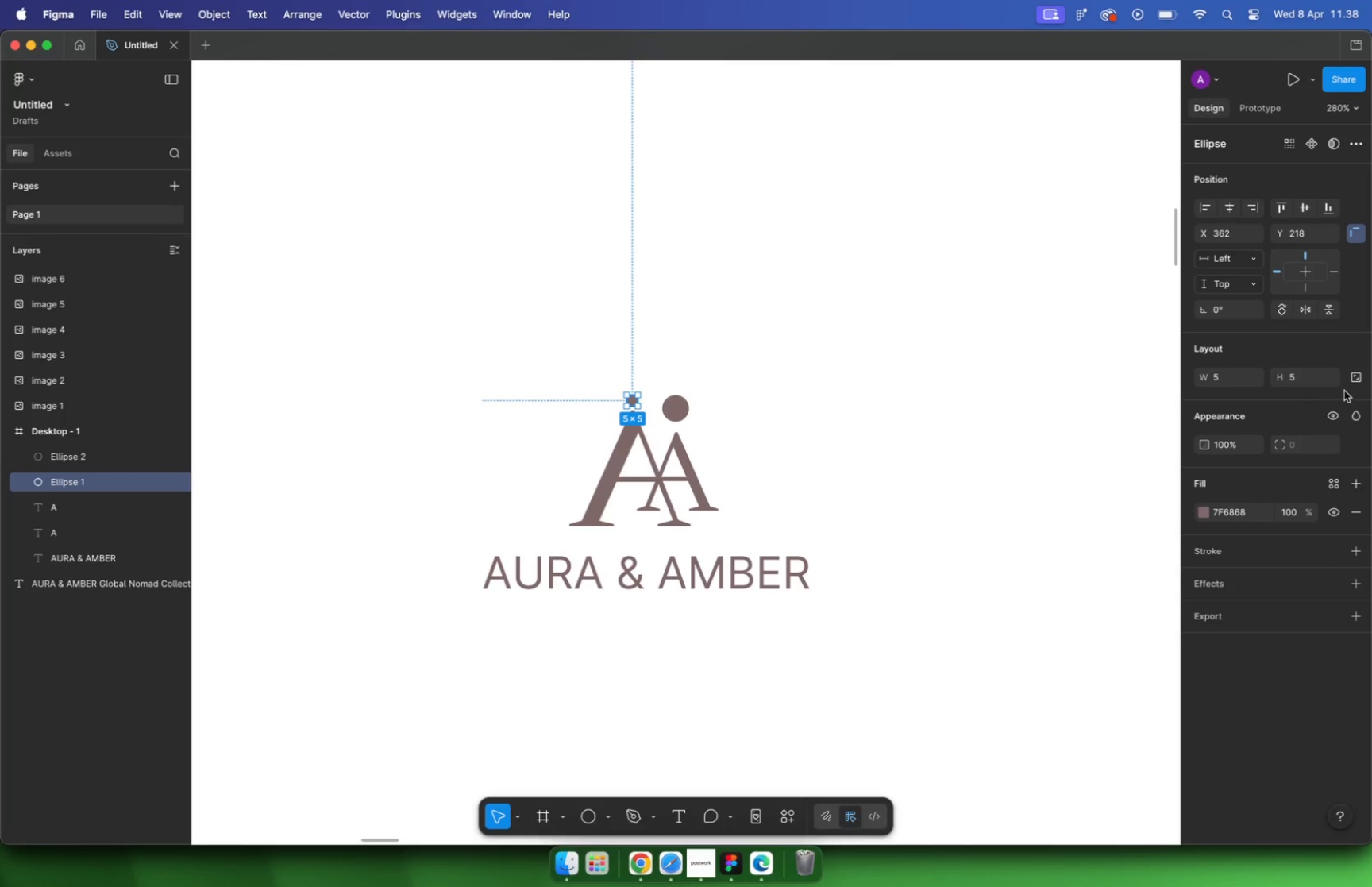 
left_click([1291, 375])
 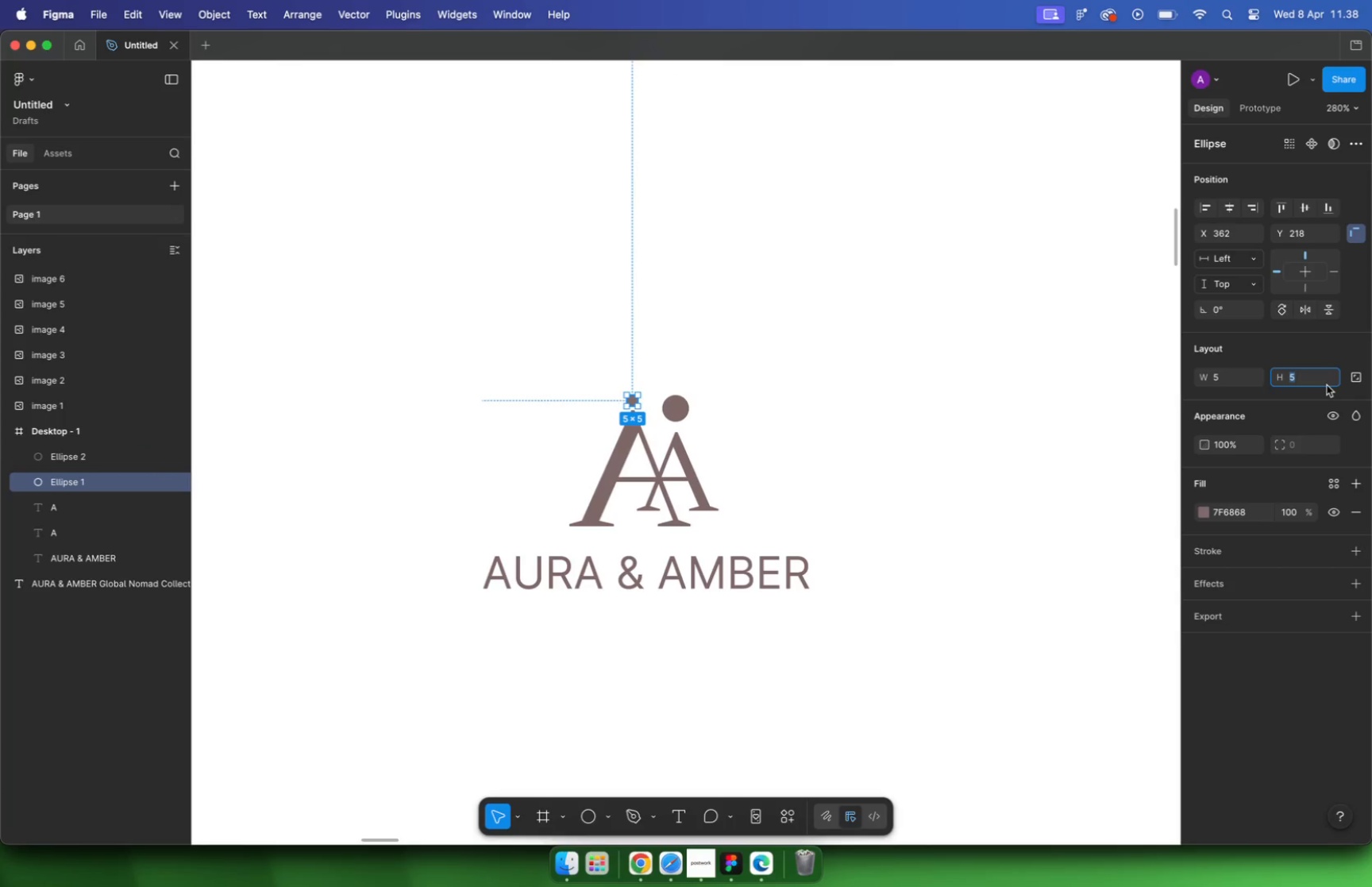 
key(8)
 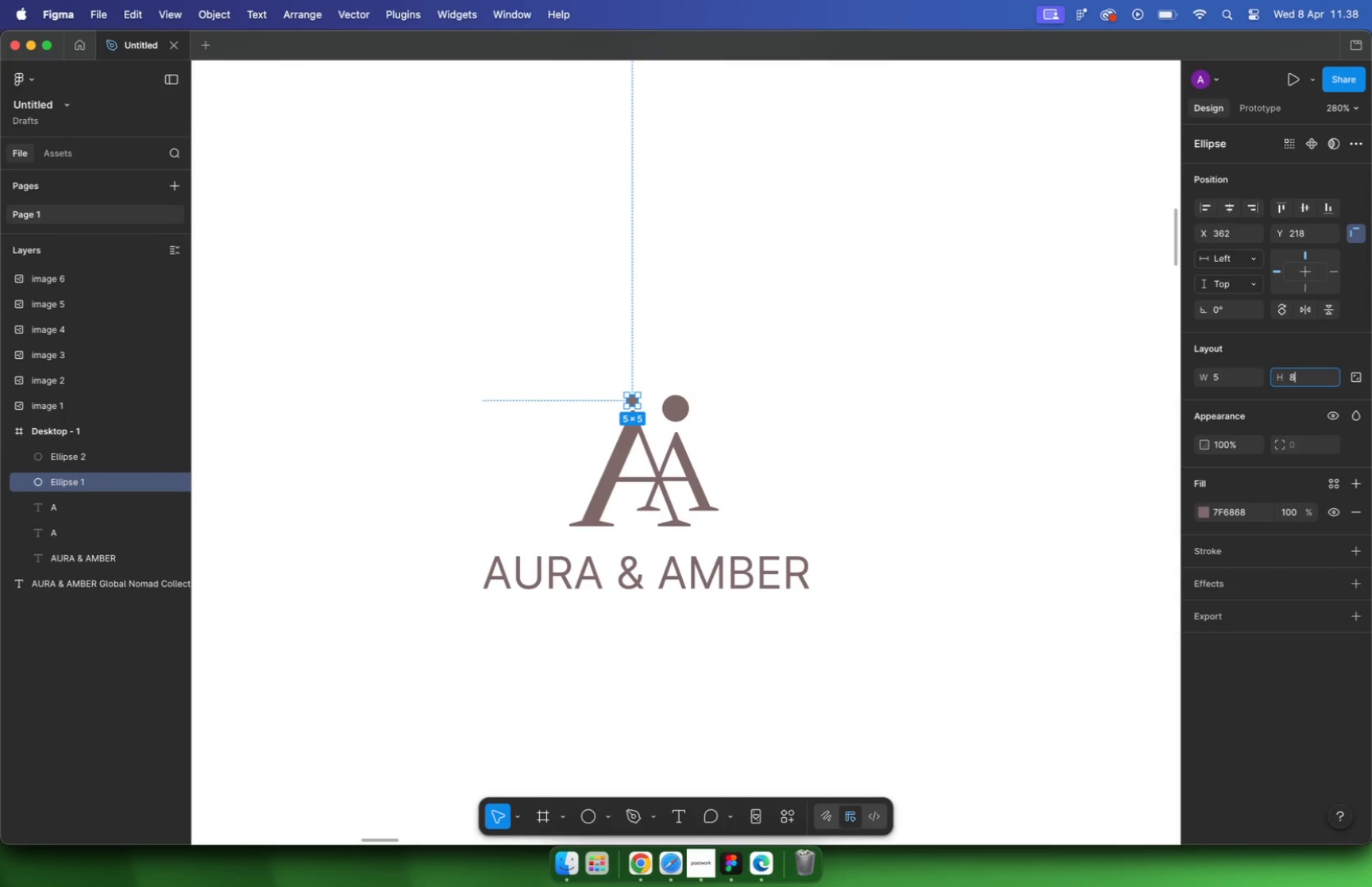 
key(Enter)
 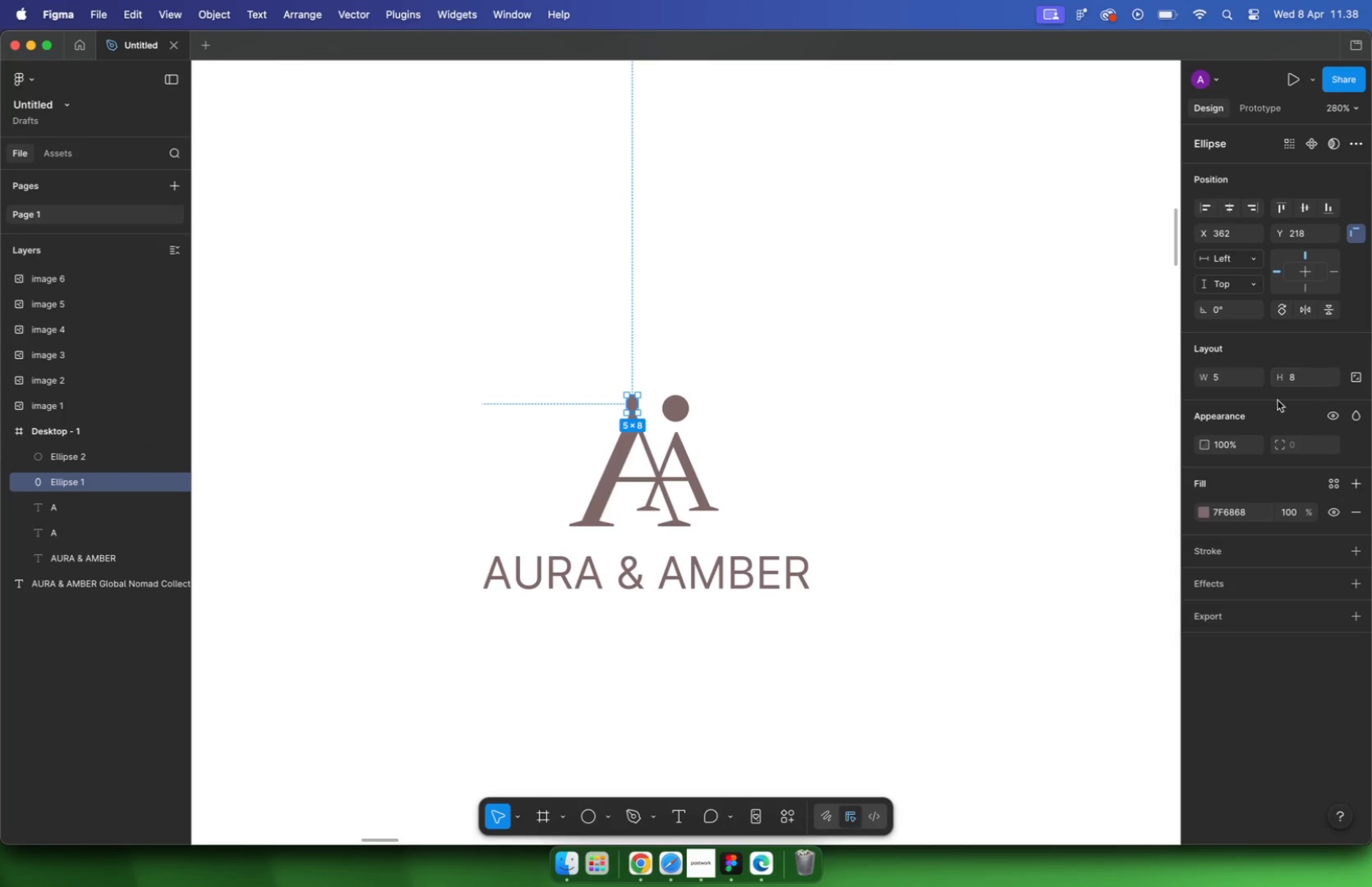 
key(Meta+CommandLeft)
 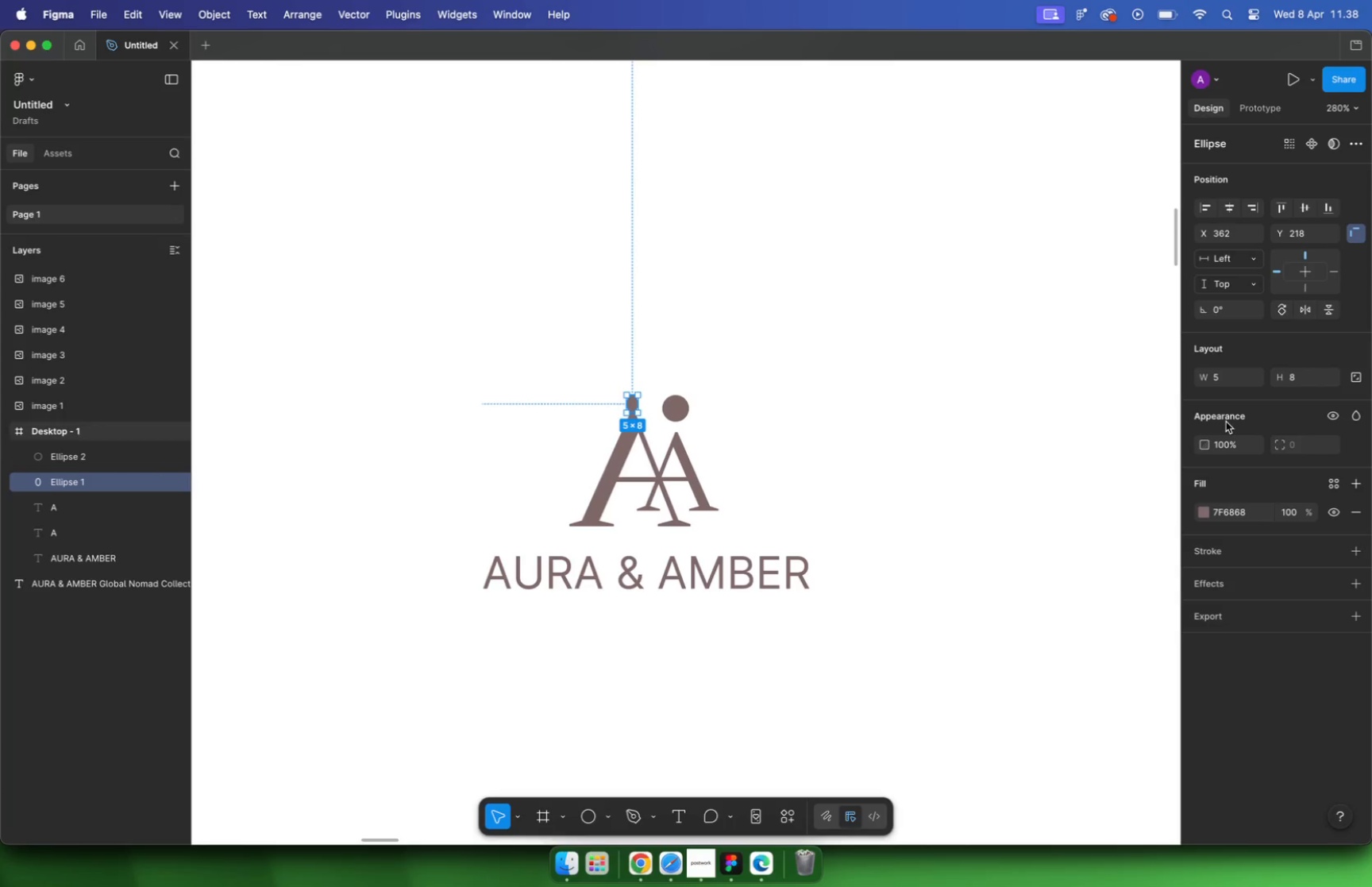 
key(Meta+Z)
 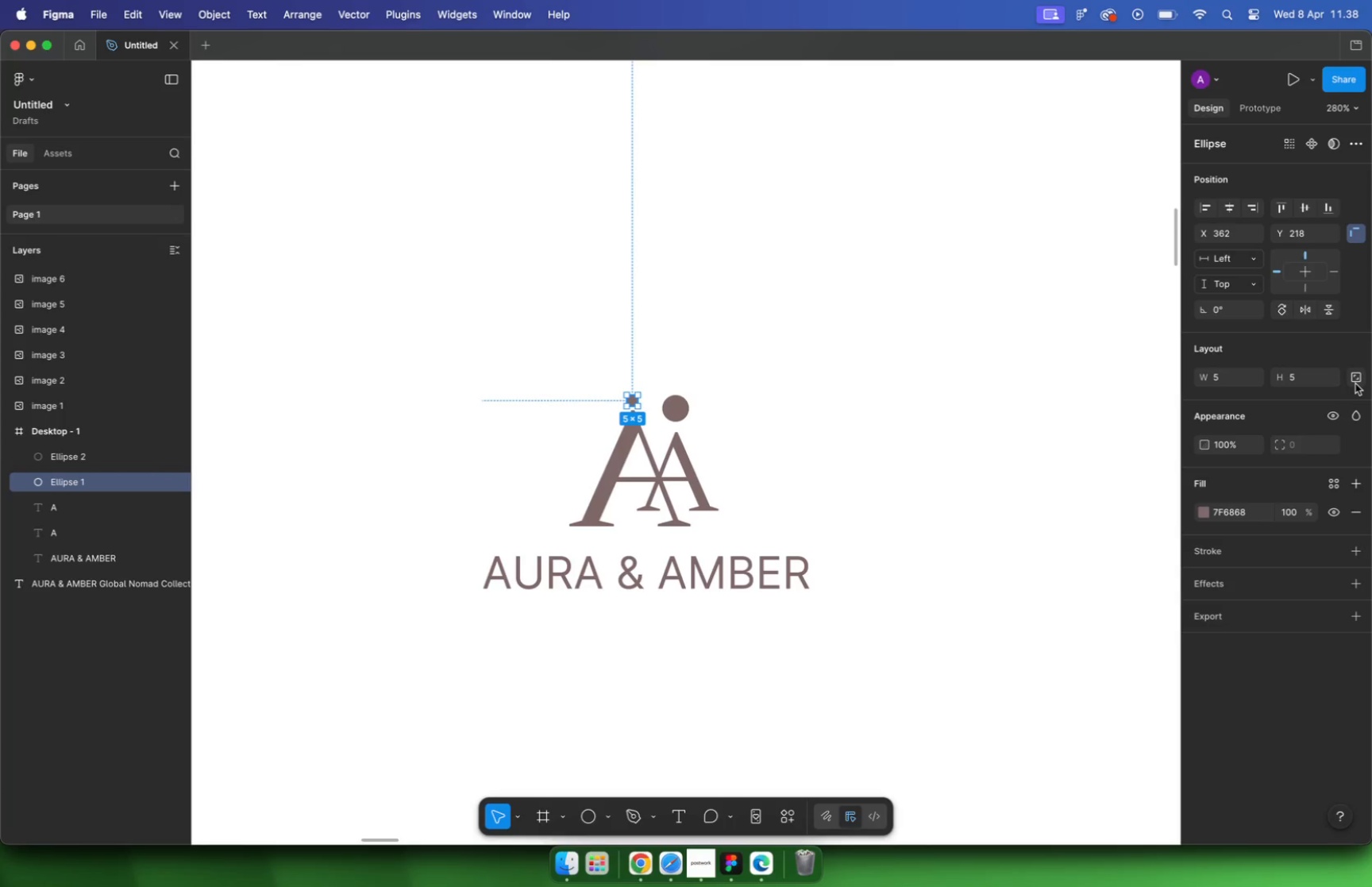 
left_click([1357, 380])
 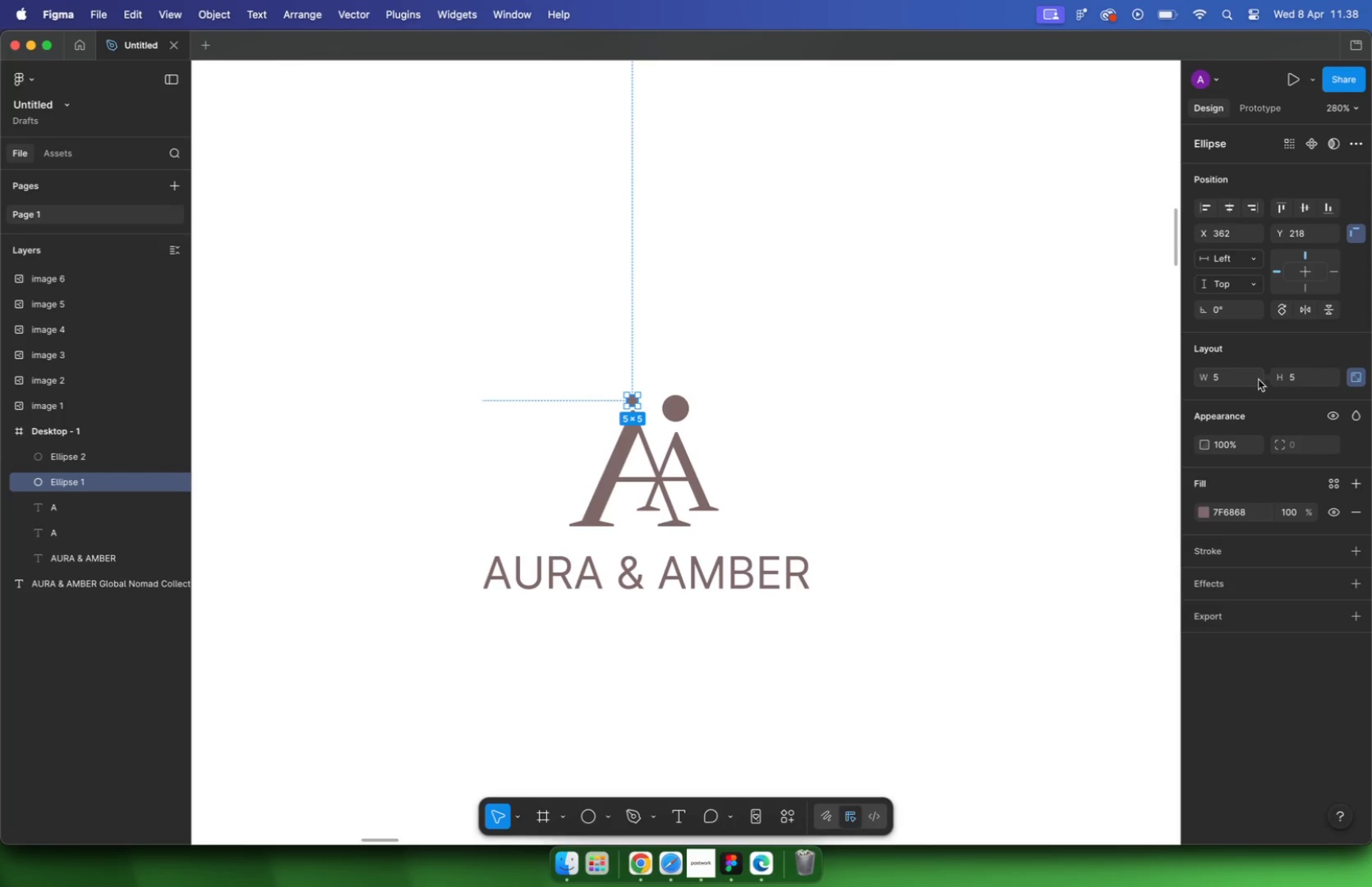 
key(8)
 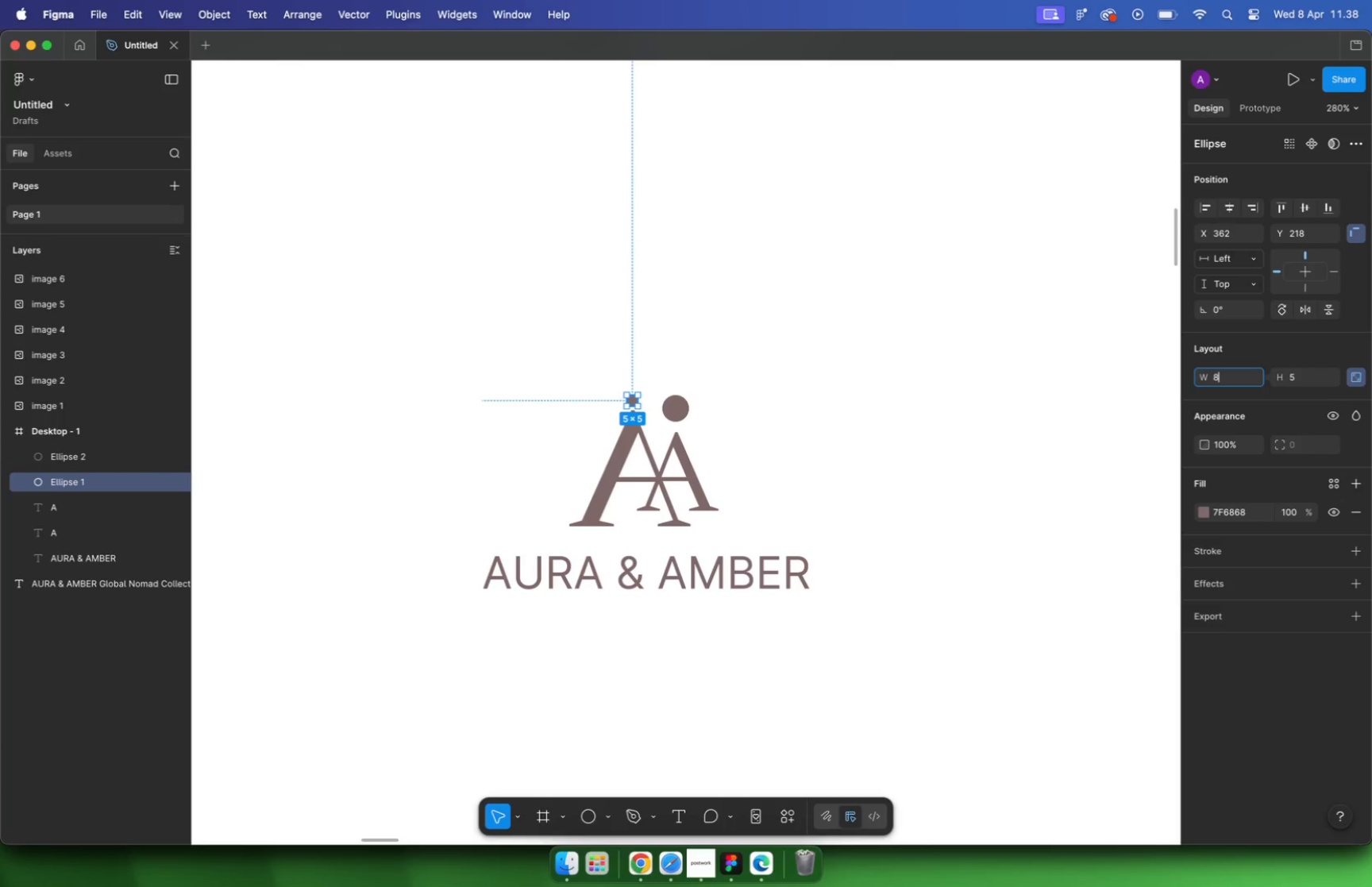 
key(Enter)
 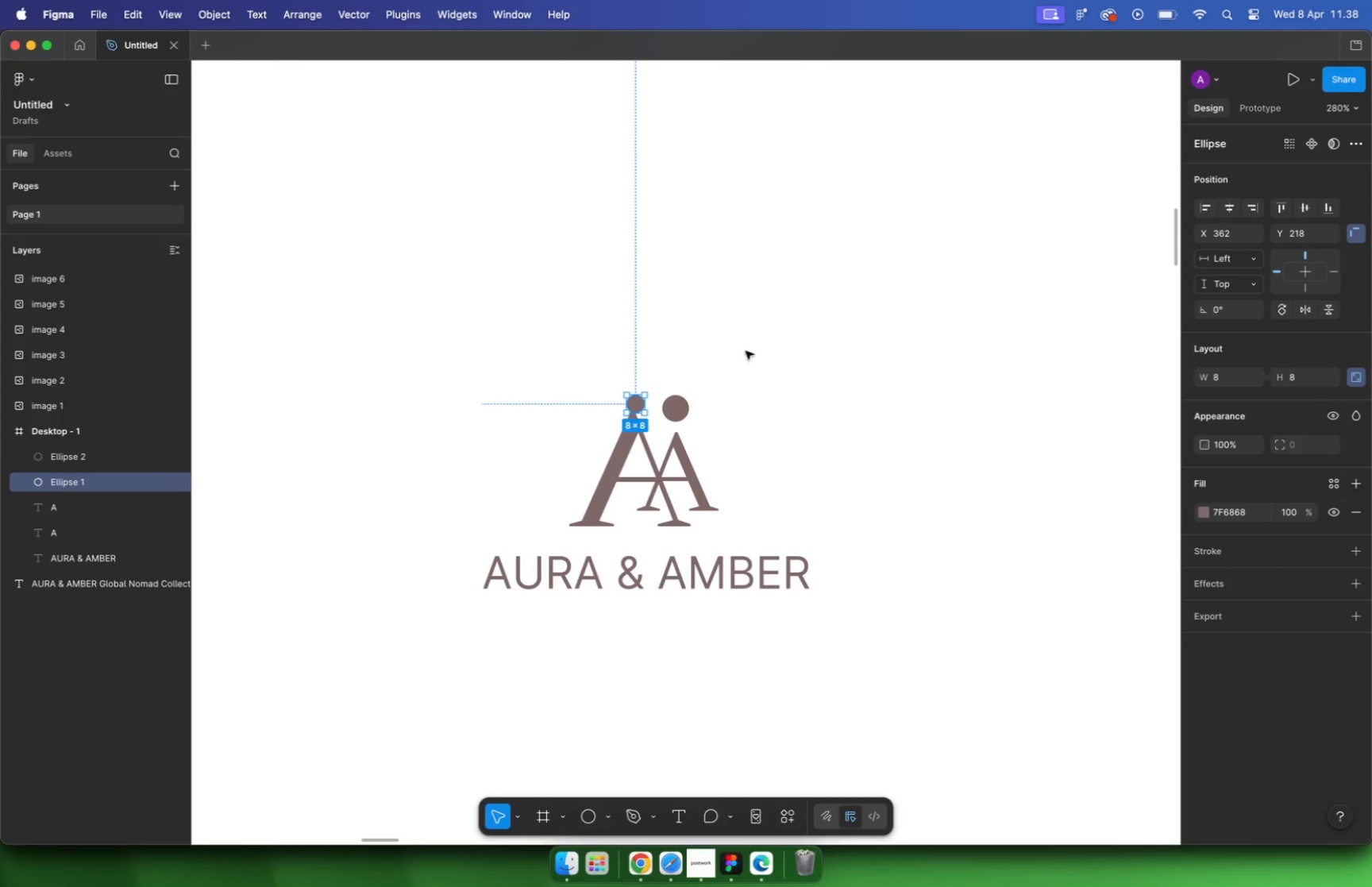 
hold_key(key=CommandLeft, duration=0.55)
 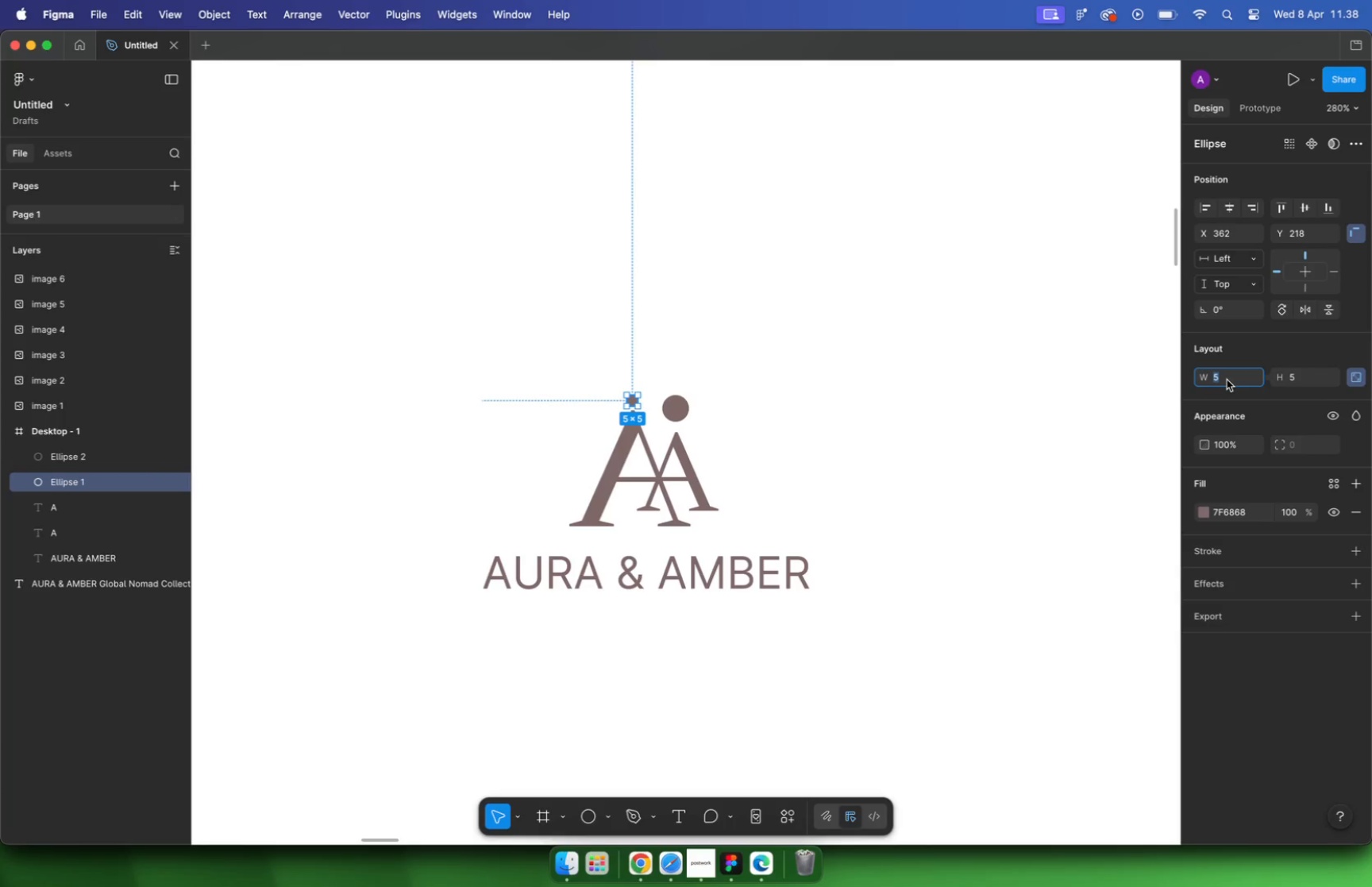 
left_click_drag(start_coordinate=[679, 457], to_coordinate=[663, 418])
 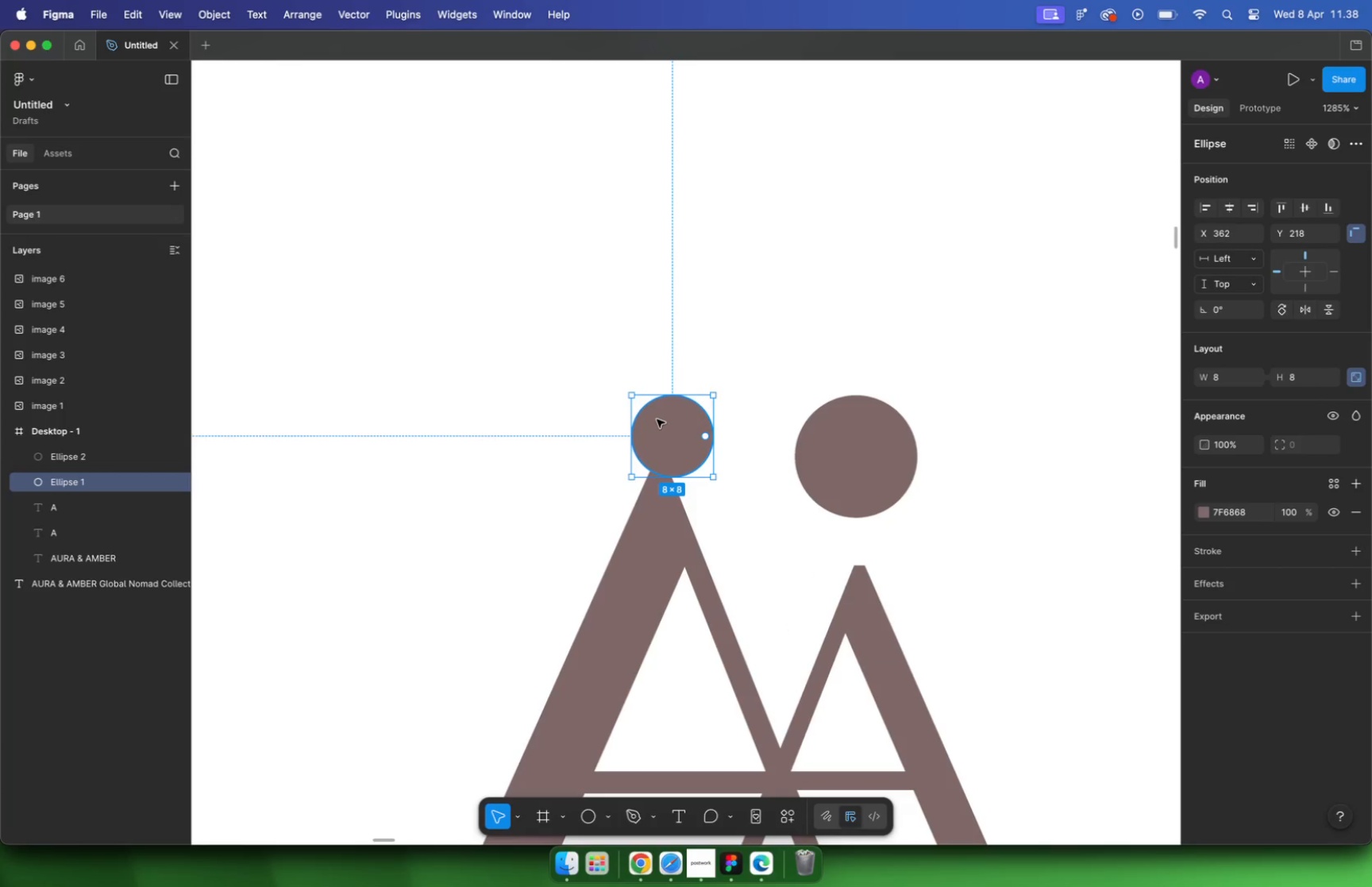 
scroll: coordinate [653, 418], scroll_direction: up, amount: 24.0
 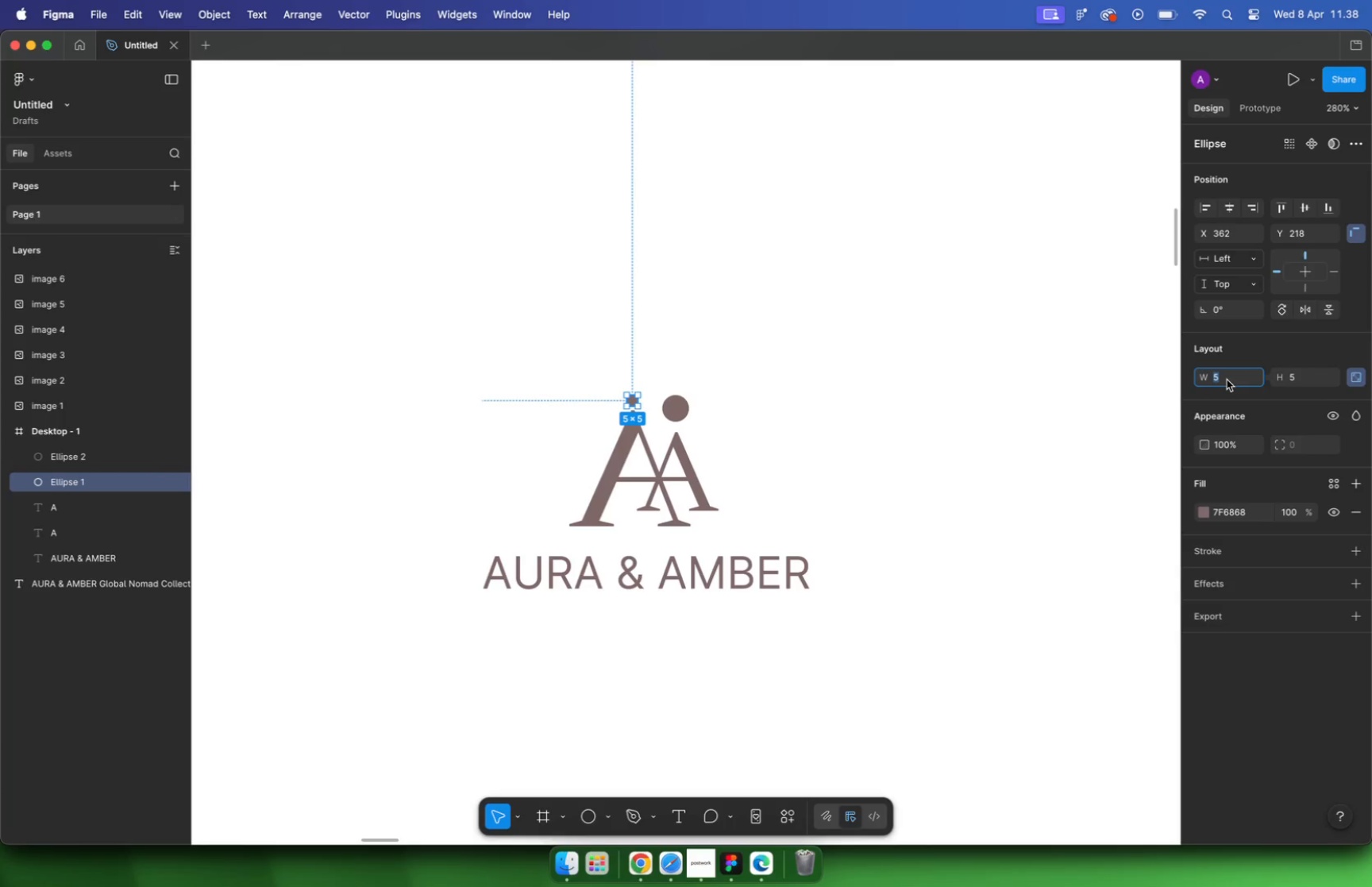 
hold_key(key=CommandLeft, duration=0.51)
 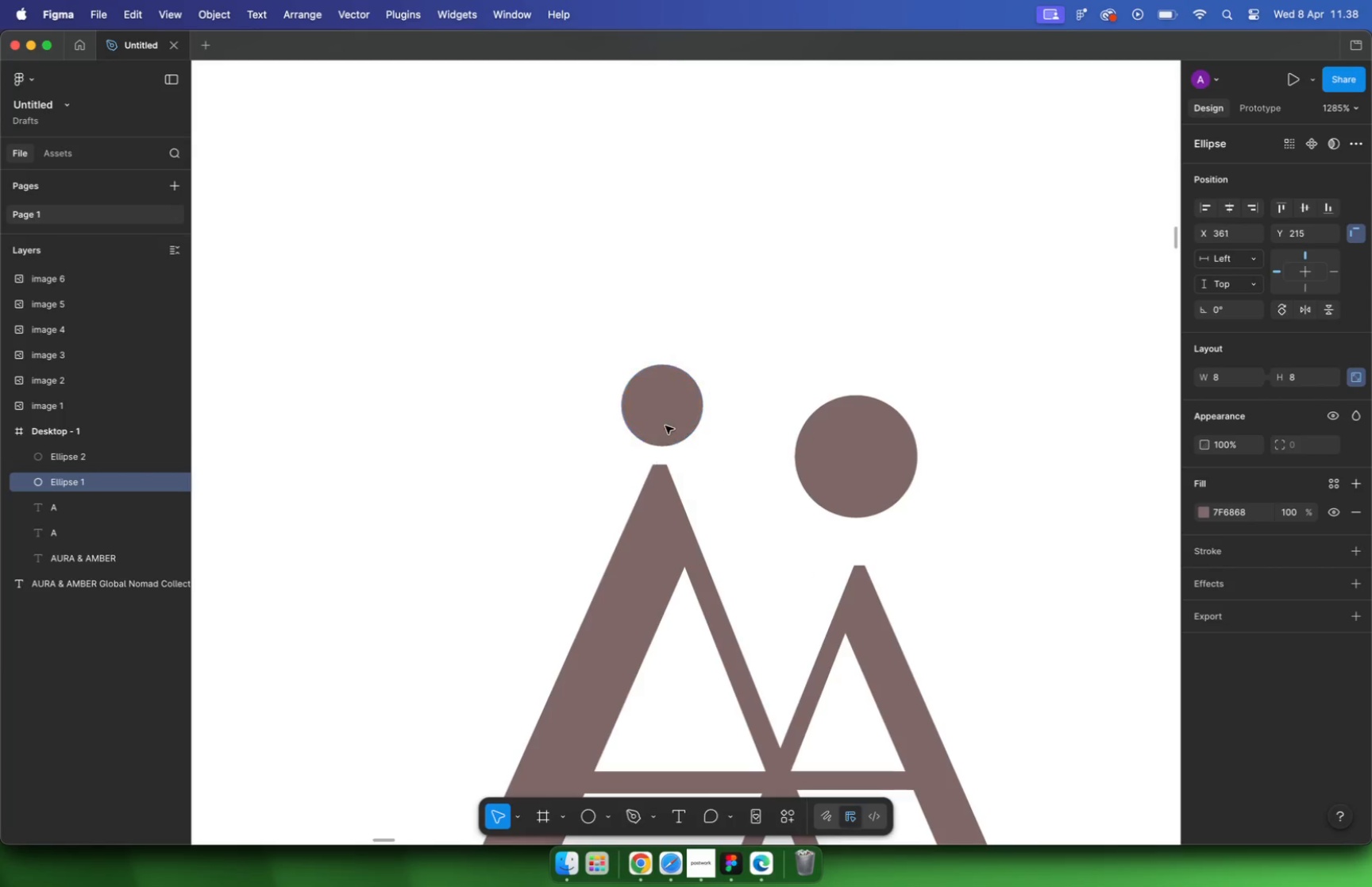 
left_click([807, 426])
 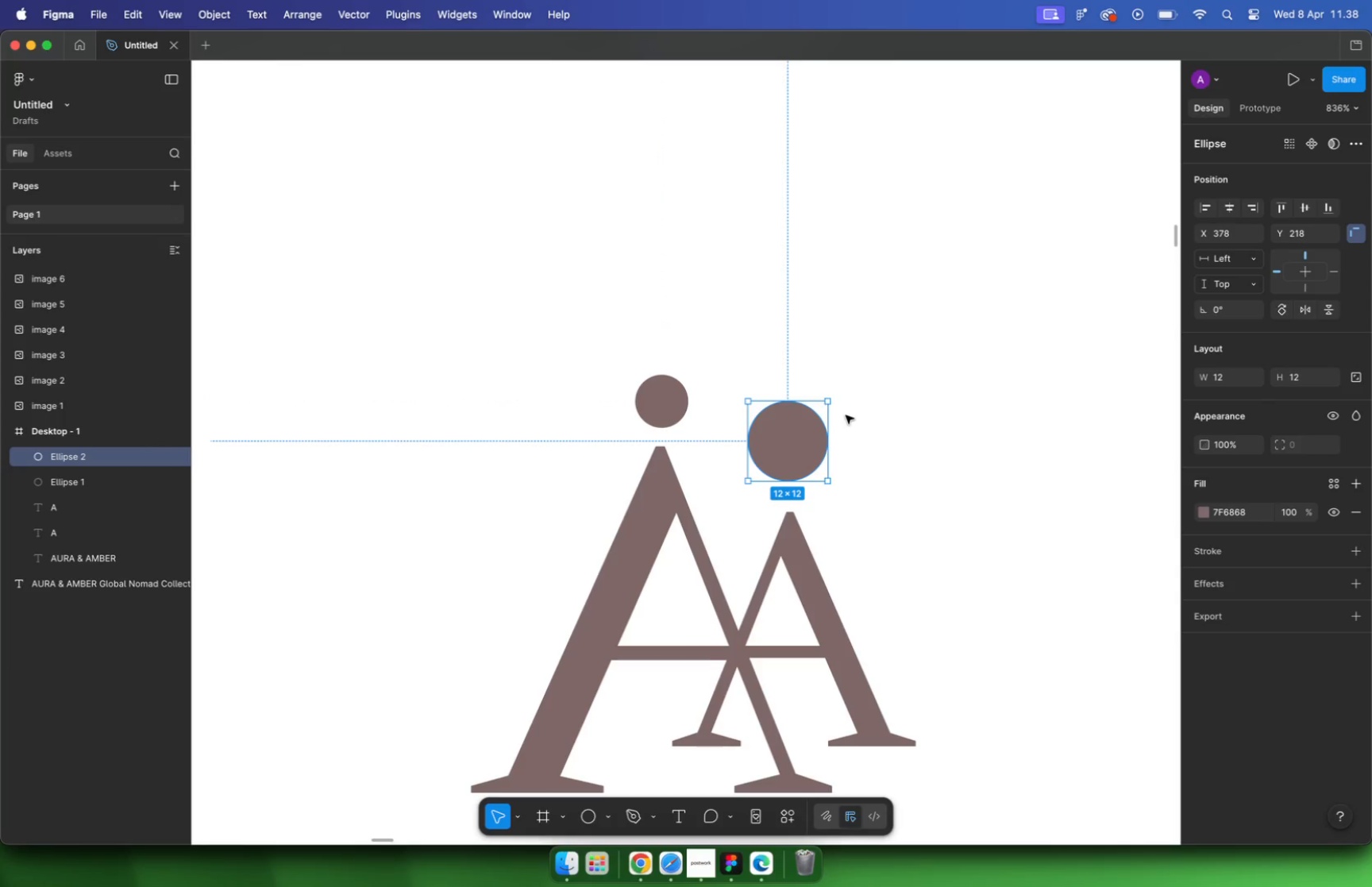 
scroll: coordinate [661, 412], scroll_direction: down, amount: 5.0
 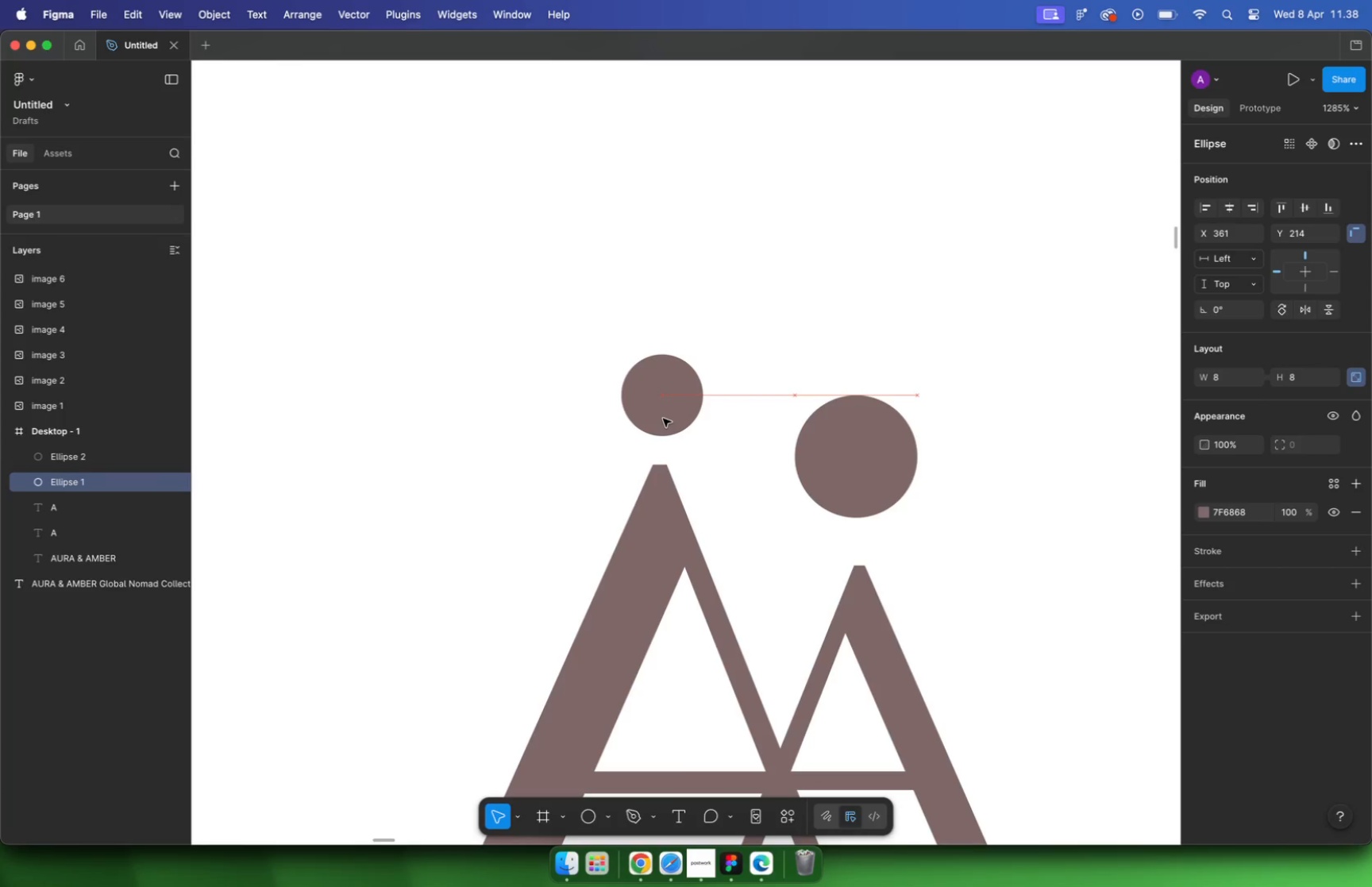 
left_click_drag(start_coordinate=[833, 403], to_coordinate=[814, 420])
 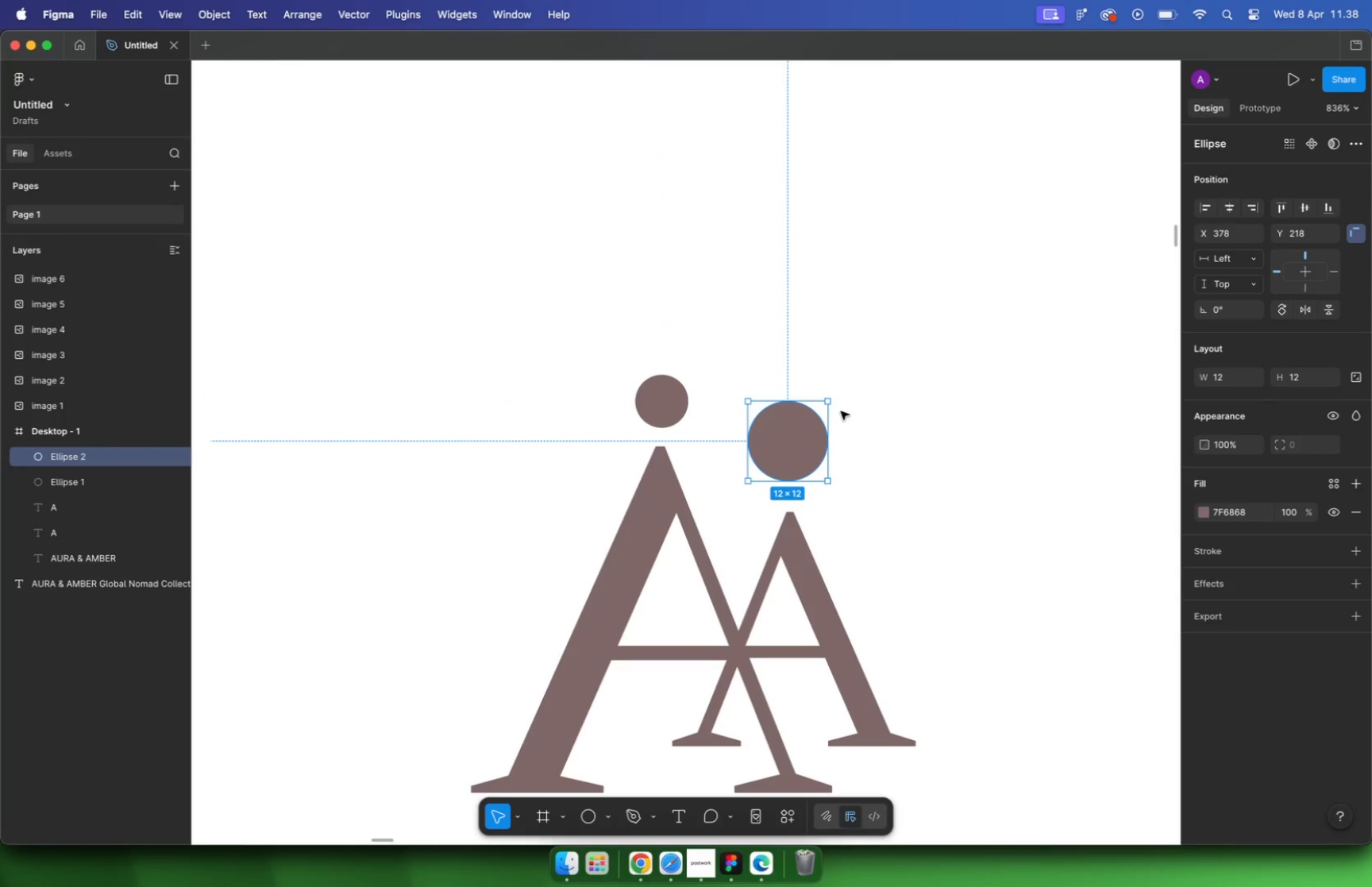 
hold_key(key=ShiftLeft, duration=1.31)
 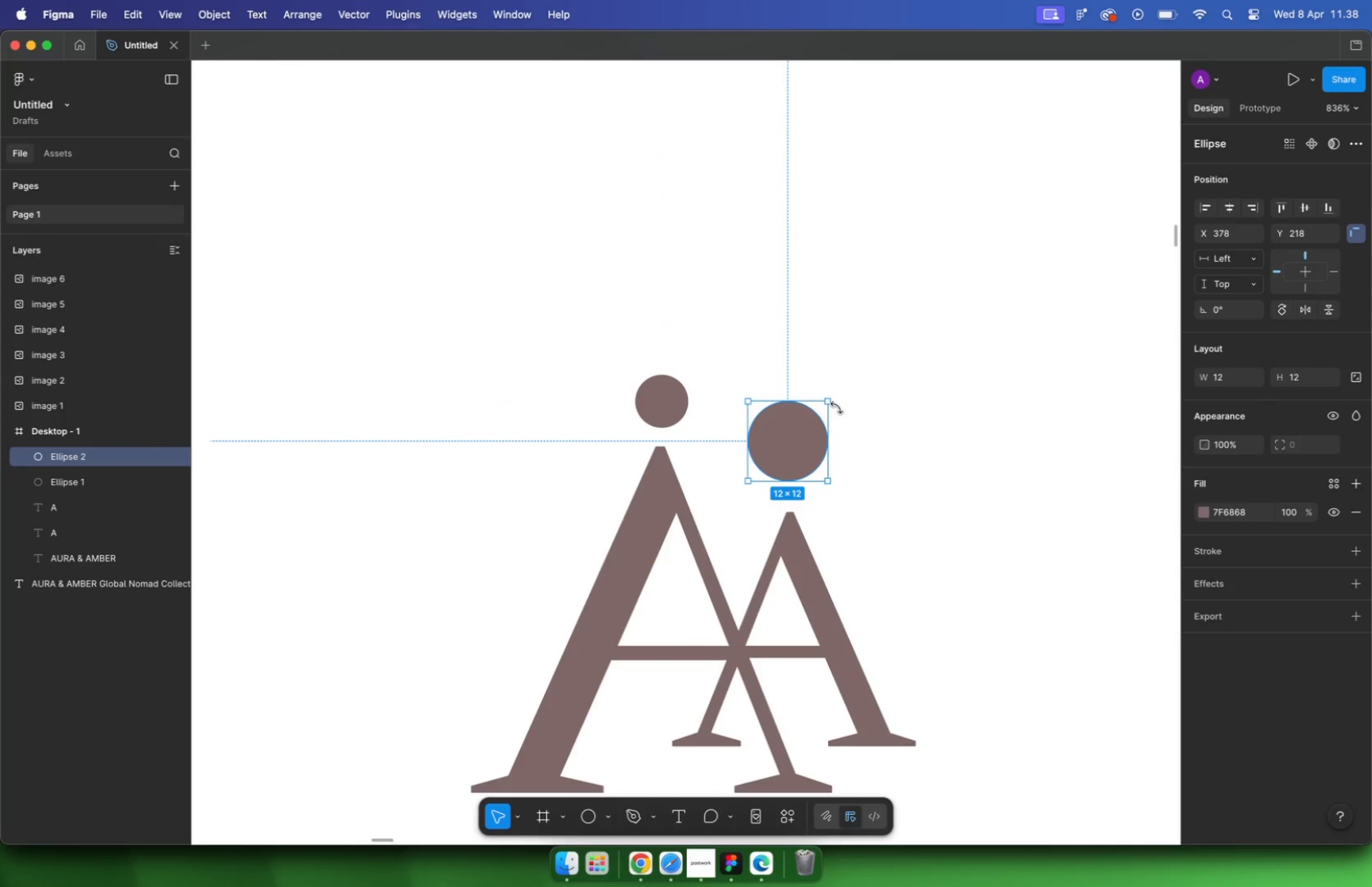 
left_click_drag(start_coordinate=[792, 456], to_coordinate=[801, 473])
 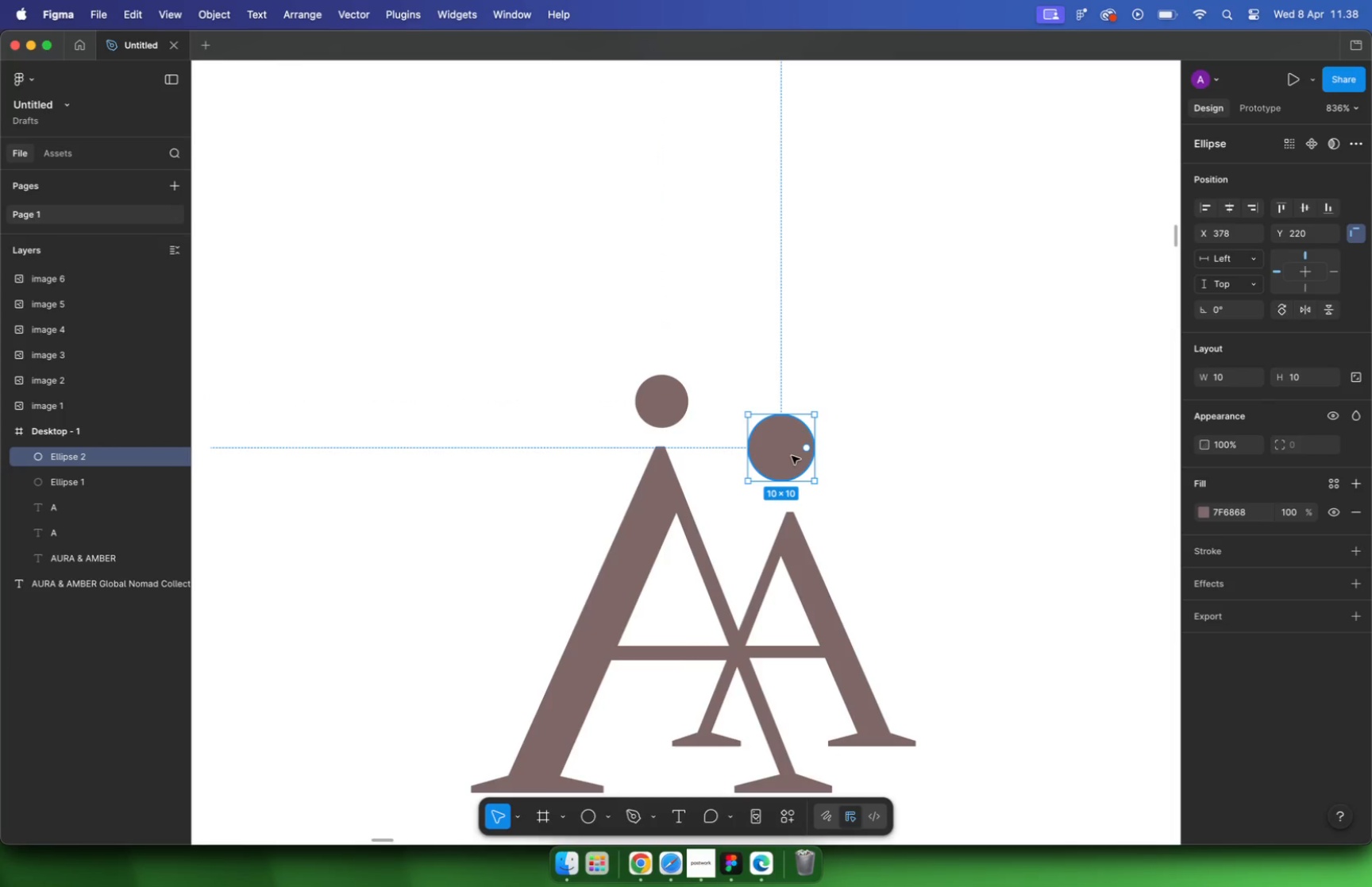 
hold_key(key=CommandLeft, duration=1.17)
scroll: coordinate [924, 460], scroll_direction: down, amount: 17.0
 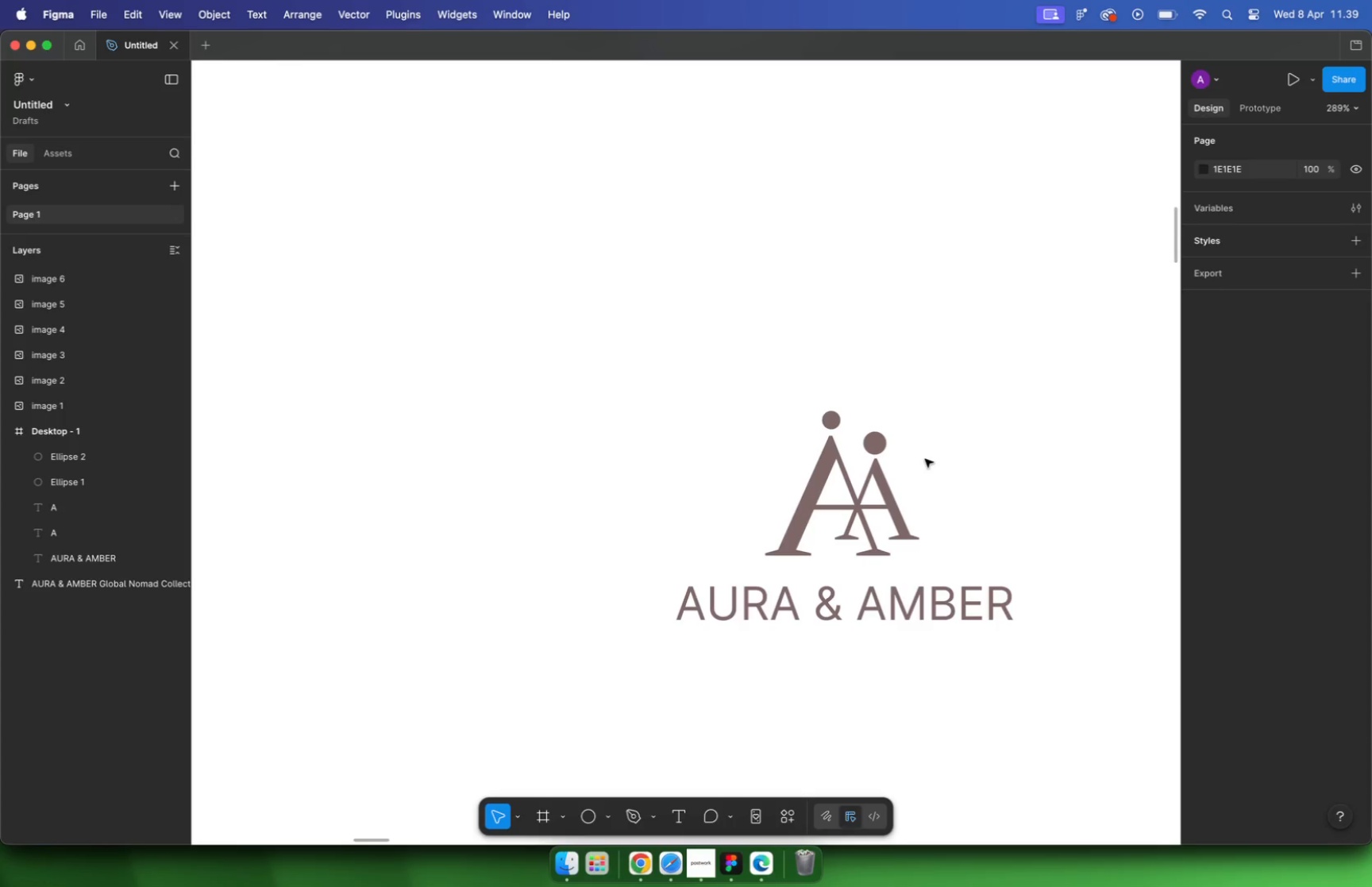 
wait(44.46)
 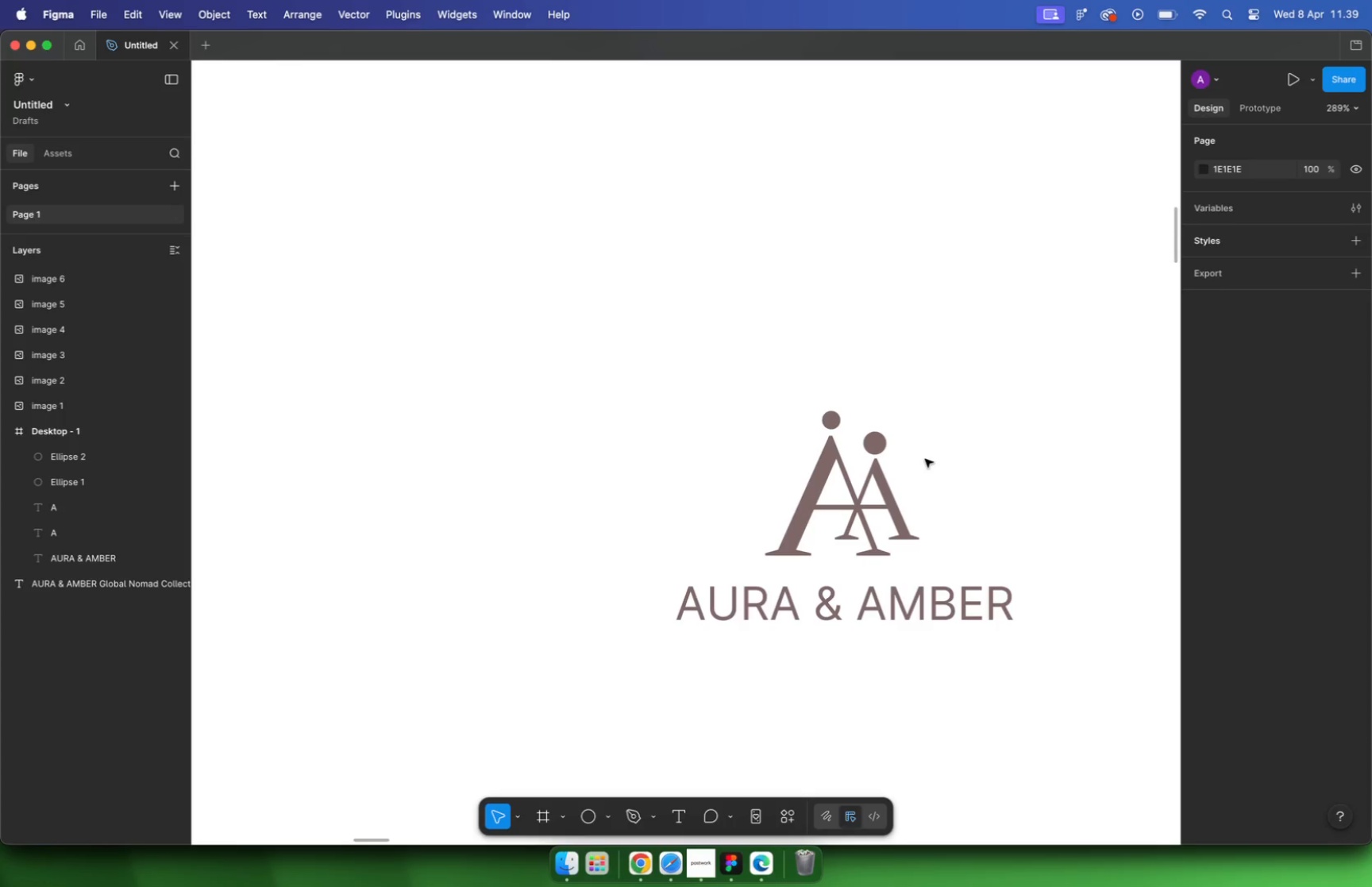 
hold_key(key=CommandLeft, duration=1.0)
scroll: coordinate [931, 594], scroll_direction: up, amount: 10.0
 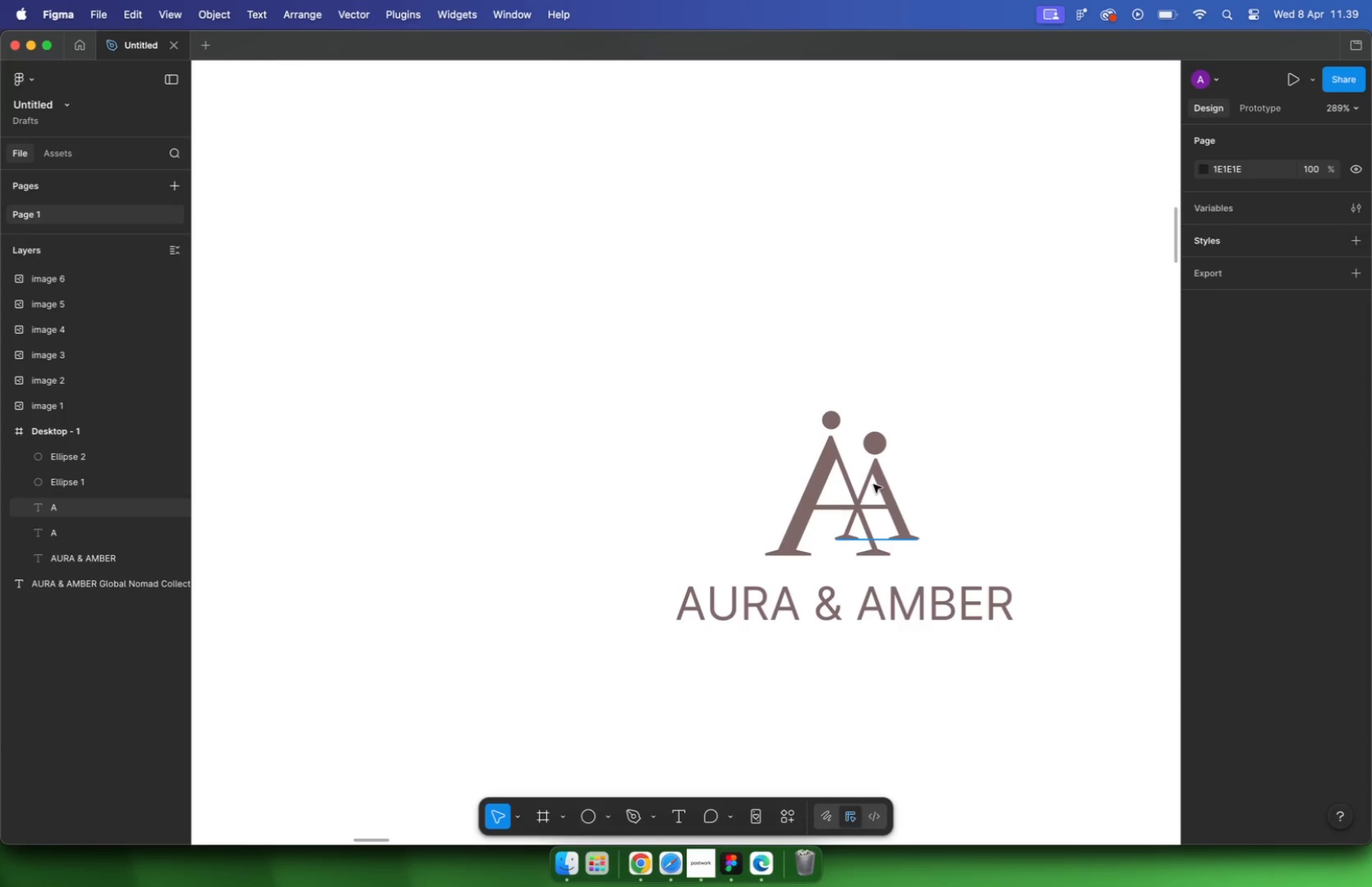 
left_click([965, 453])
 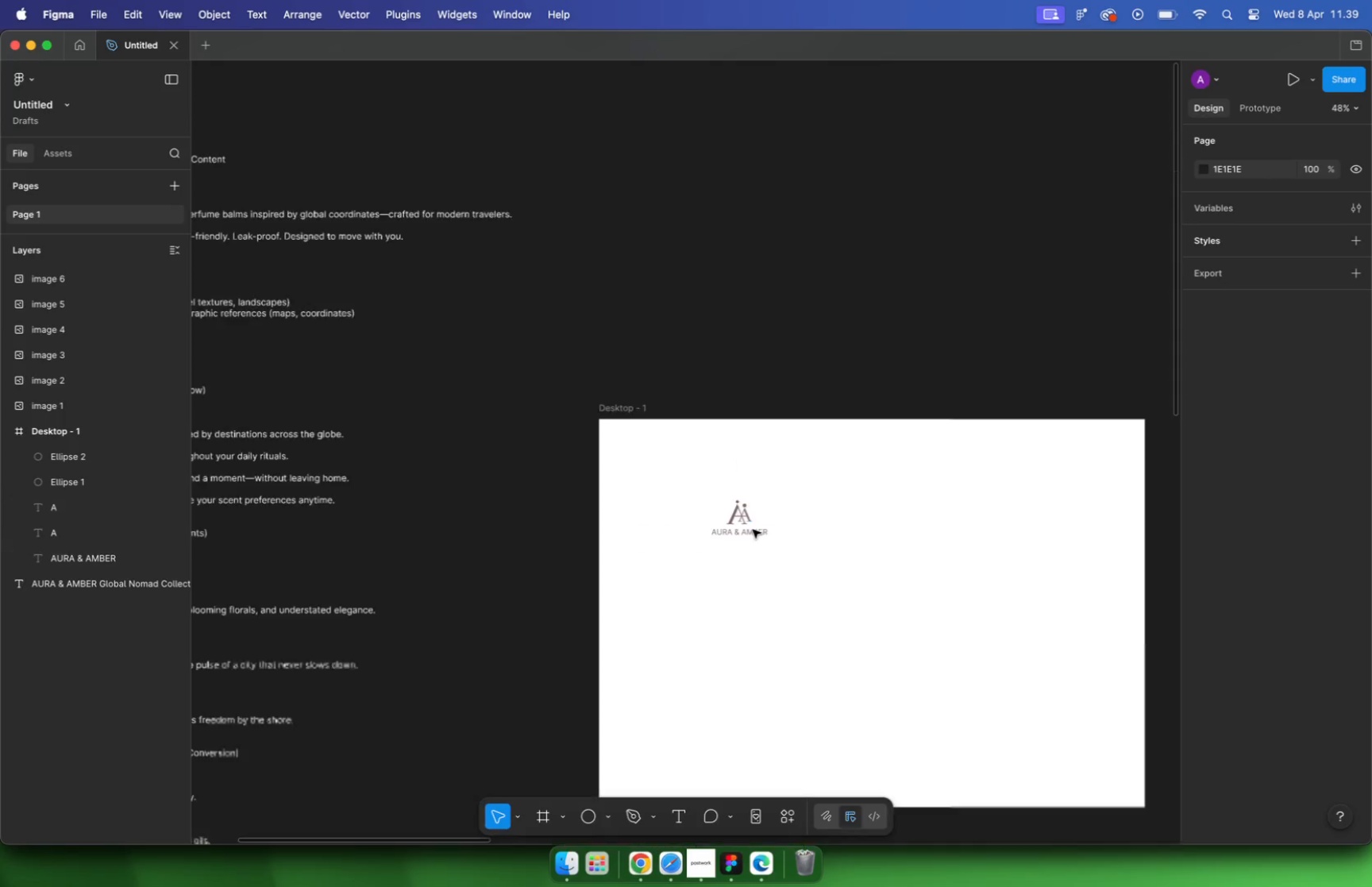 
hold_key(key=CommandLeft, duration=1.66)
 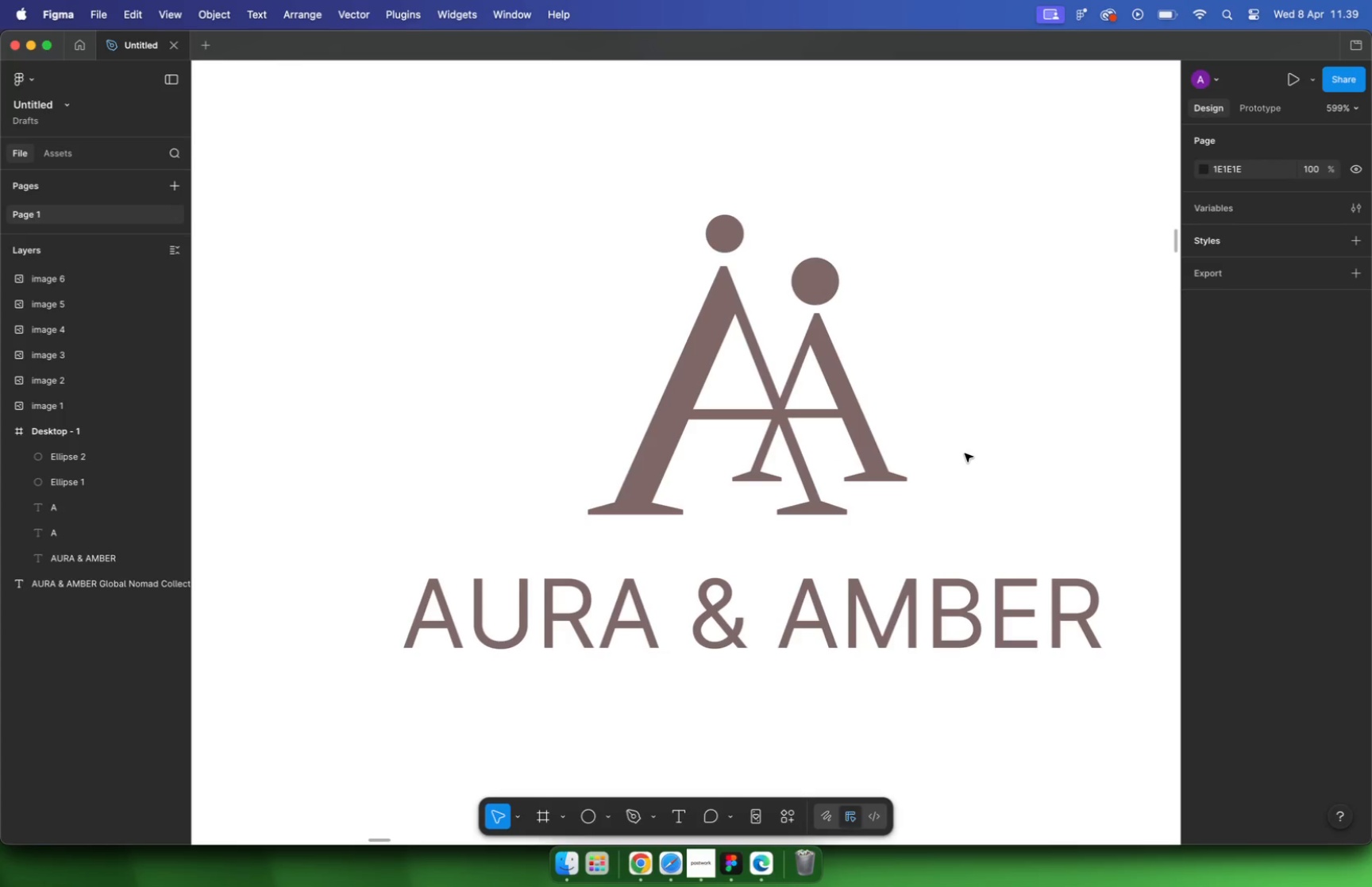 
left_click([841, 462])
 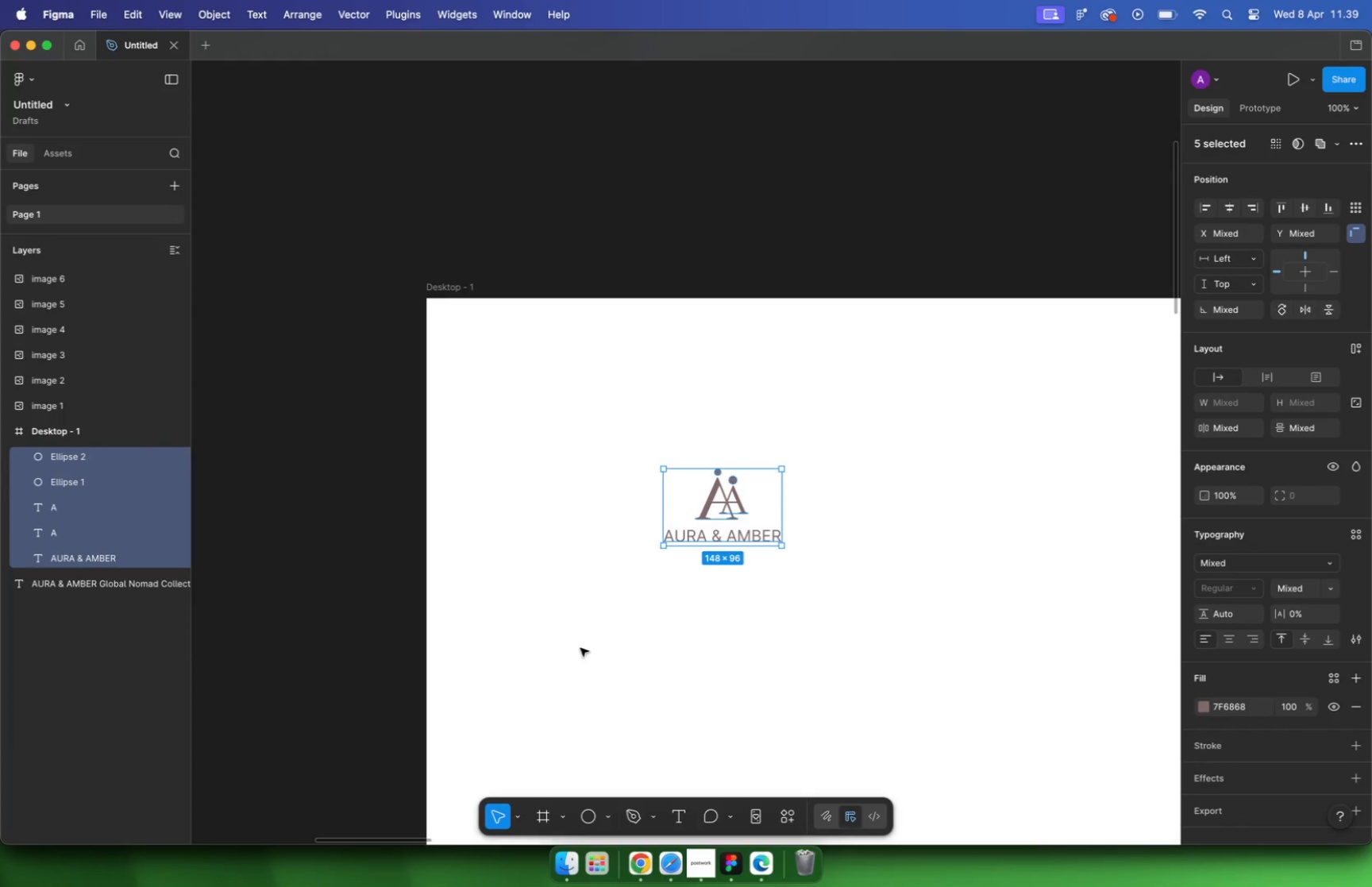 
scroll: coordinate [756, 529], scroll_direction: down, amount: 26.0
 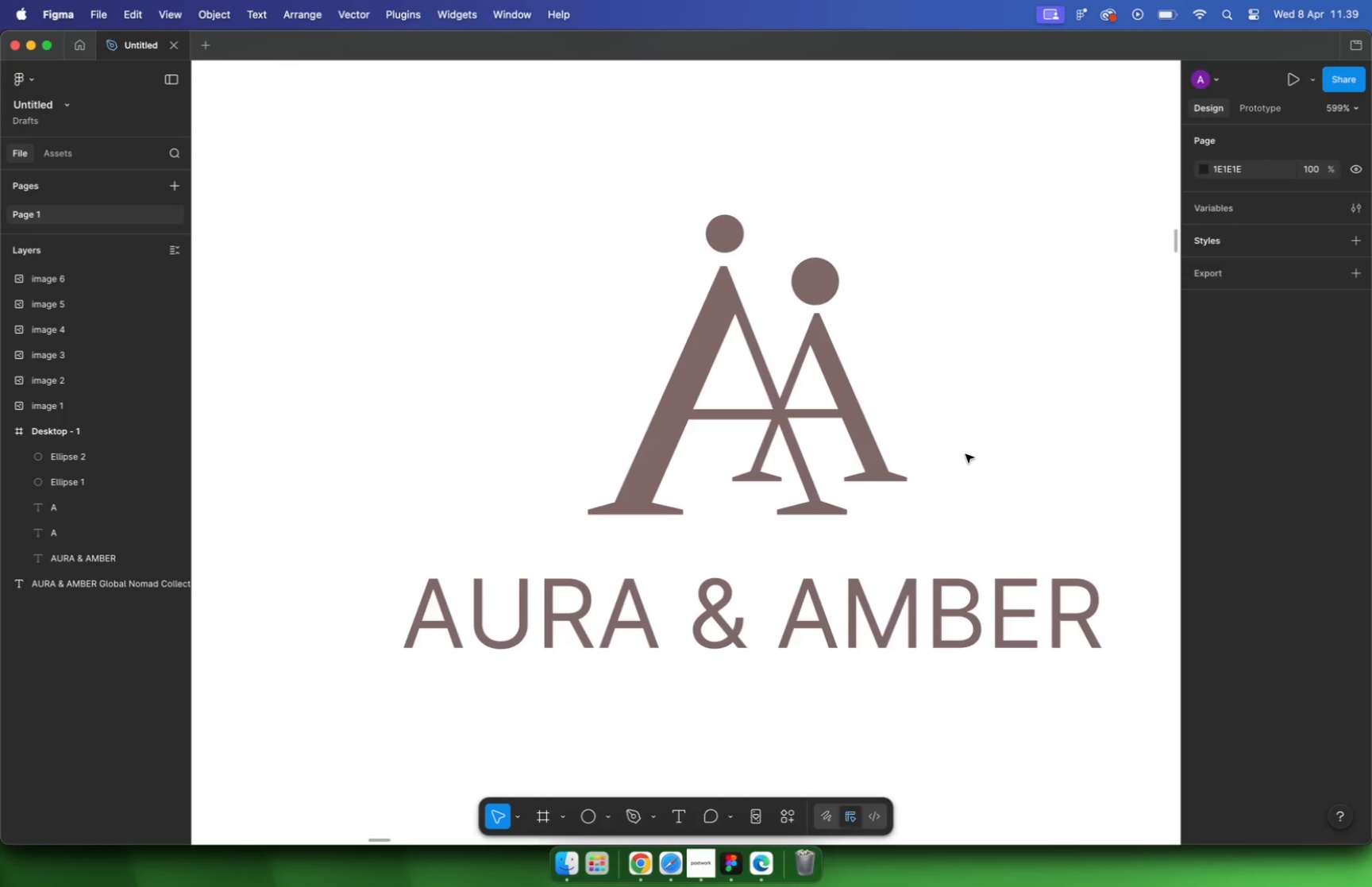 
left_click_drag(start_coordinate=[847, 429], to_coordinate=[580, 649])
 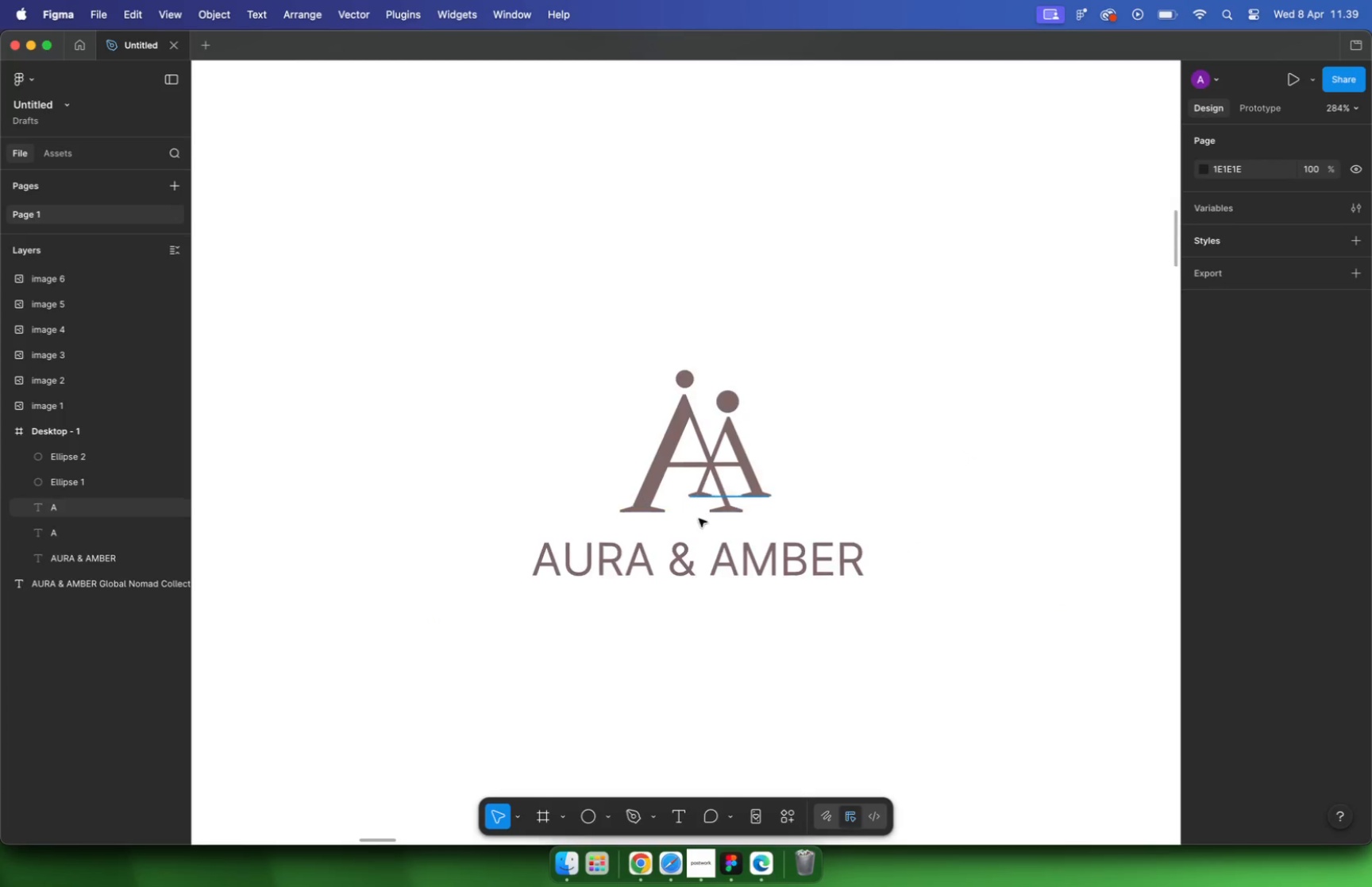 
left_click([946, 542])
 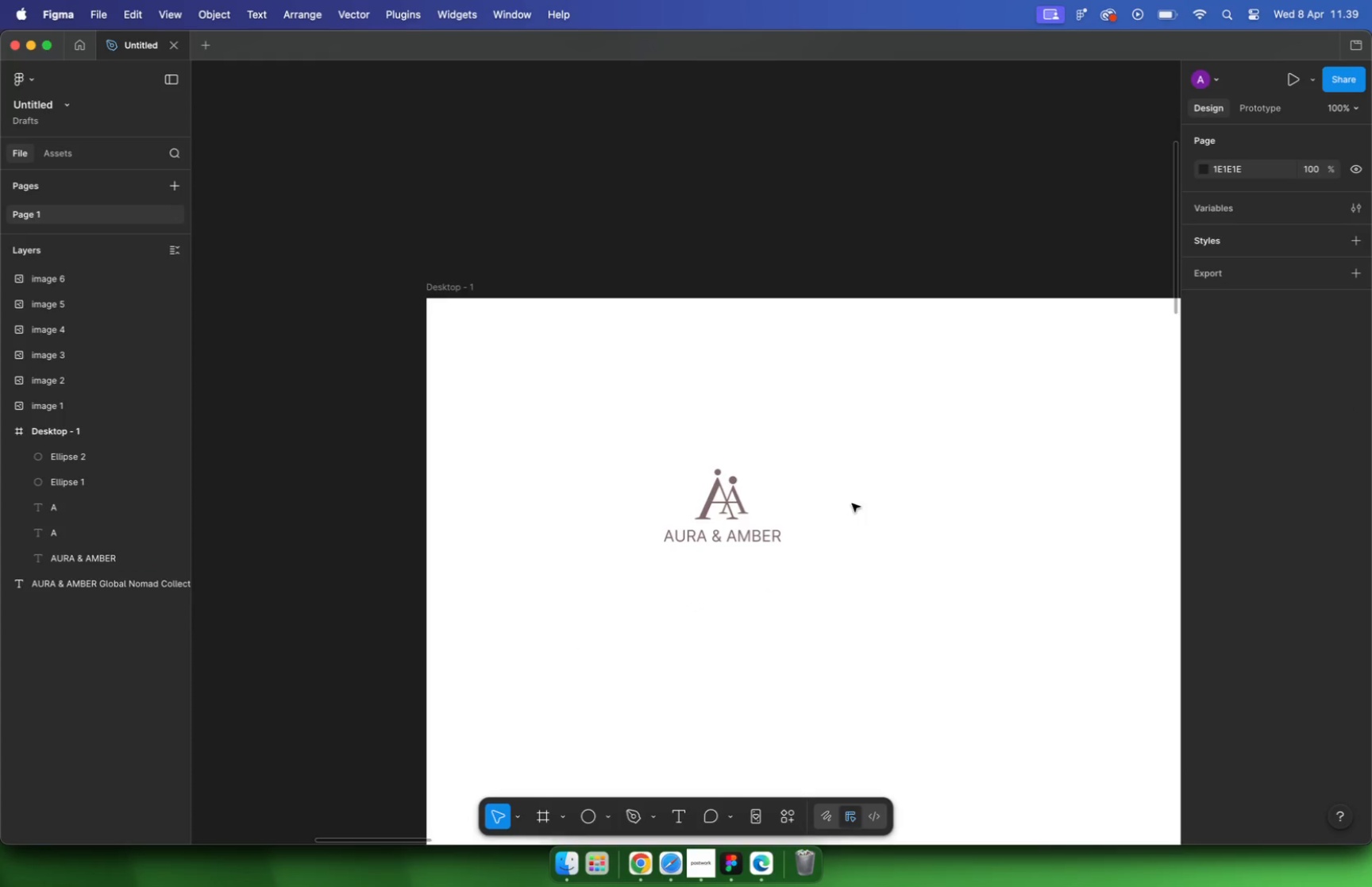 
left_click_drag(start_coordinate=[822, 425], to_coordinate=[624, 620])
 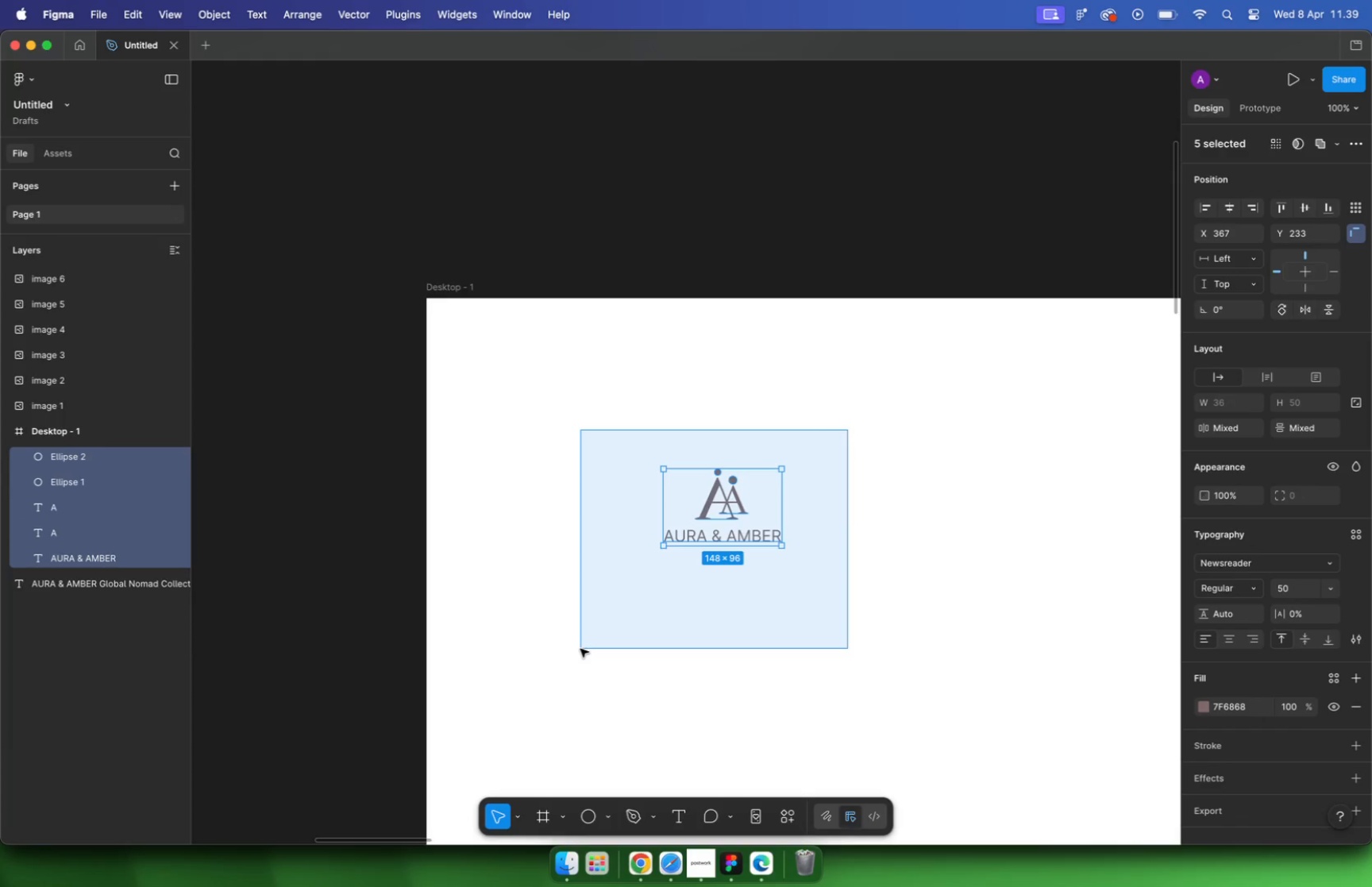 
left_click_drag(start_coordinate=[730, 537], to_coordinate=[684, 198])
 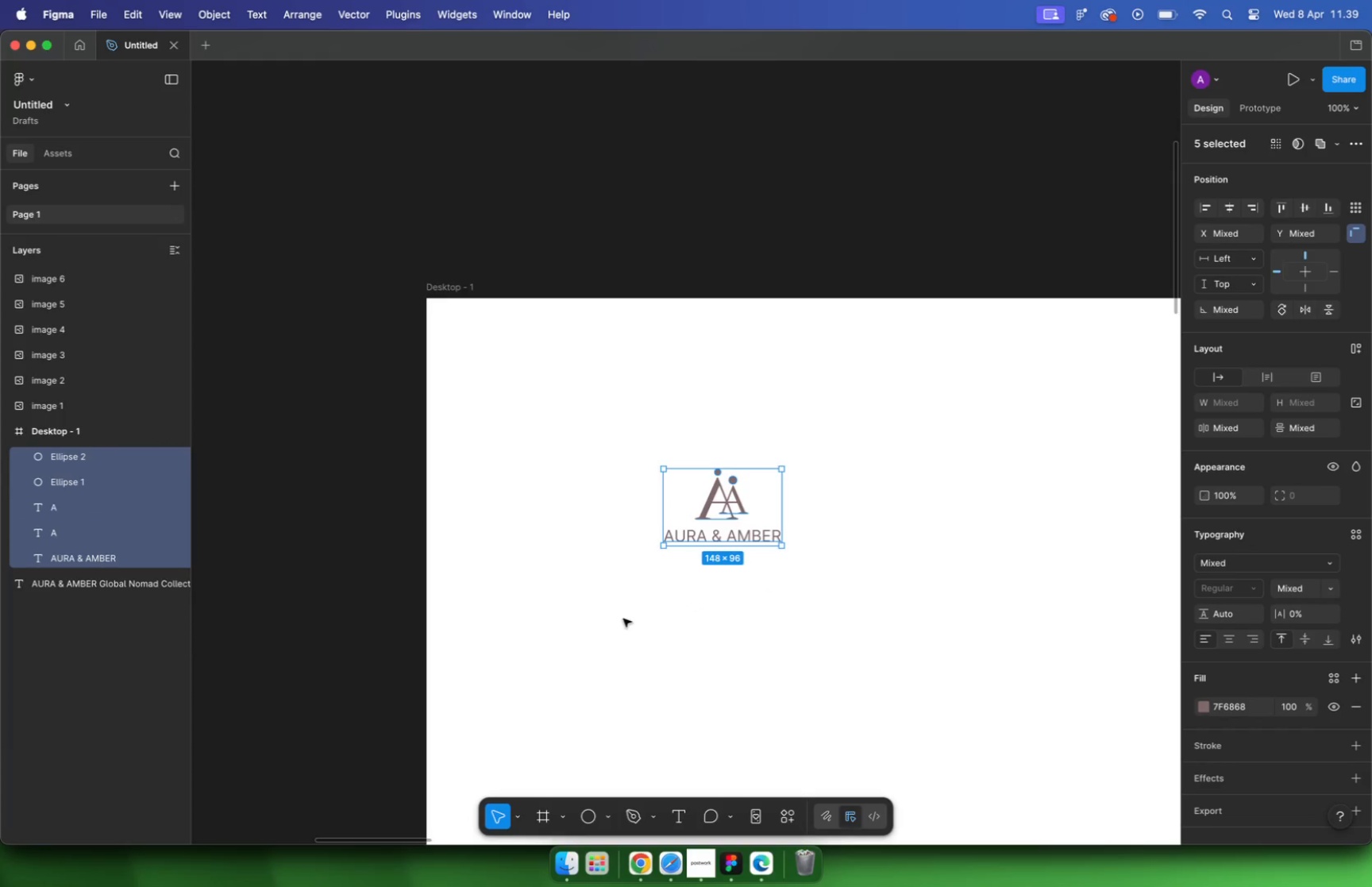 
hold_key(key=CommandLeft, duration=2.36)
scroll: coordinate [722, 419], scroll_direction: up, amount: 18.0
 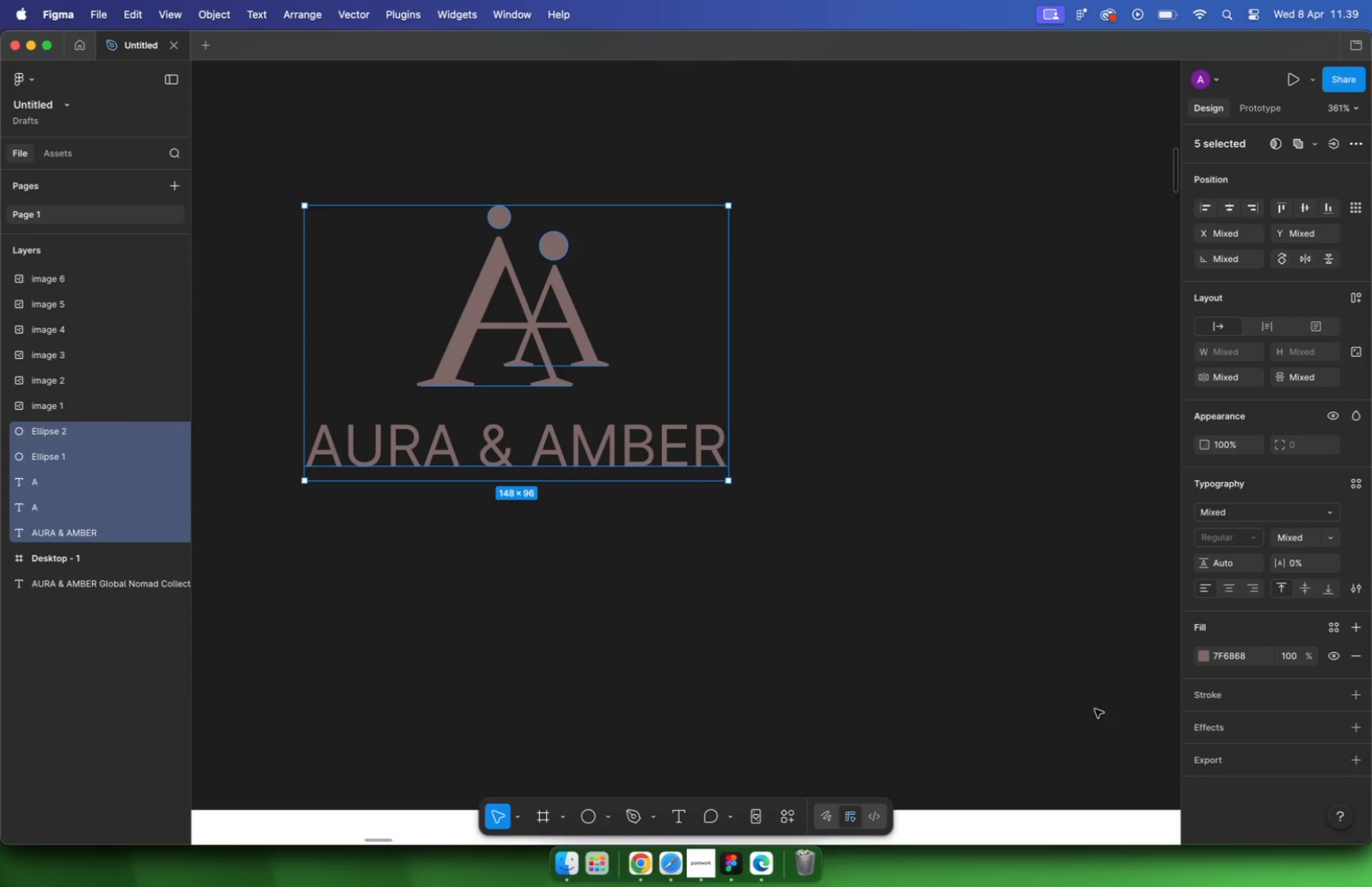 
left_click([1207, 655])
 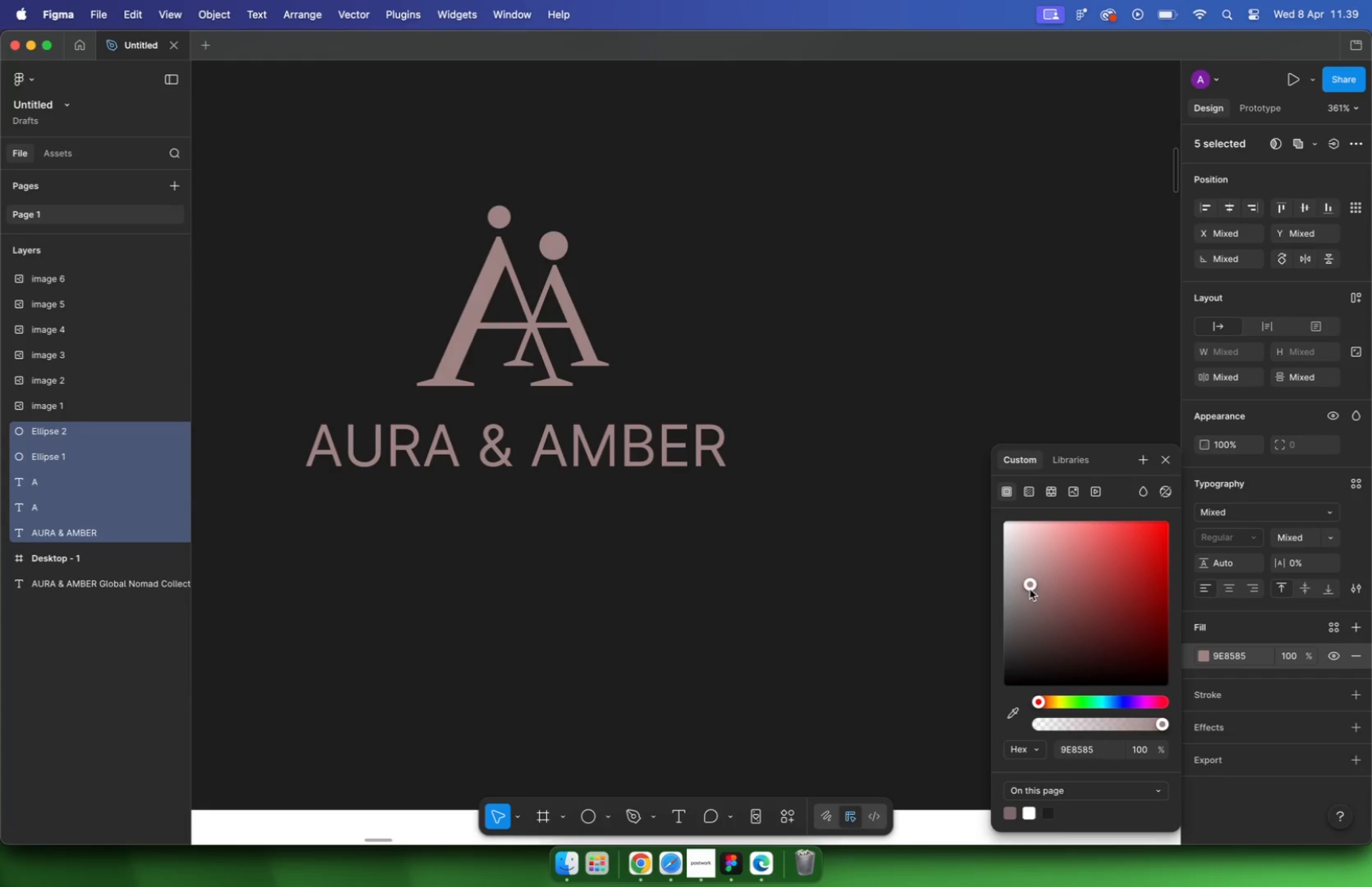 
wait(8.27)
 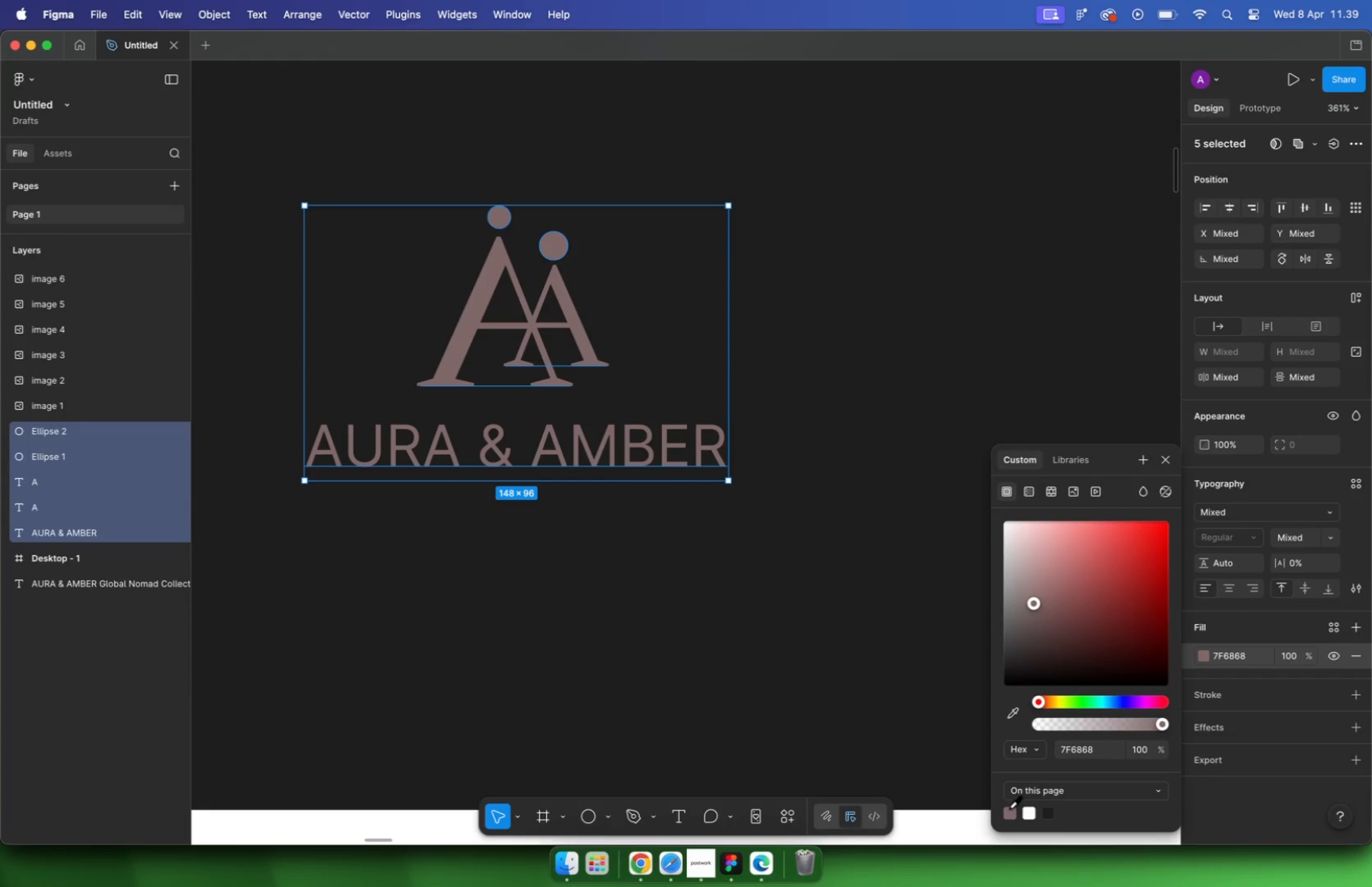 
left_click_drag(start_coordinate=[1039, 703], to_coordinate=[1049, 699])
 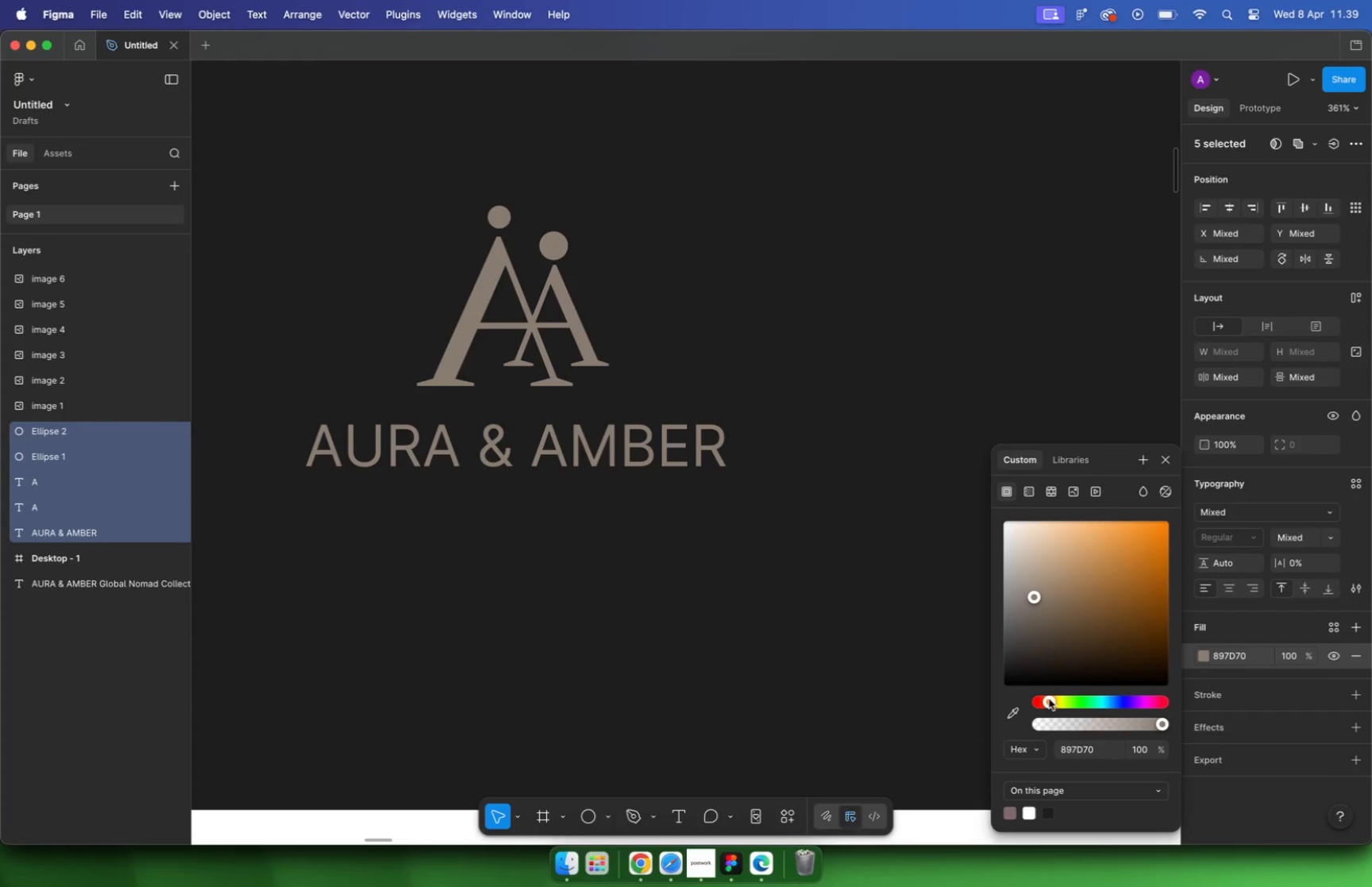 
hold_key(key=CommandLeft, duration=1.78)
scroll: coordinate [726, 556], scroll_direction: down, amount: 9.0
 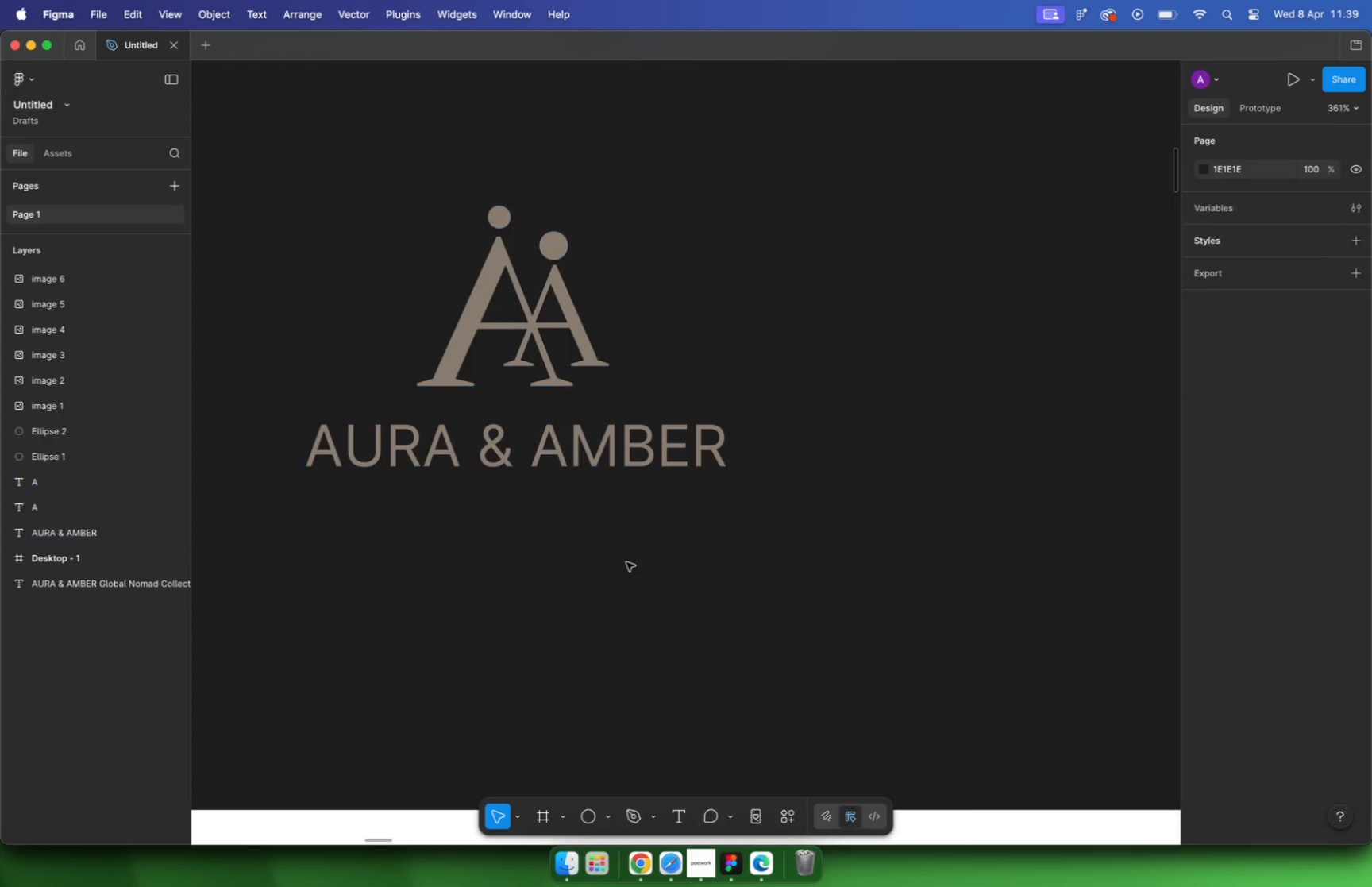 
scroll: coordinate [632, 372], scroll_direction: up, amount: 10.0
 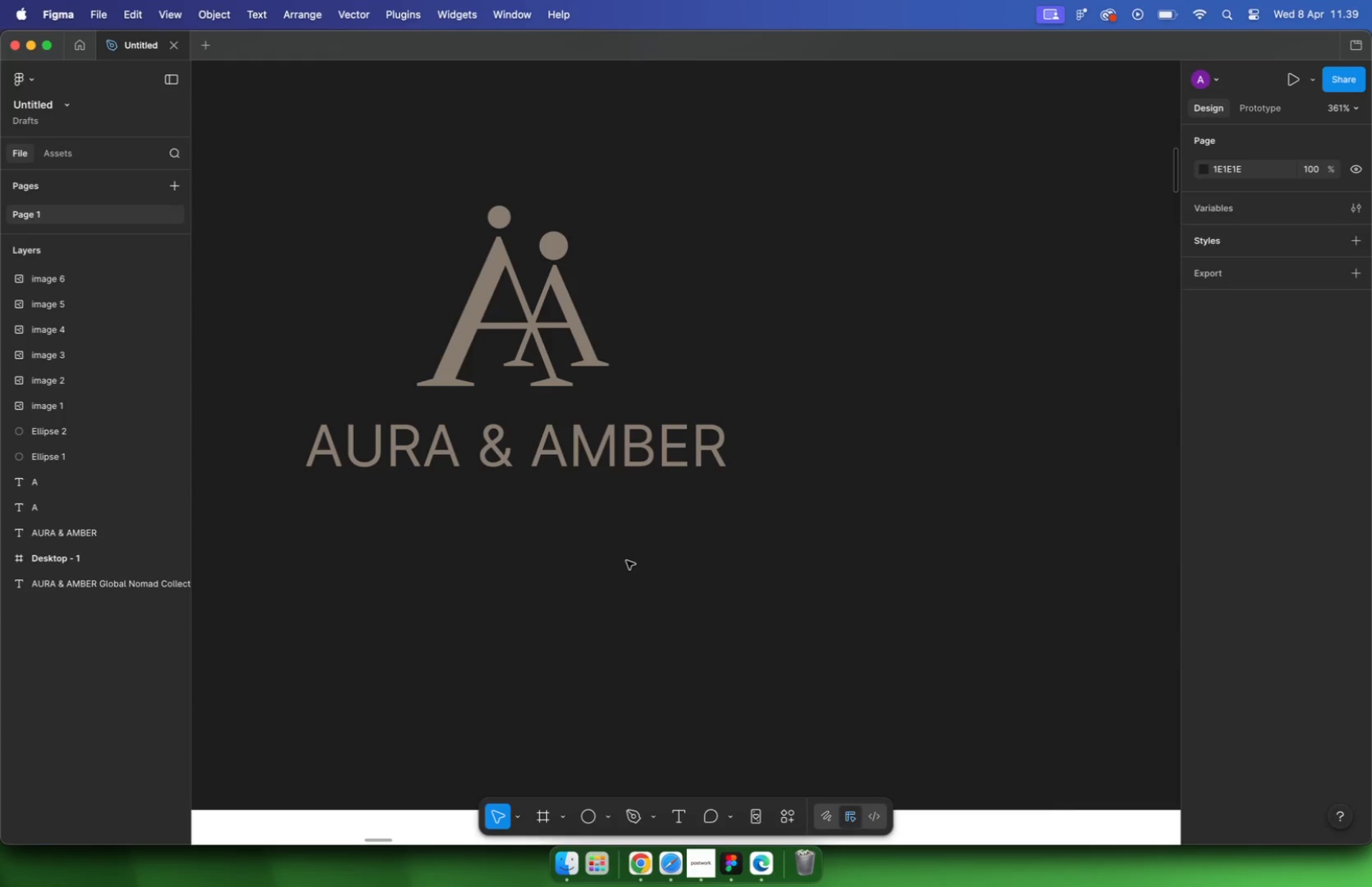 
scroll: coordinate [633, 380], scroll_direction: down, amount: 9.0
 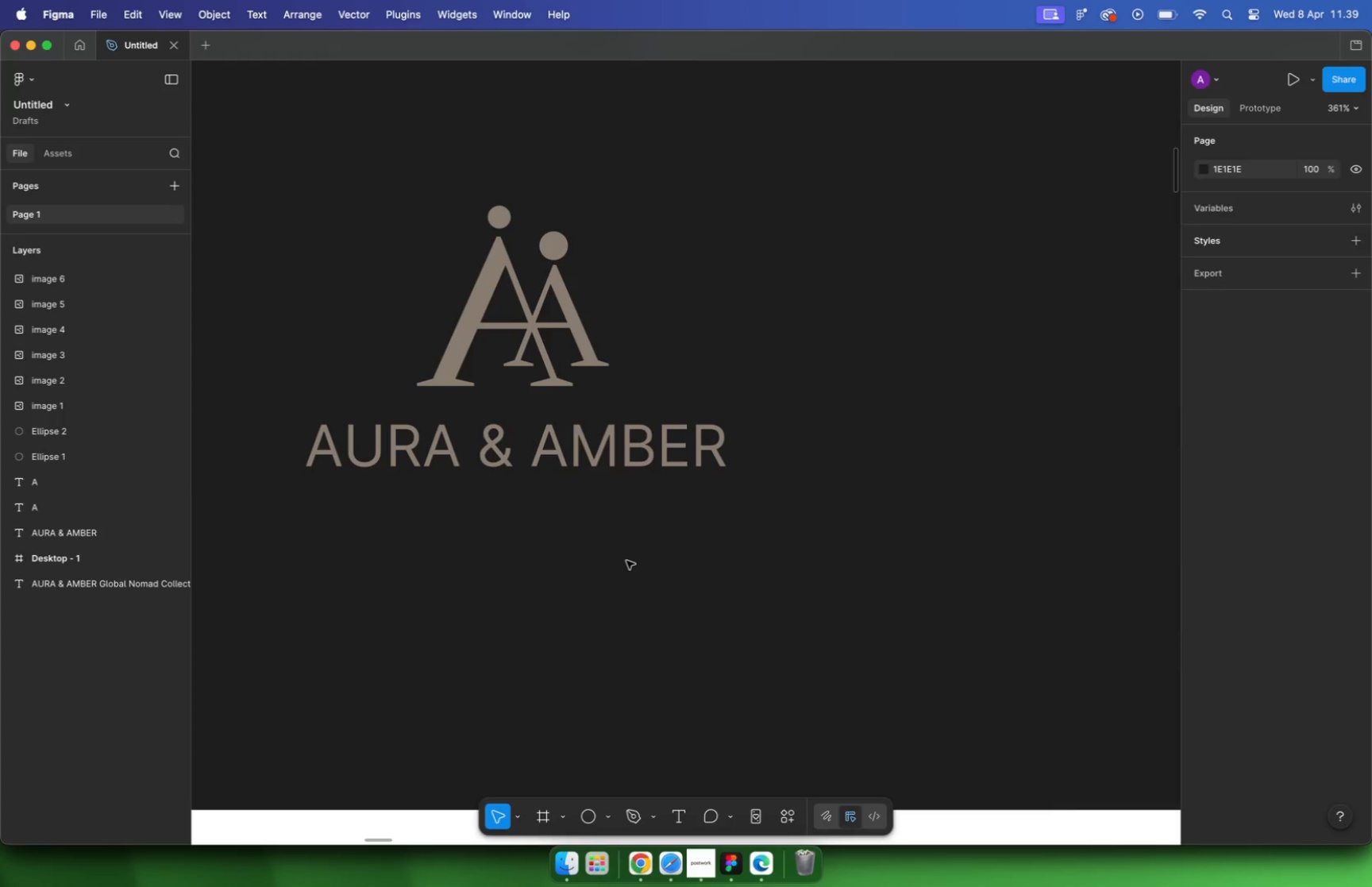 
left_click_drag(start_coordinate=[772, 372], to_coordinate=[505, 580])
 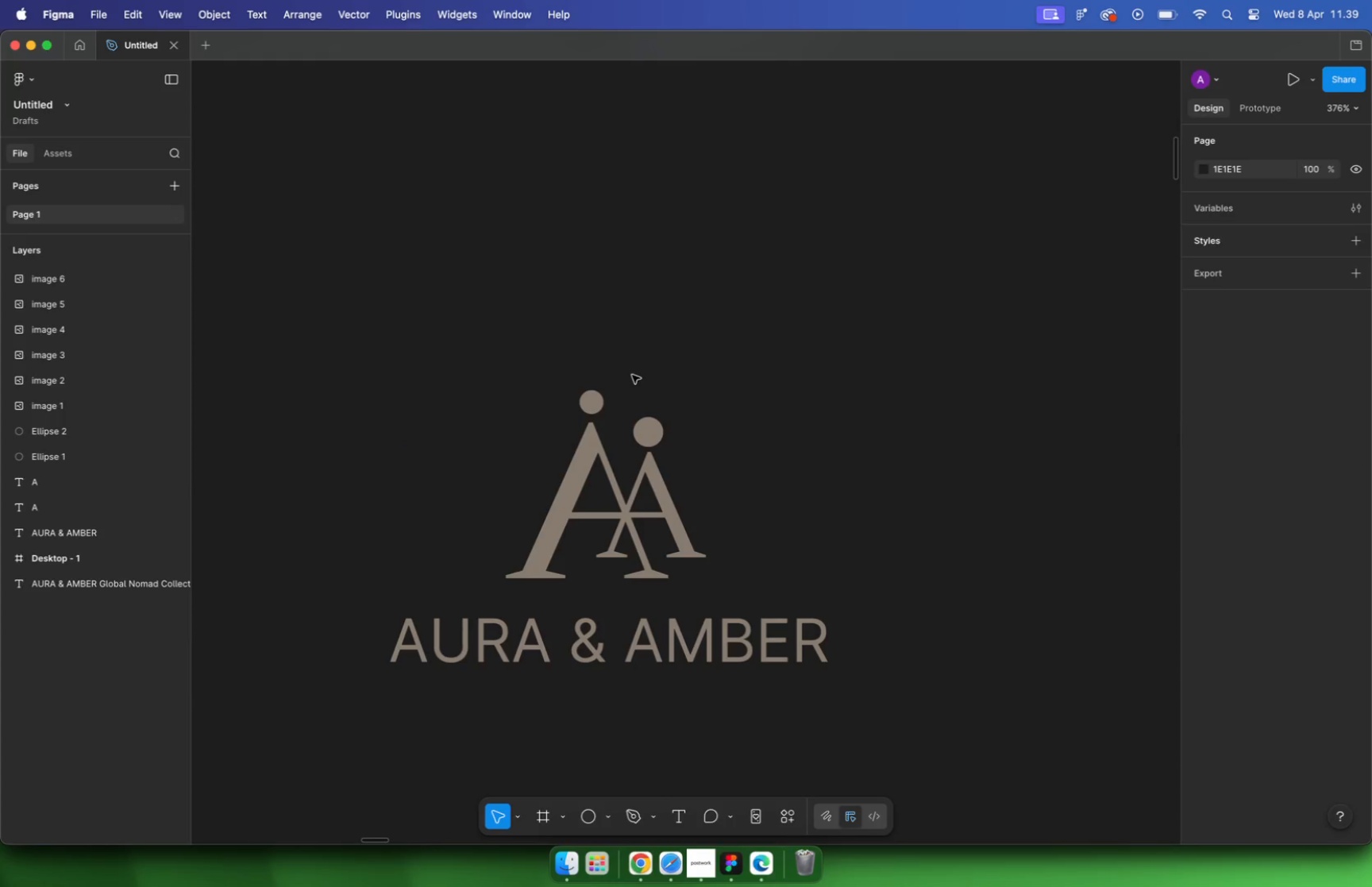 
left_click_drag(start_coordinate=[639, 449], to_coordinate=[923, 447])
 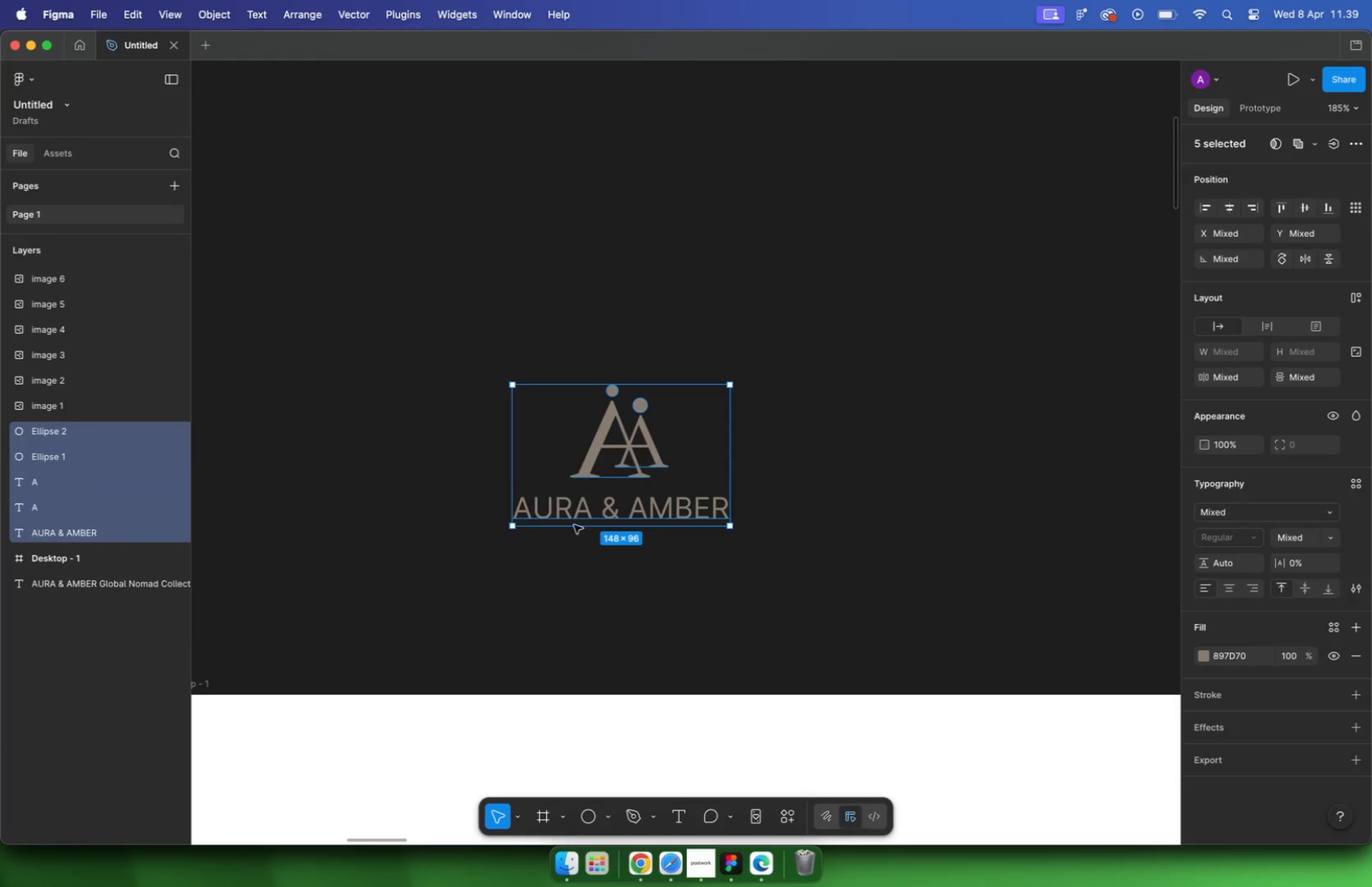 
hold_key(key=ShiftLeft, duration=1.56)
 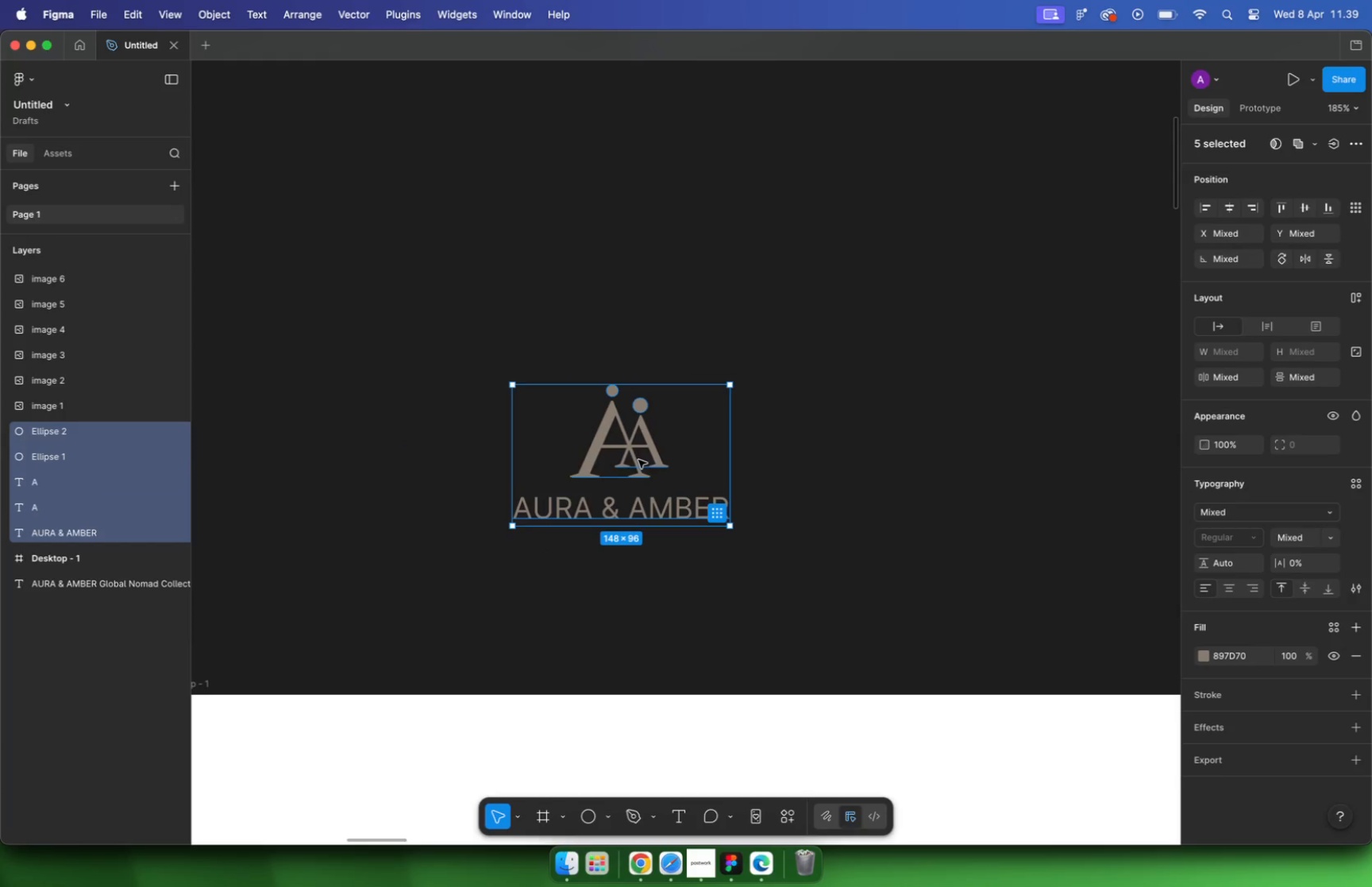 
hold_key(key=OptionLeft, duration=1.28)
 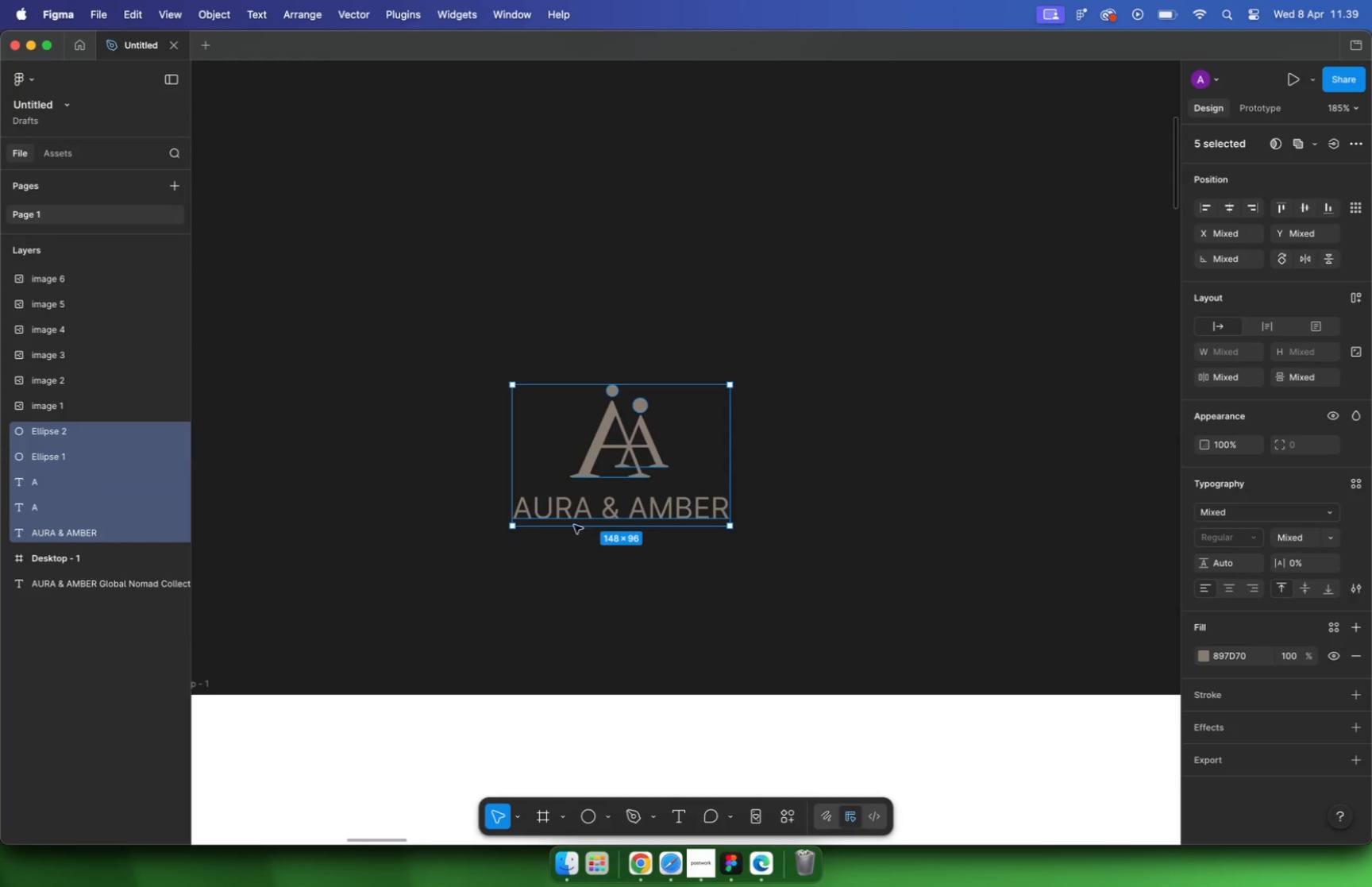 
hold_key(key=CommandLeft, duration=0.97)
scroll: coordinate [820, 500], scroll_direction: down, amount: 1.0
 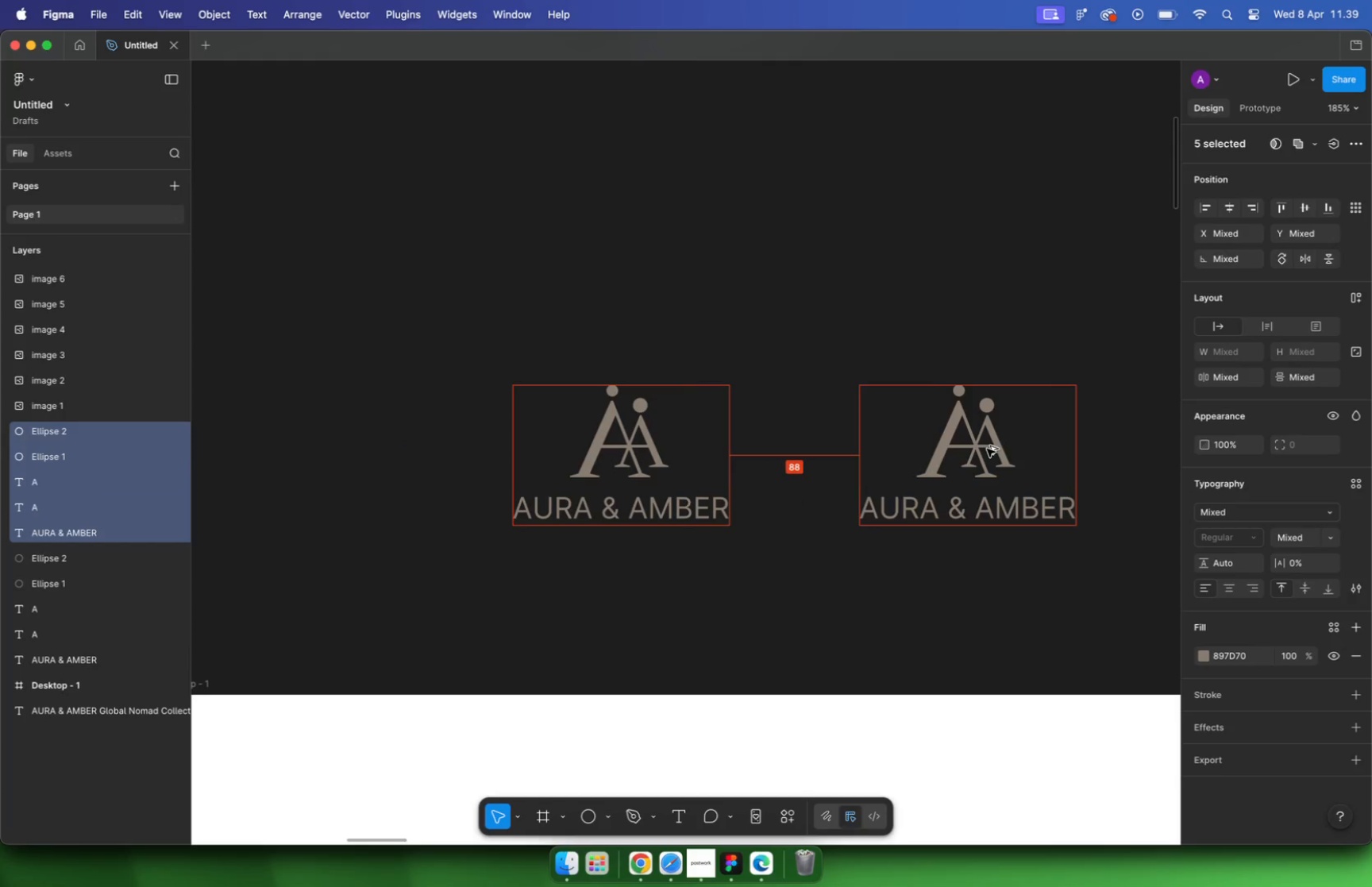 
left_click_drag(start_coordinate=[684, 570], to_coordinate=[869, 506])
 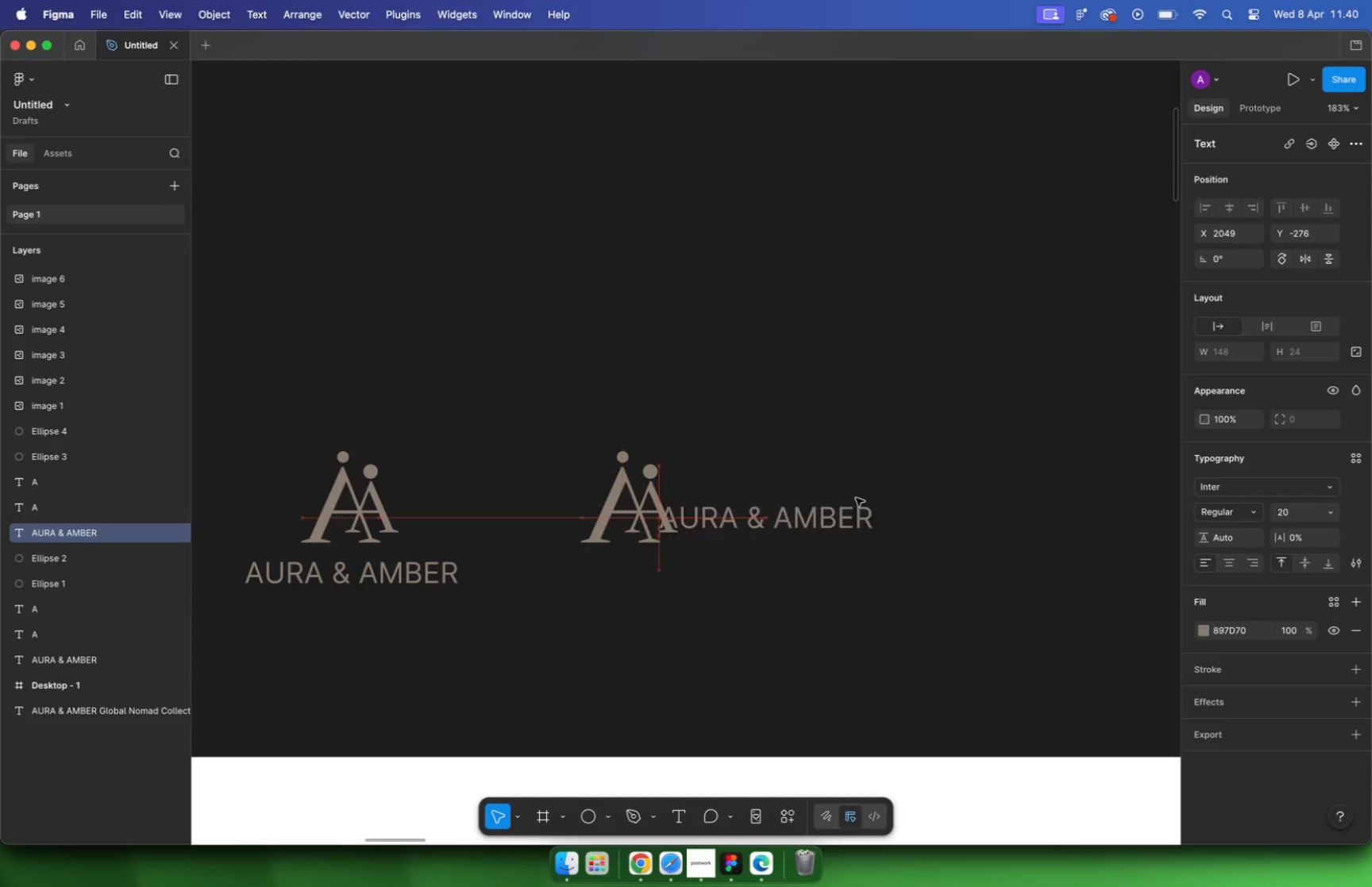 
left_click_drag(start_coordinate=[538, 596], to_coordinate=[691, 433])
 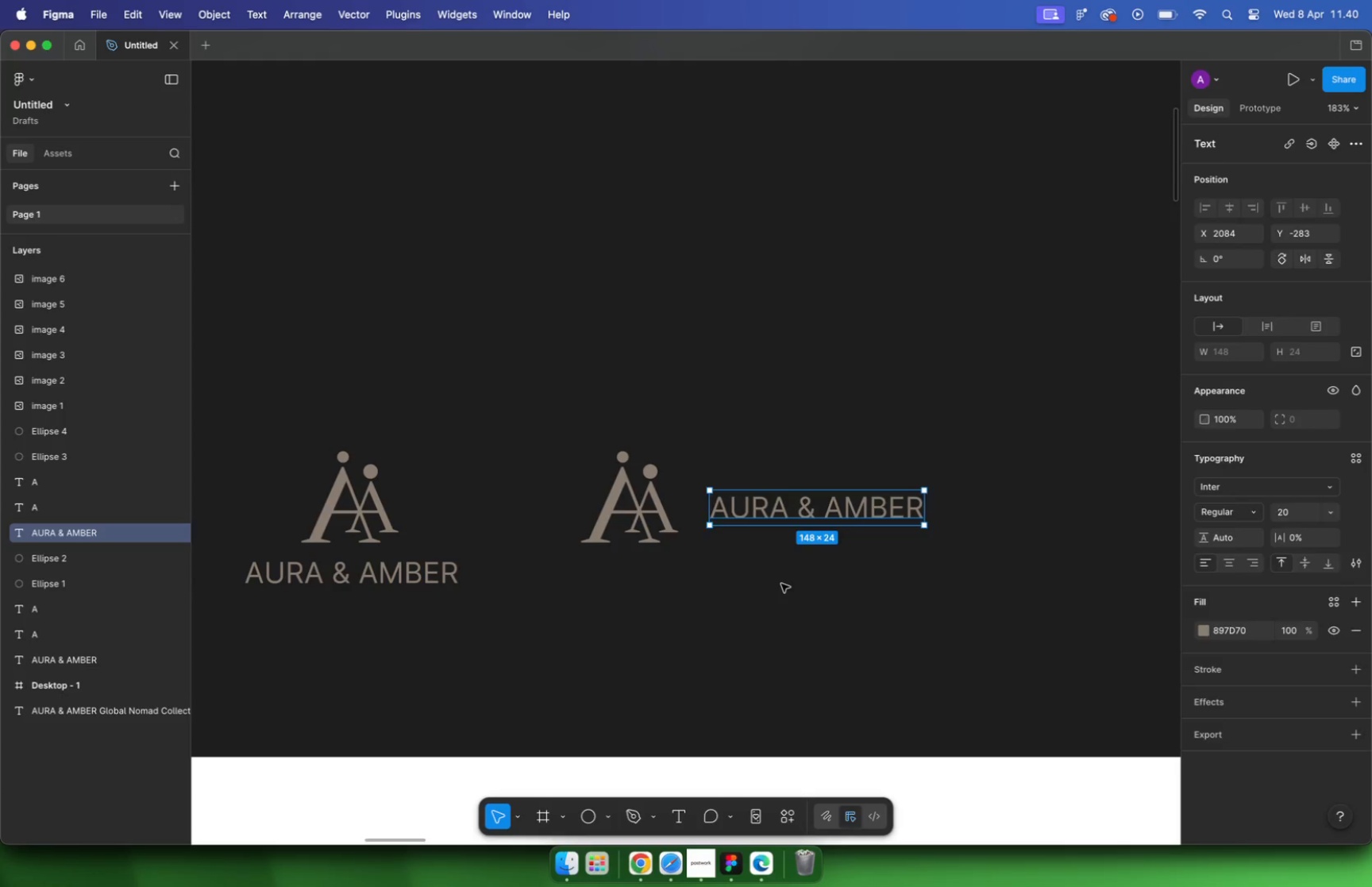 
key(Meta+G)
 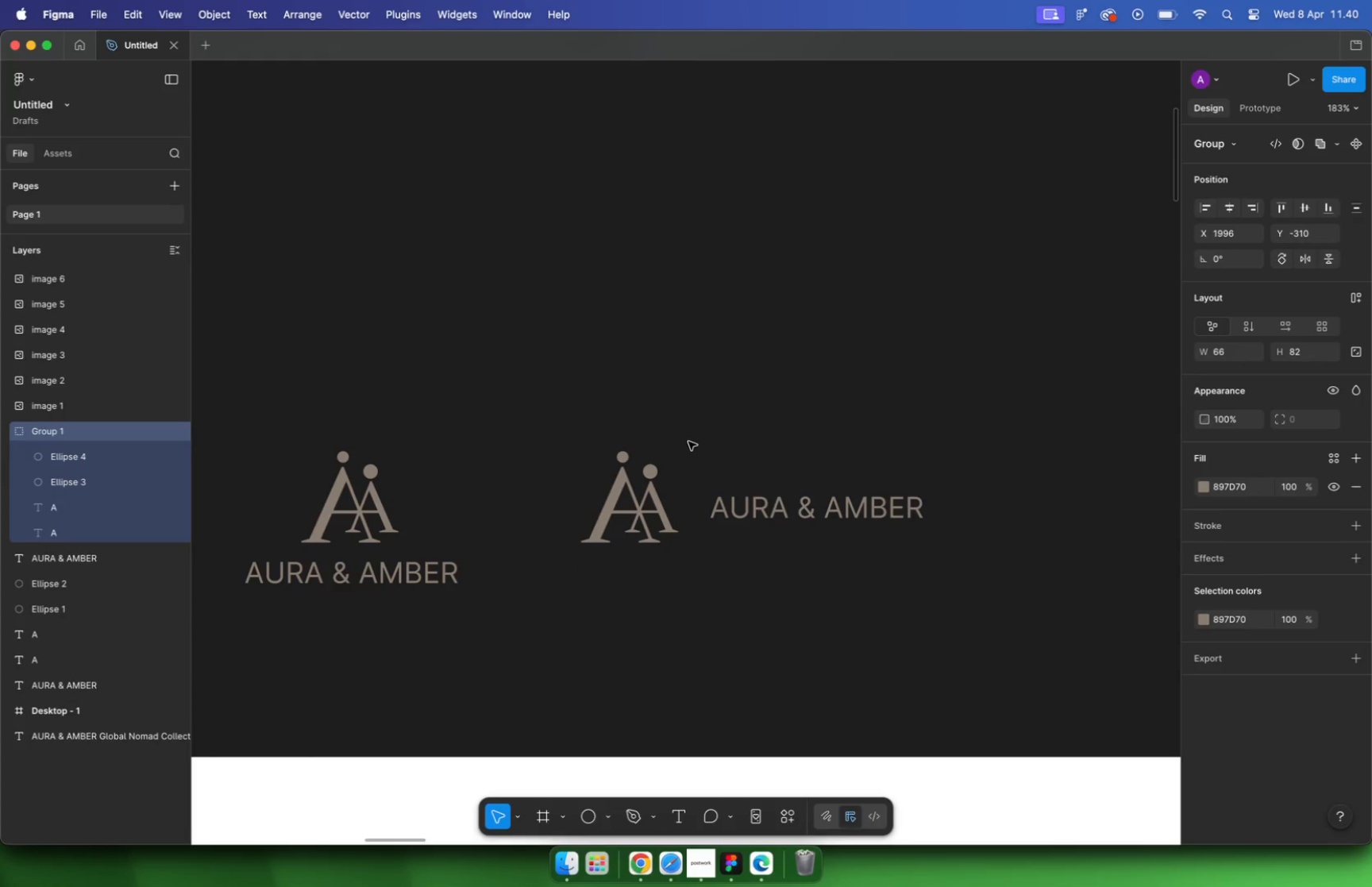 
key(K)
 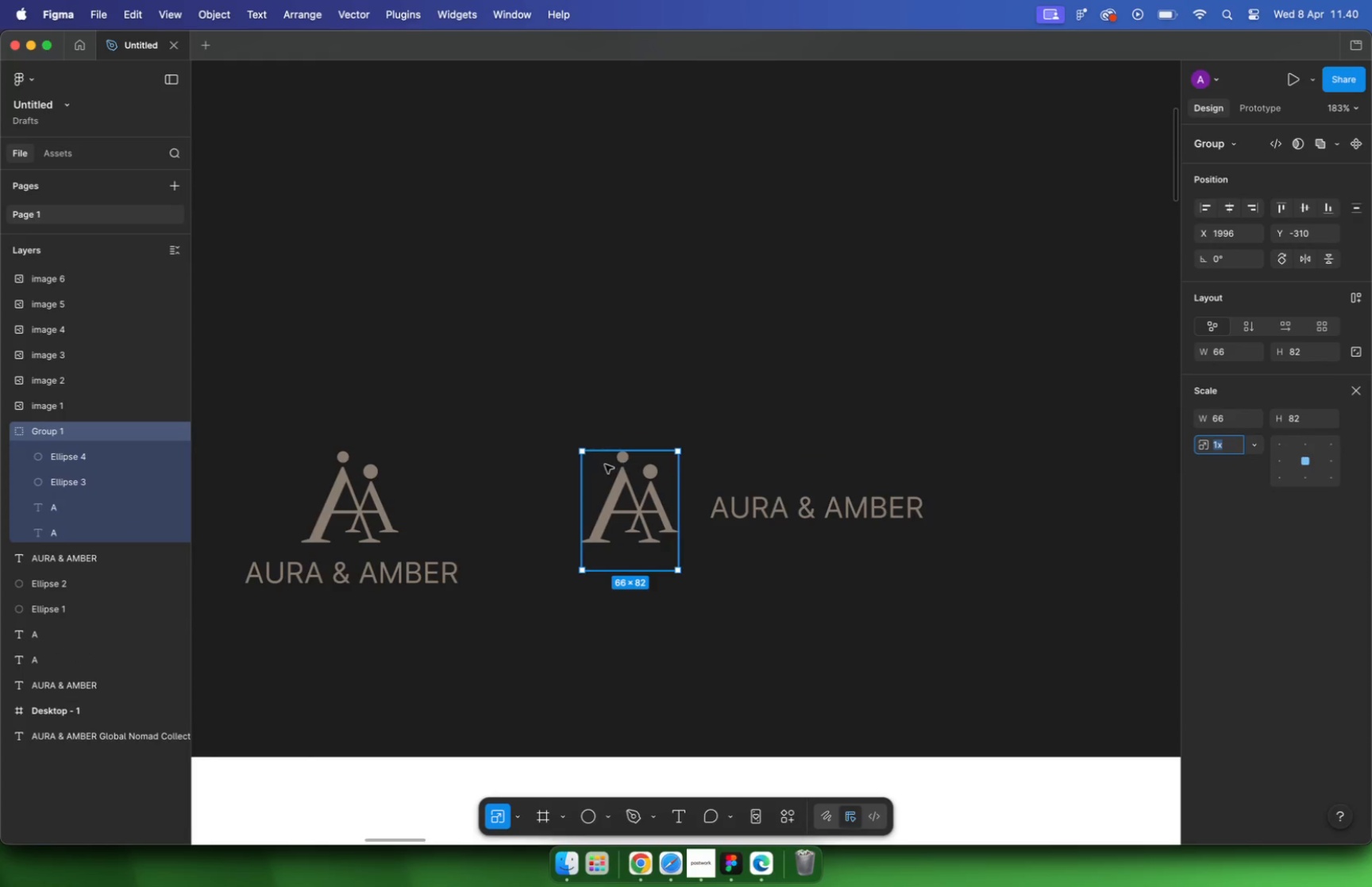 
left_click([655, 529])
 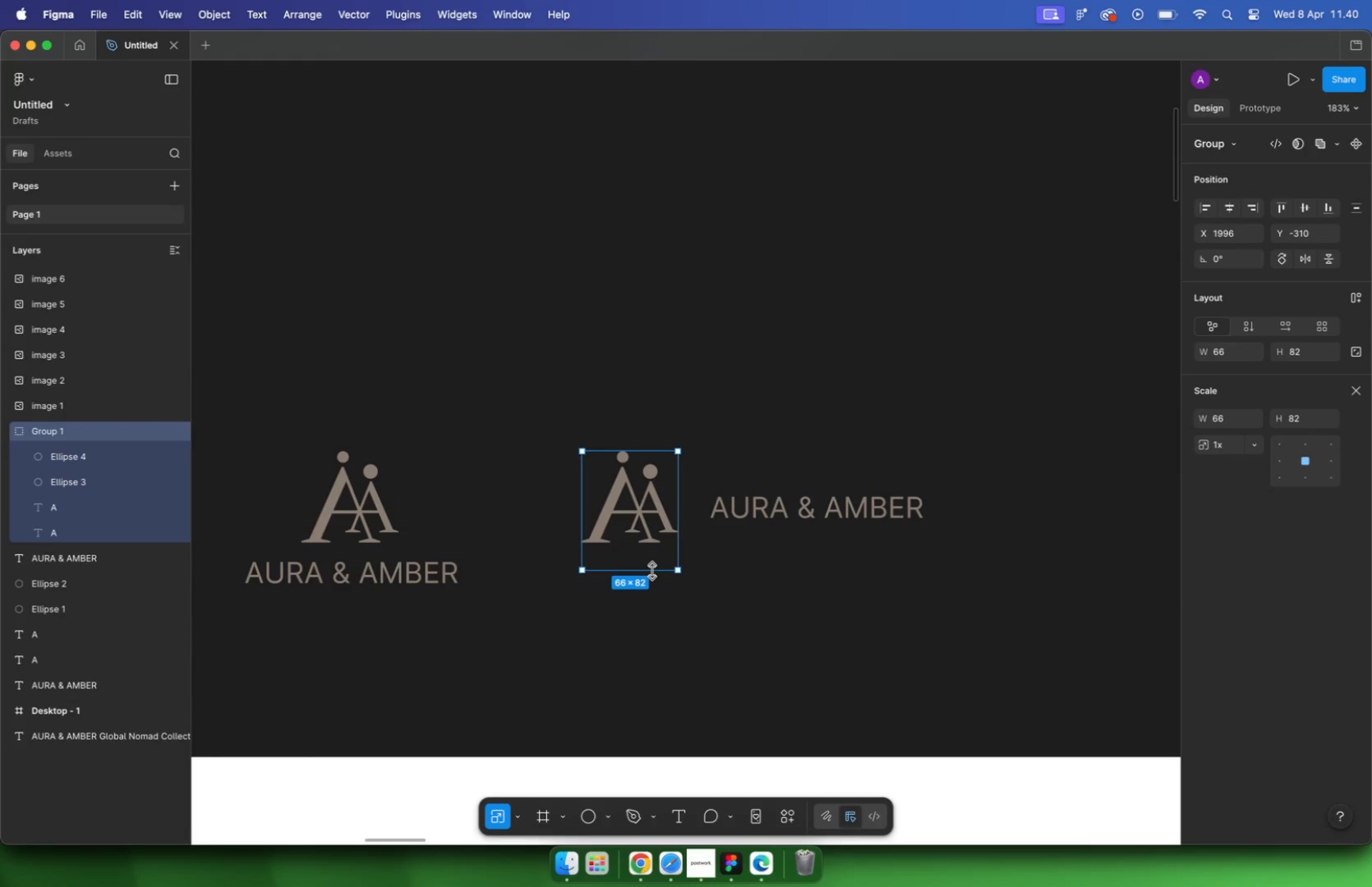 
left_click_drag(start_coordinate=[652, 571], to_coordinate=[653, 559])
 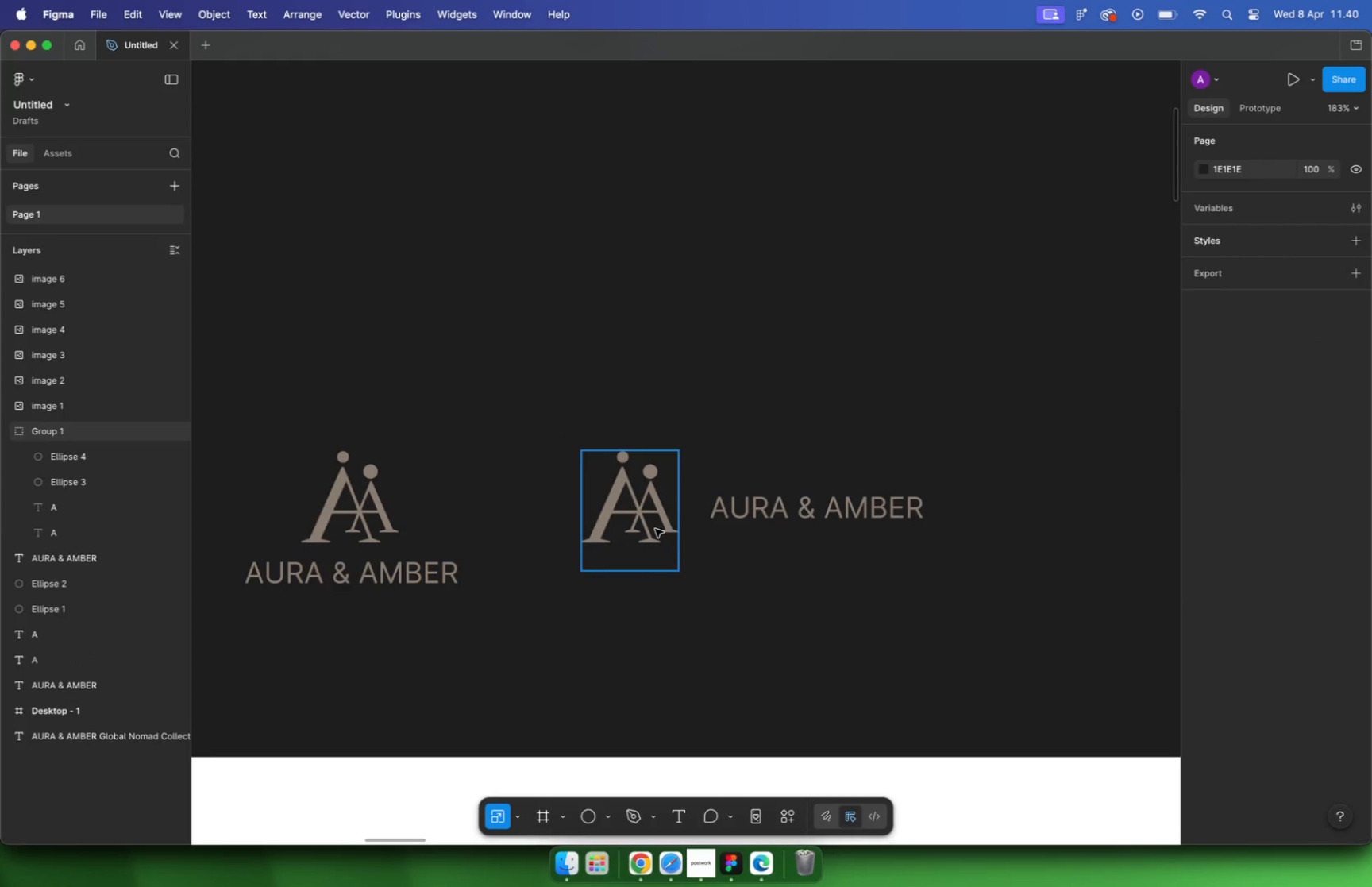 
key(Meta+Z)
 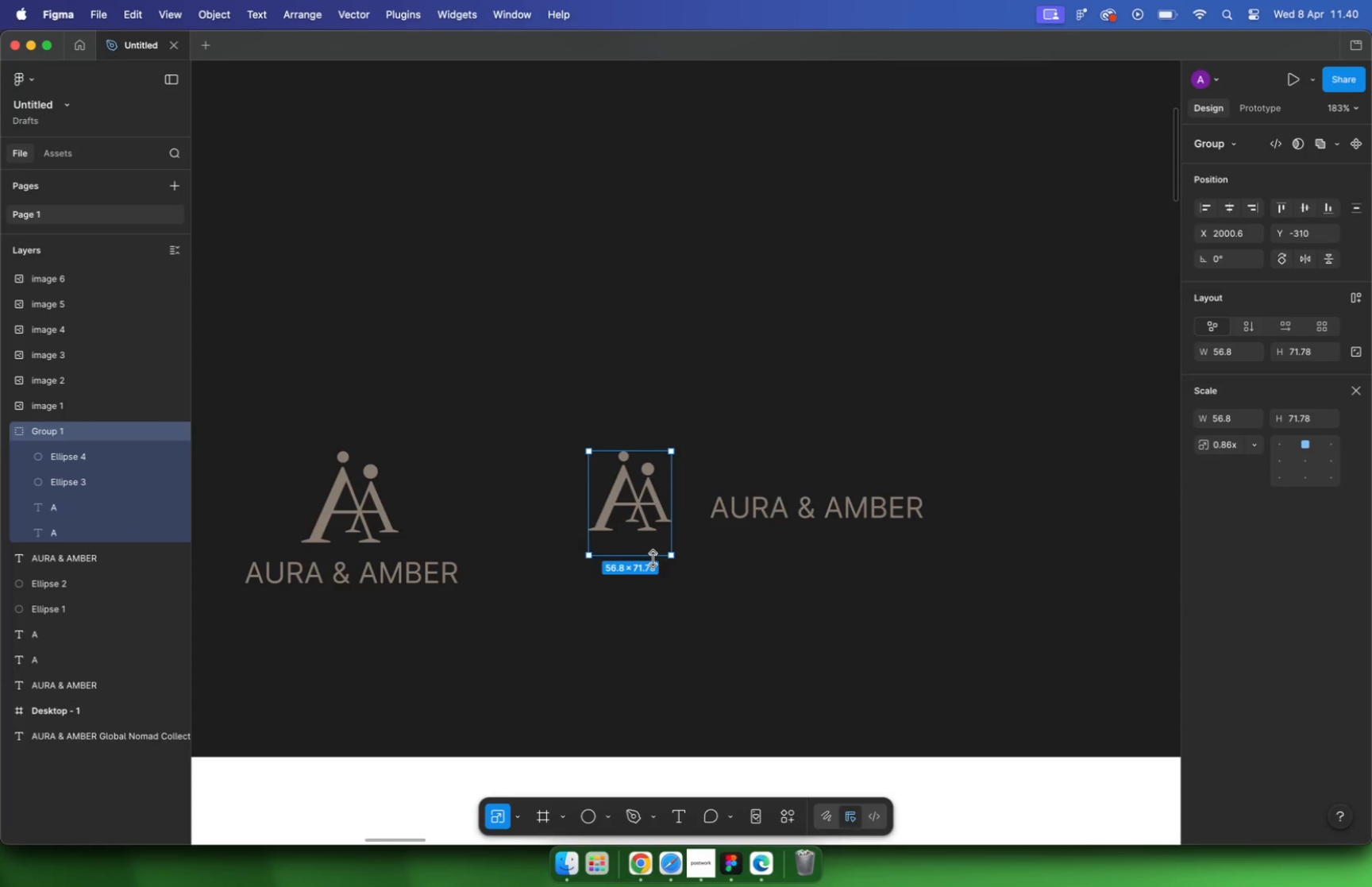 
left_click_drag(start_coordinate=[584, 449], to_coordinate=[645, 527])
 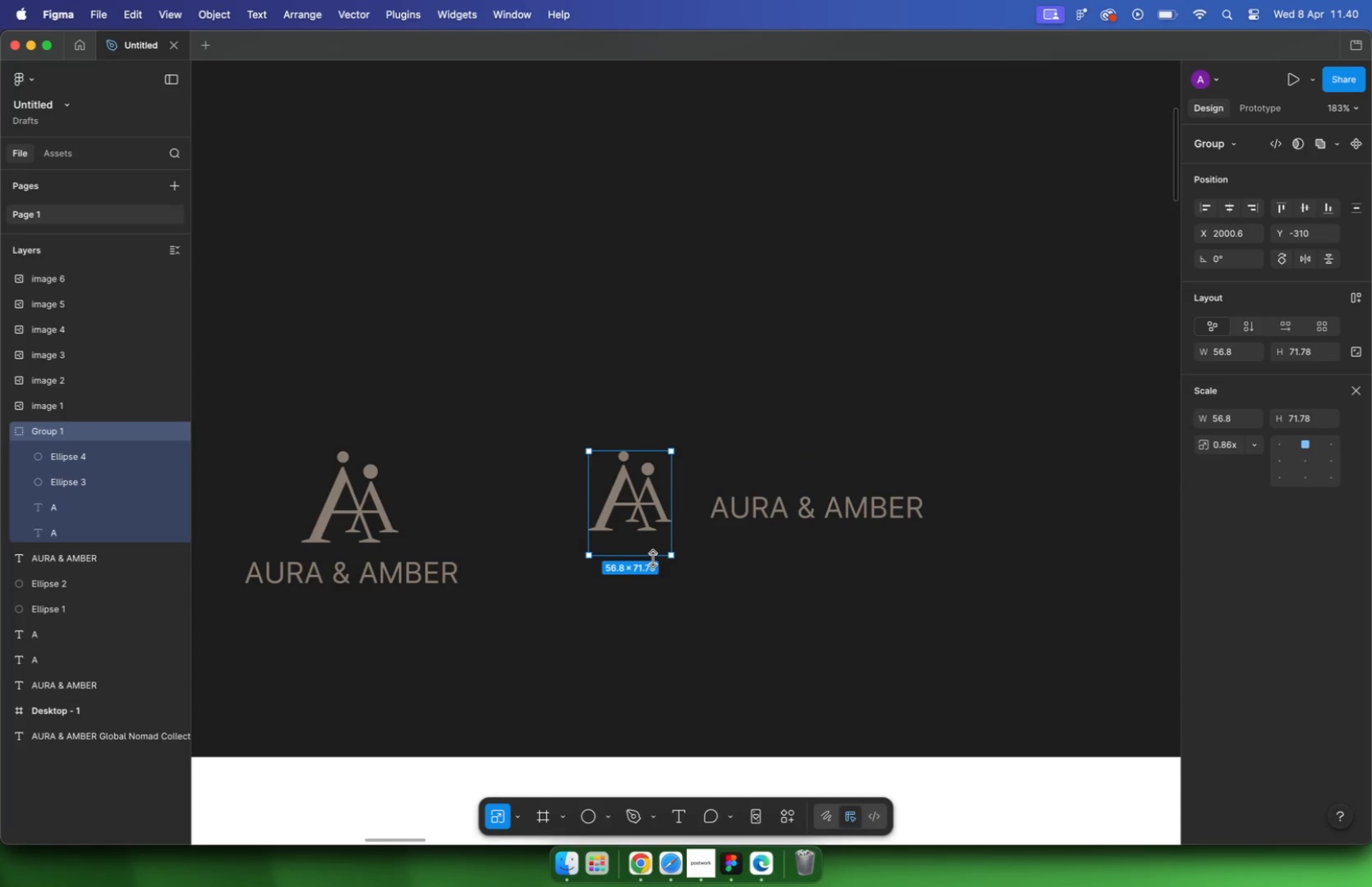 
hold_key(key=ShiftLeft, duration=0.82)
 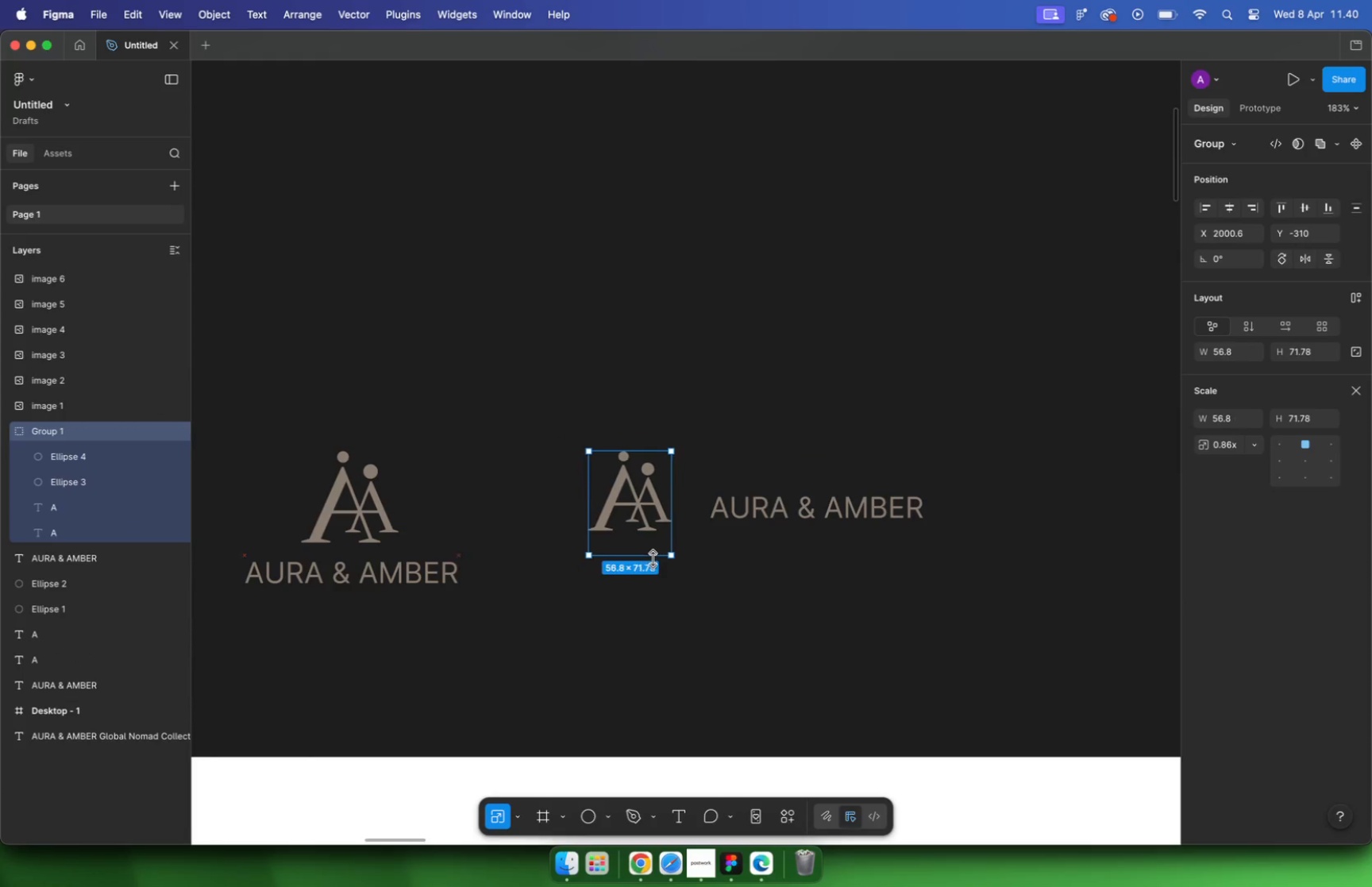 
left_click_drag(start_coordinate=[656, 544], to_coordinate=[673, 507])
 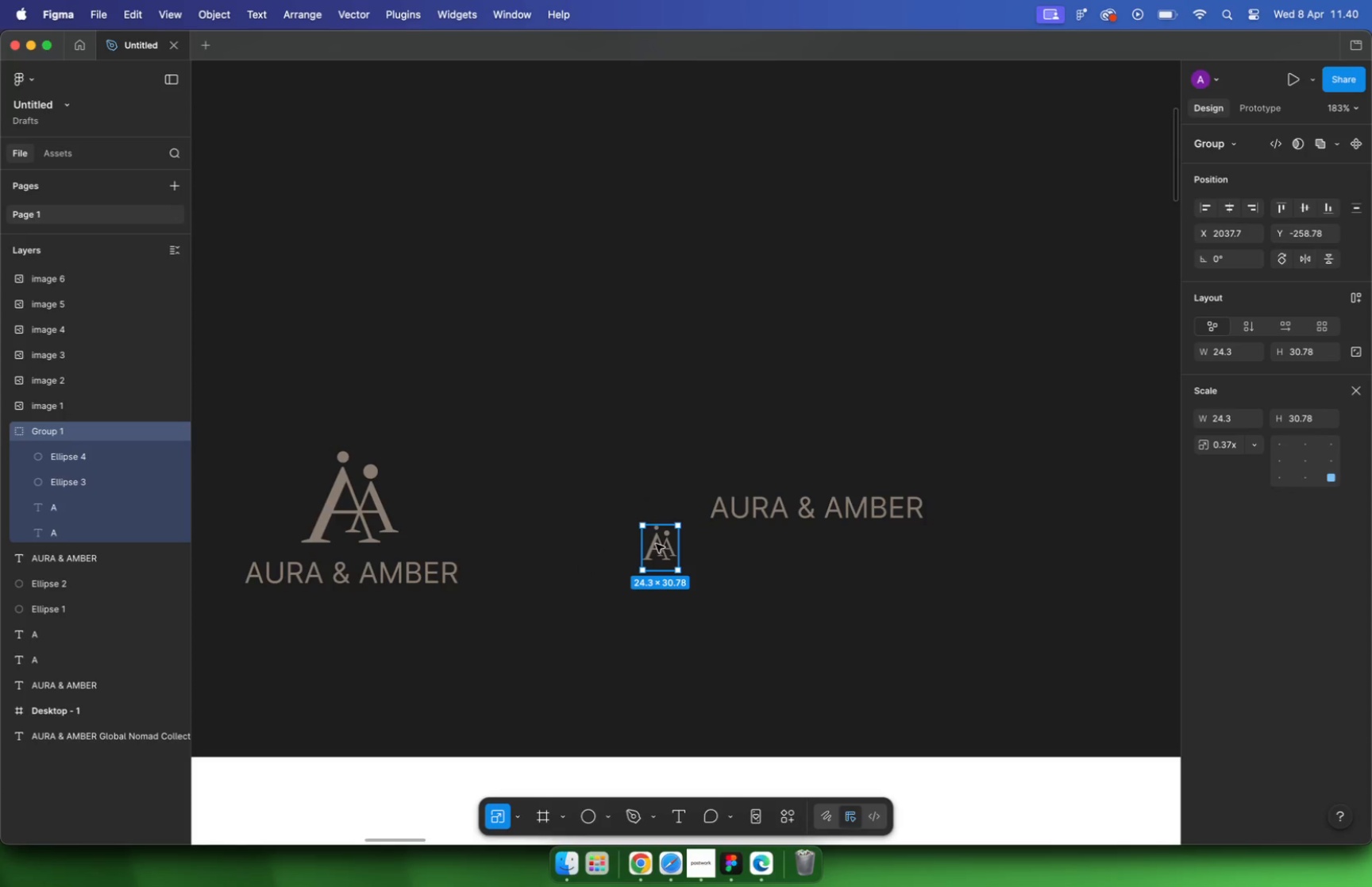 
hold_key(key=CommandLeft, duration=0.62)
scroll: coordinate [730, 526], scroll_direction: up, amount: 24.0
 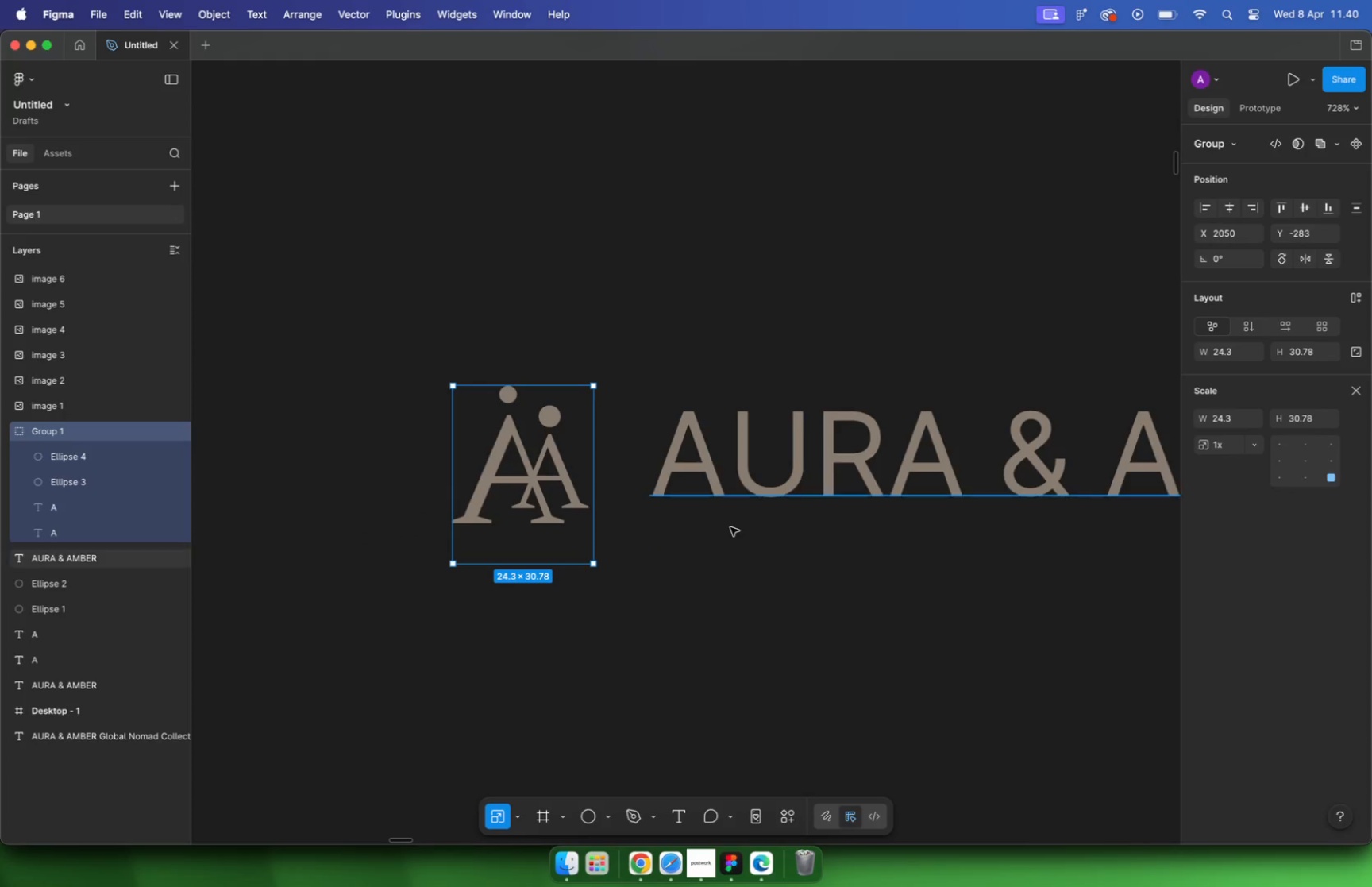 
left_click([561, 508])
 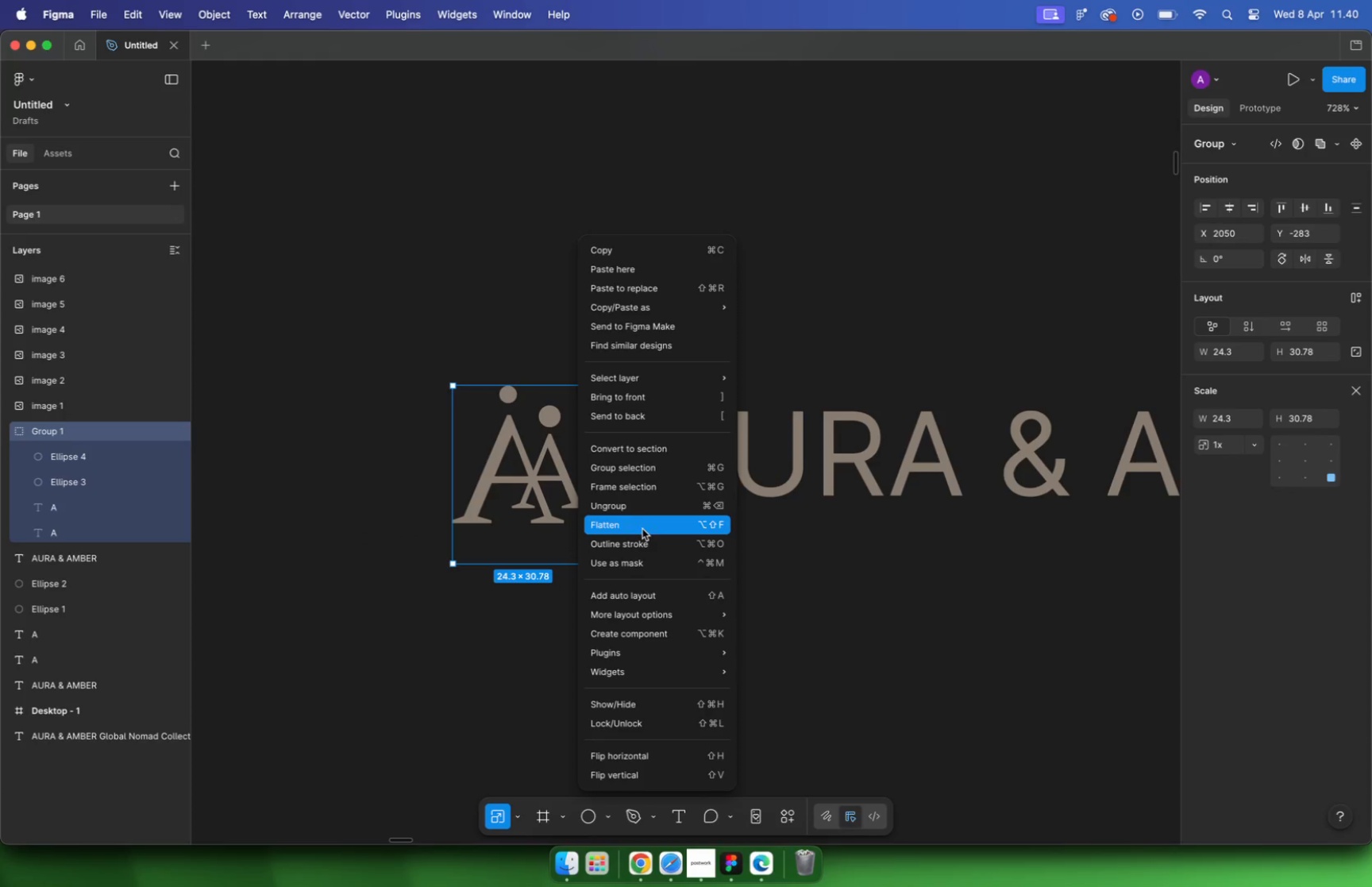 
double_click([745, 571])
 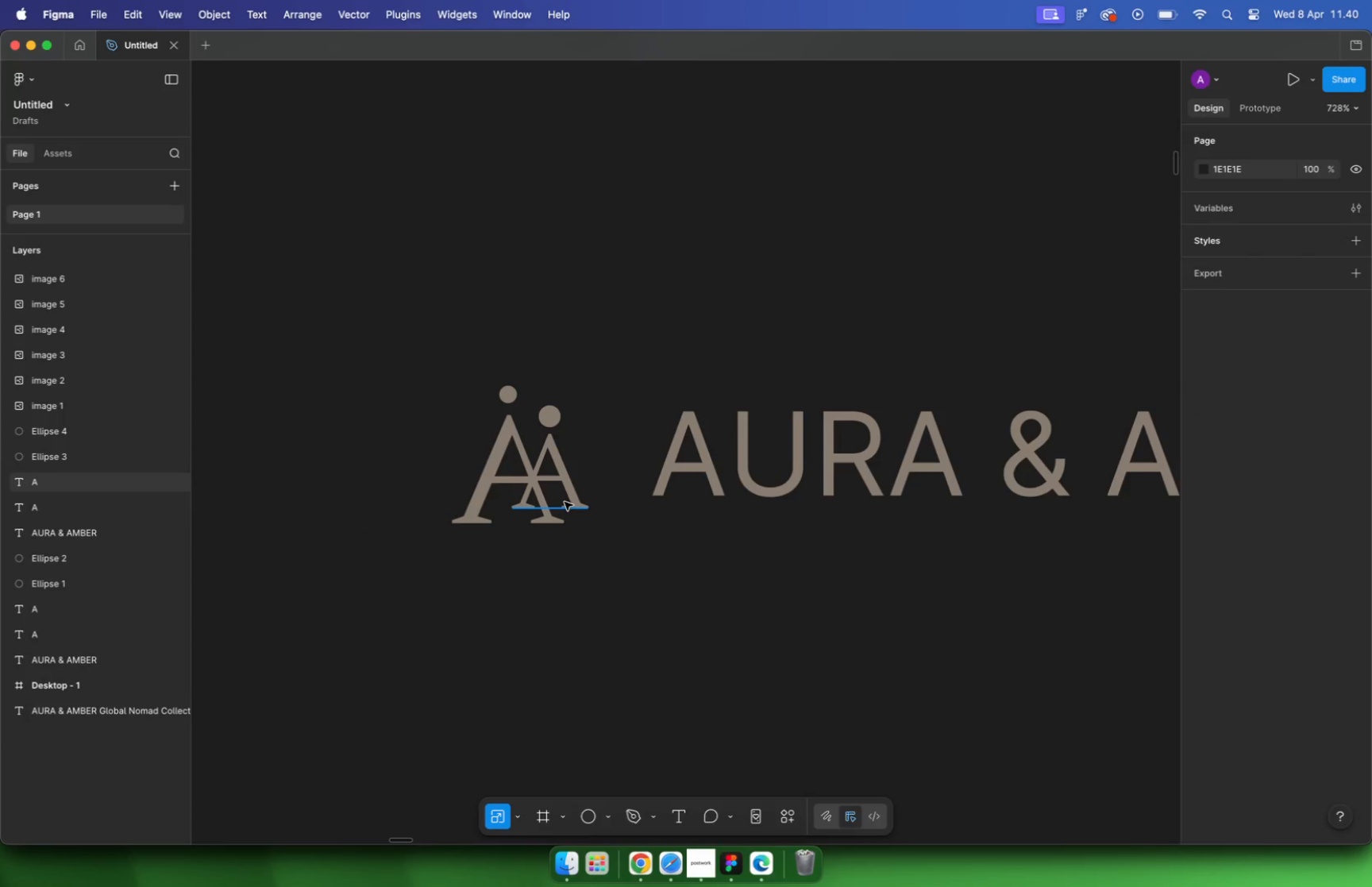 
triple_click([538, 491])
 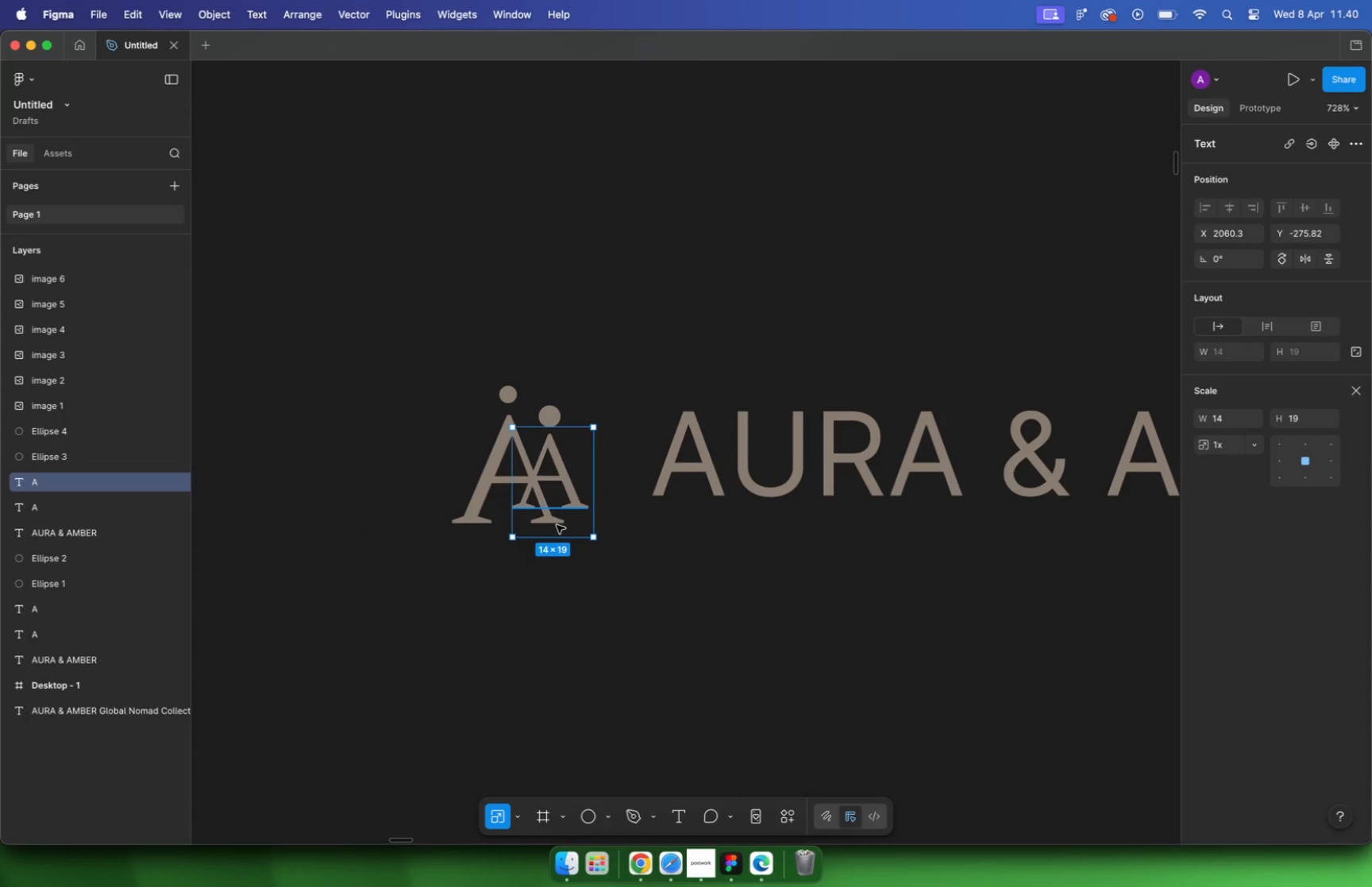 
left_click_drag(start_coordinate=[393, 638], to_coordinate=[671, 535])
 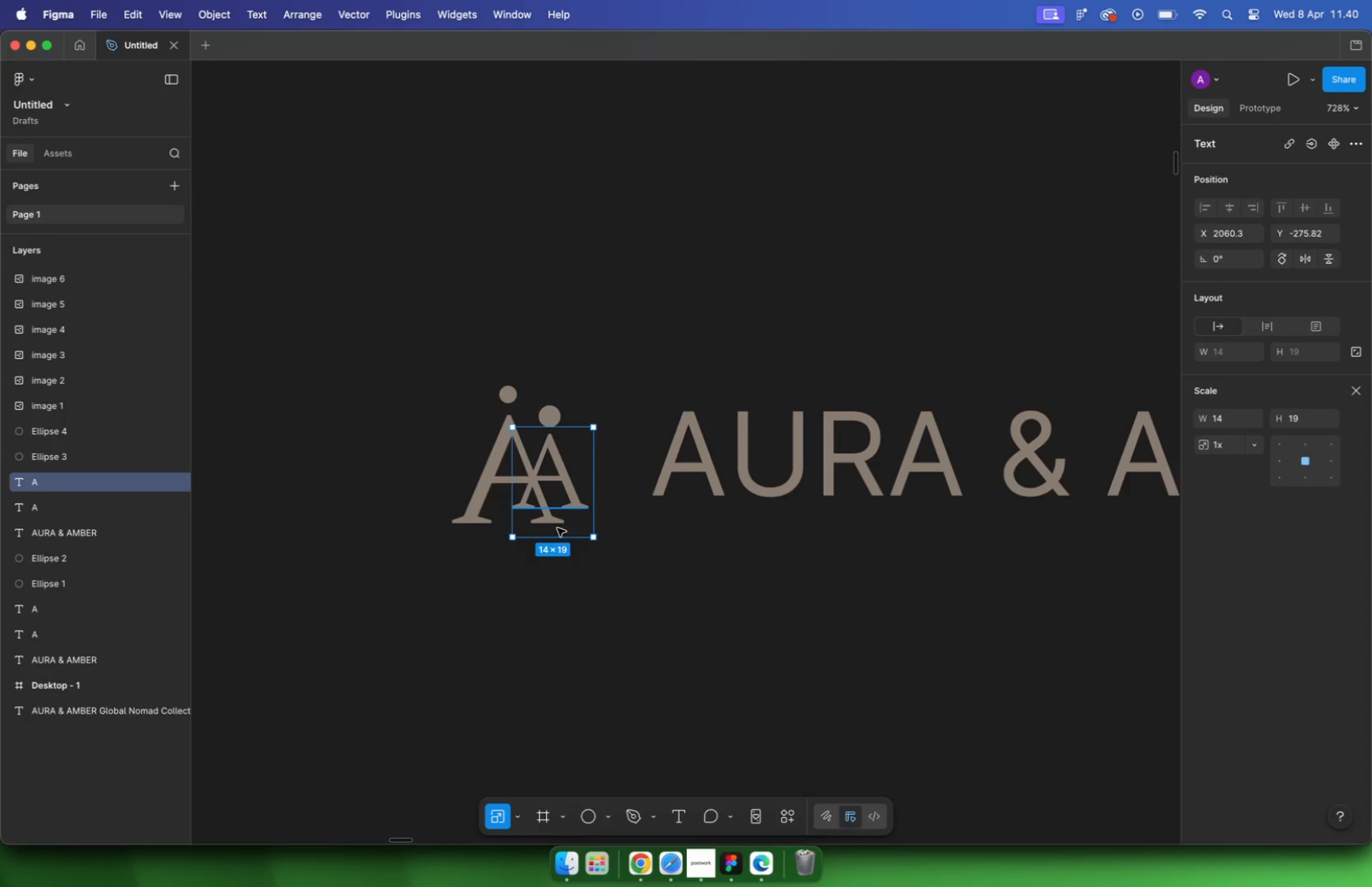 
left_click_drag(start_coordinate=[363, 555], to_coordinate=[620, 379])
 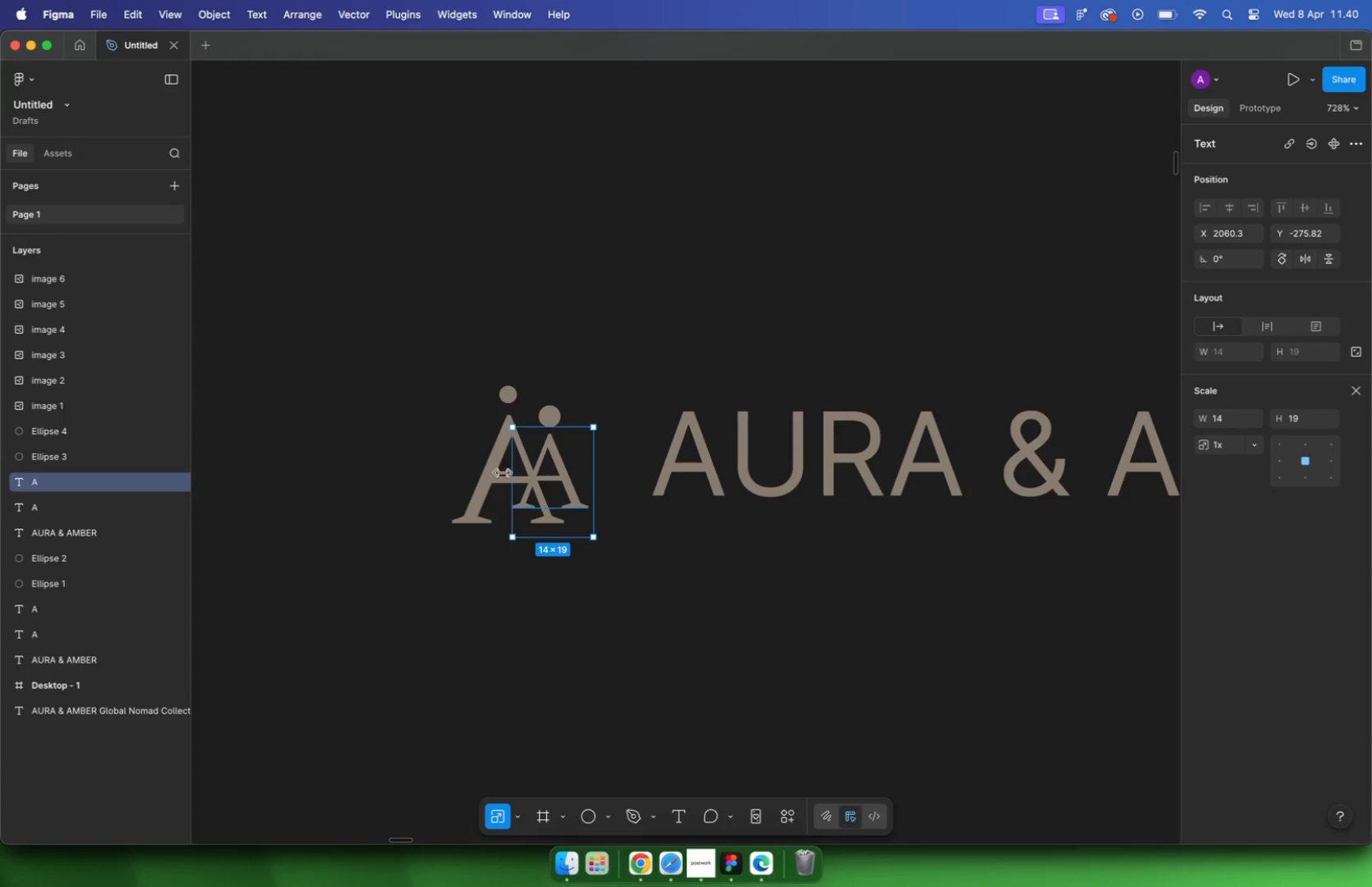 
key(V)
 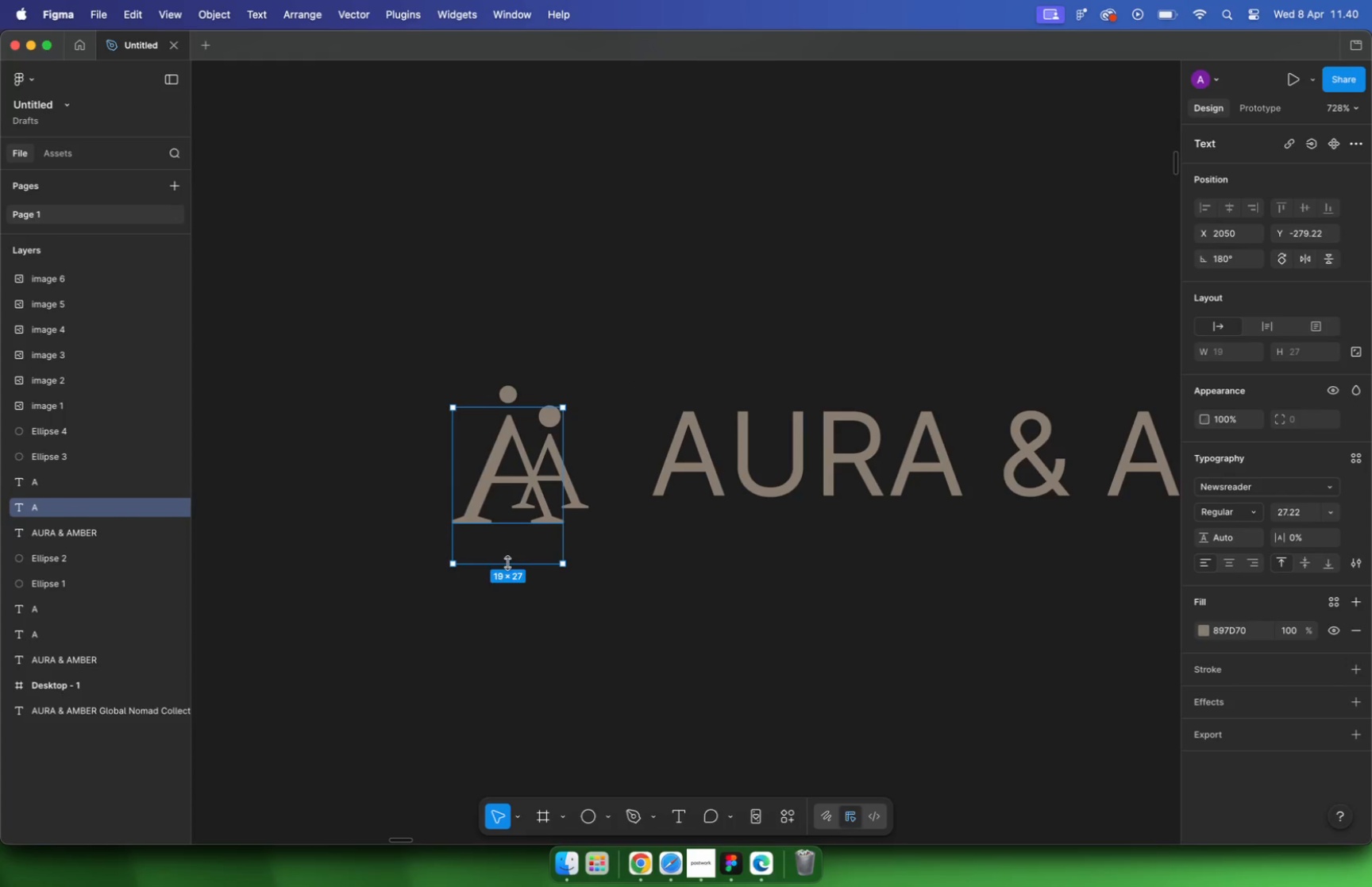 
hold_key(key=CommandLeft, duration=1.69)
left_click_drag(start_coordinate=[508, 563], to_coordinate=[512, 525])
 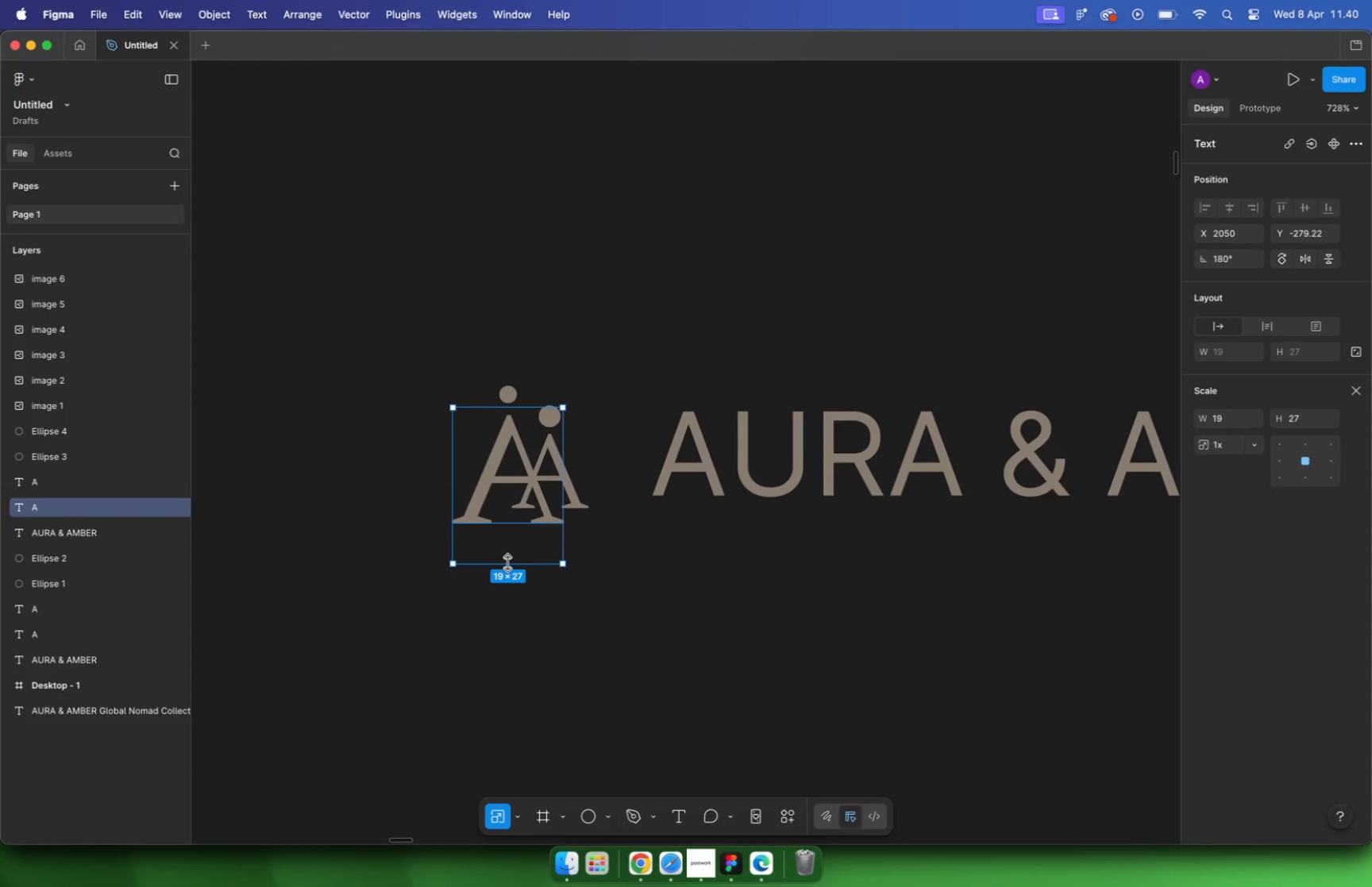 
left_click_drag(start_coordinate=[518, 411], to_coordinate=[518, 417])
 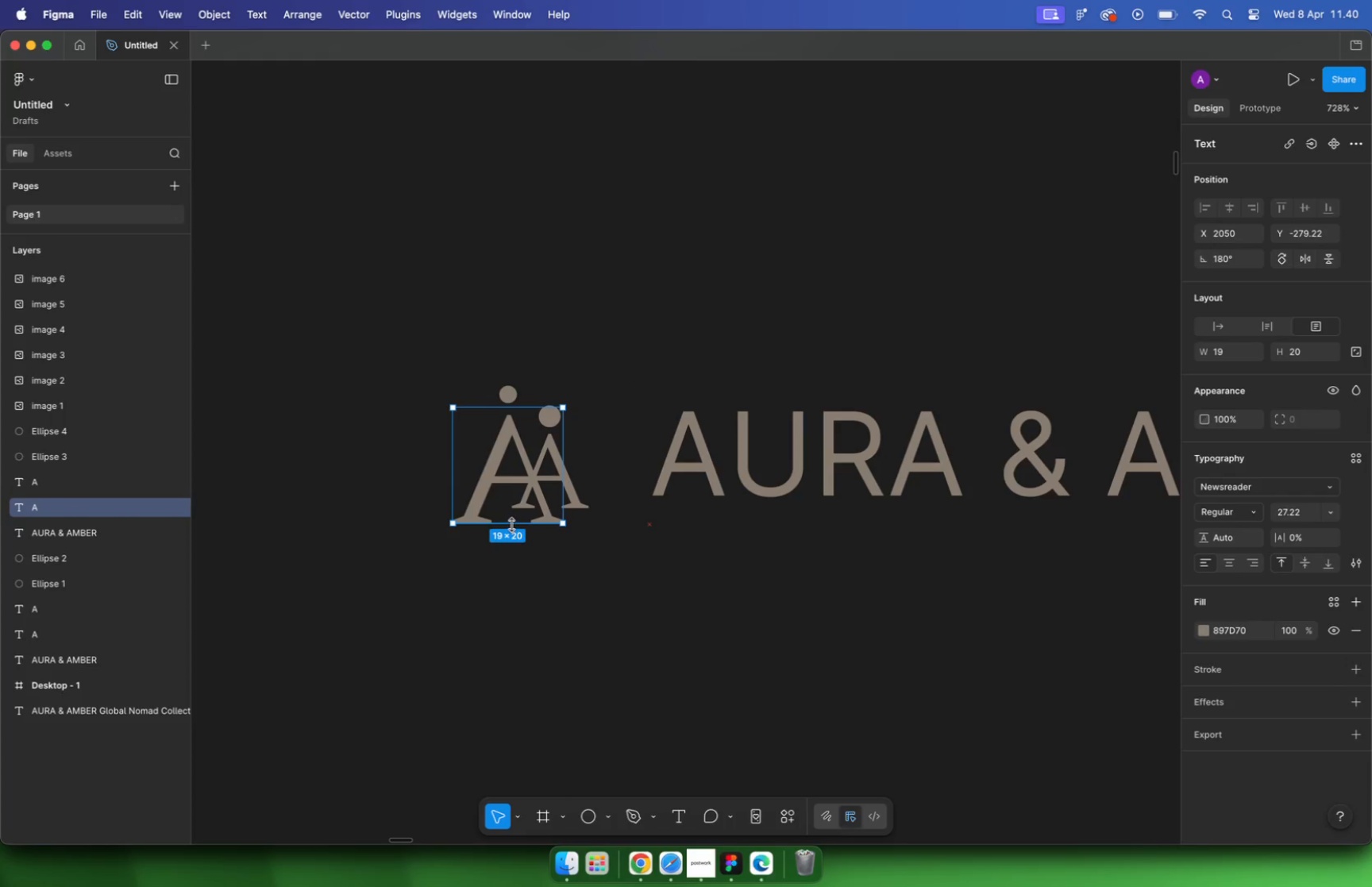 
hold_key(key=CommandLeft, duration=0.63)
 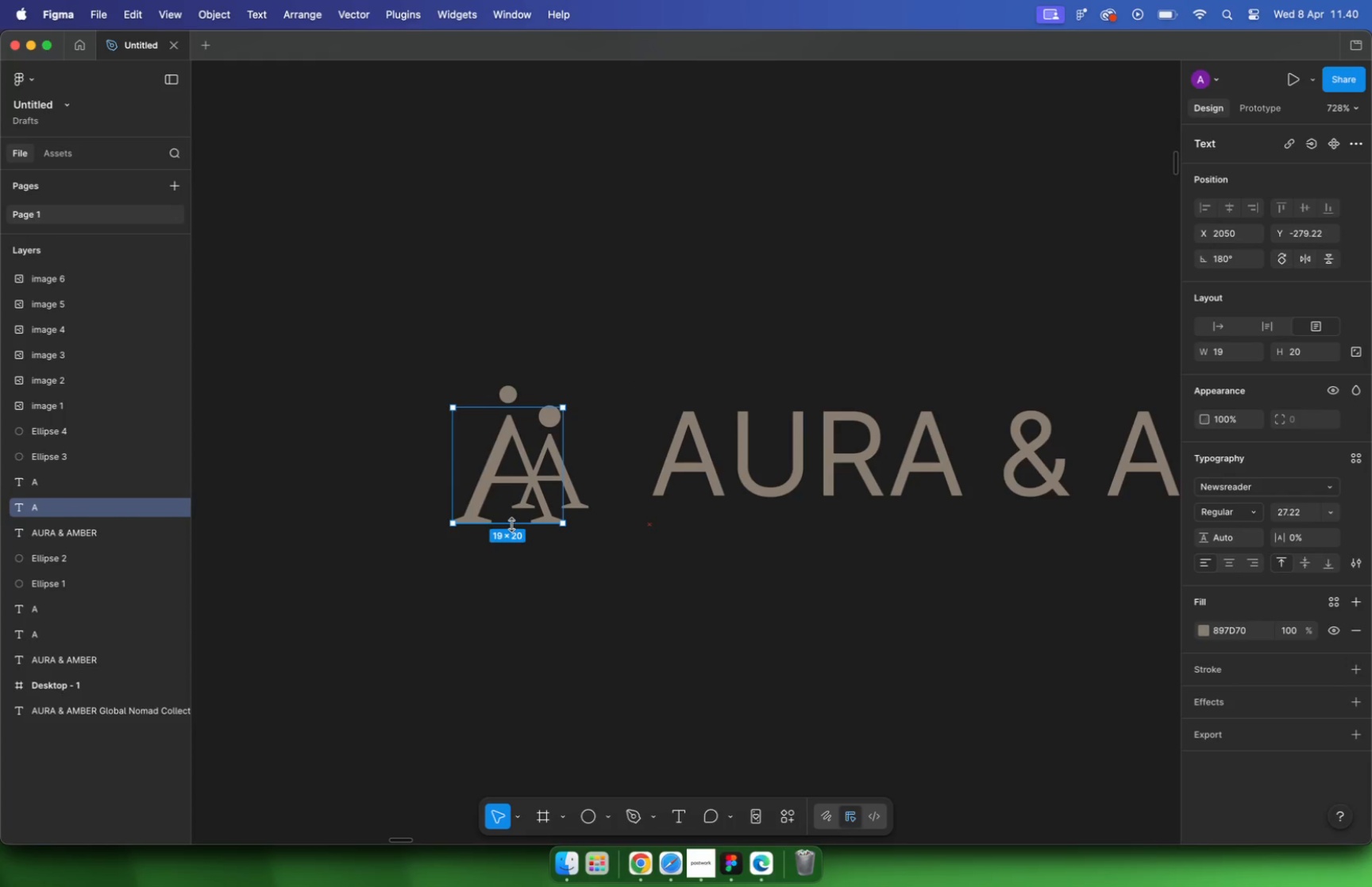 
key(Meta+CommandLeft)
 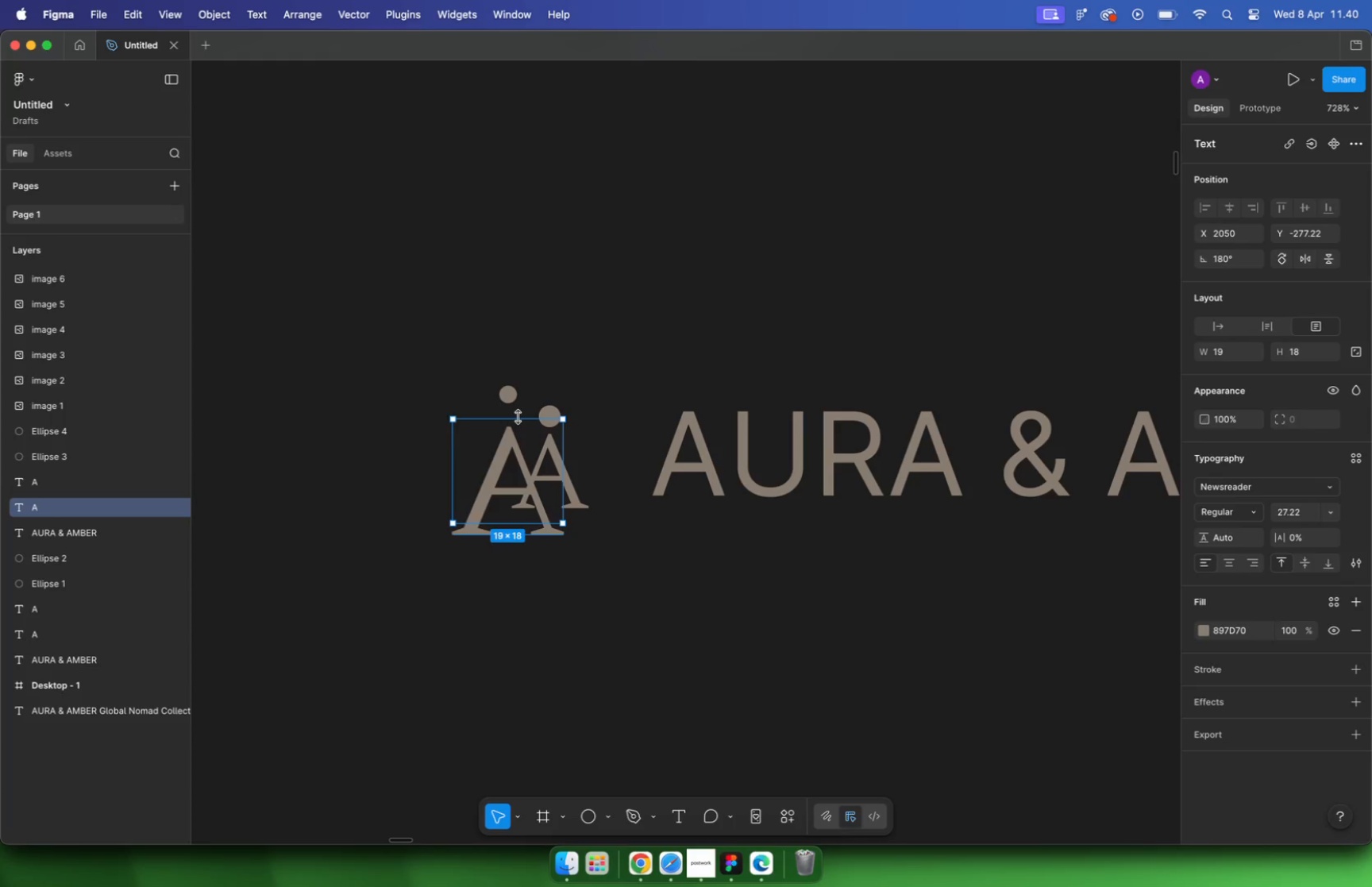 
key(Meta+Z)
 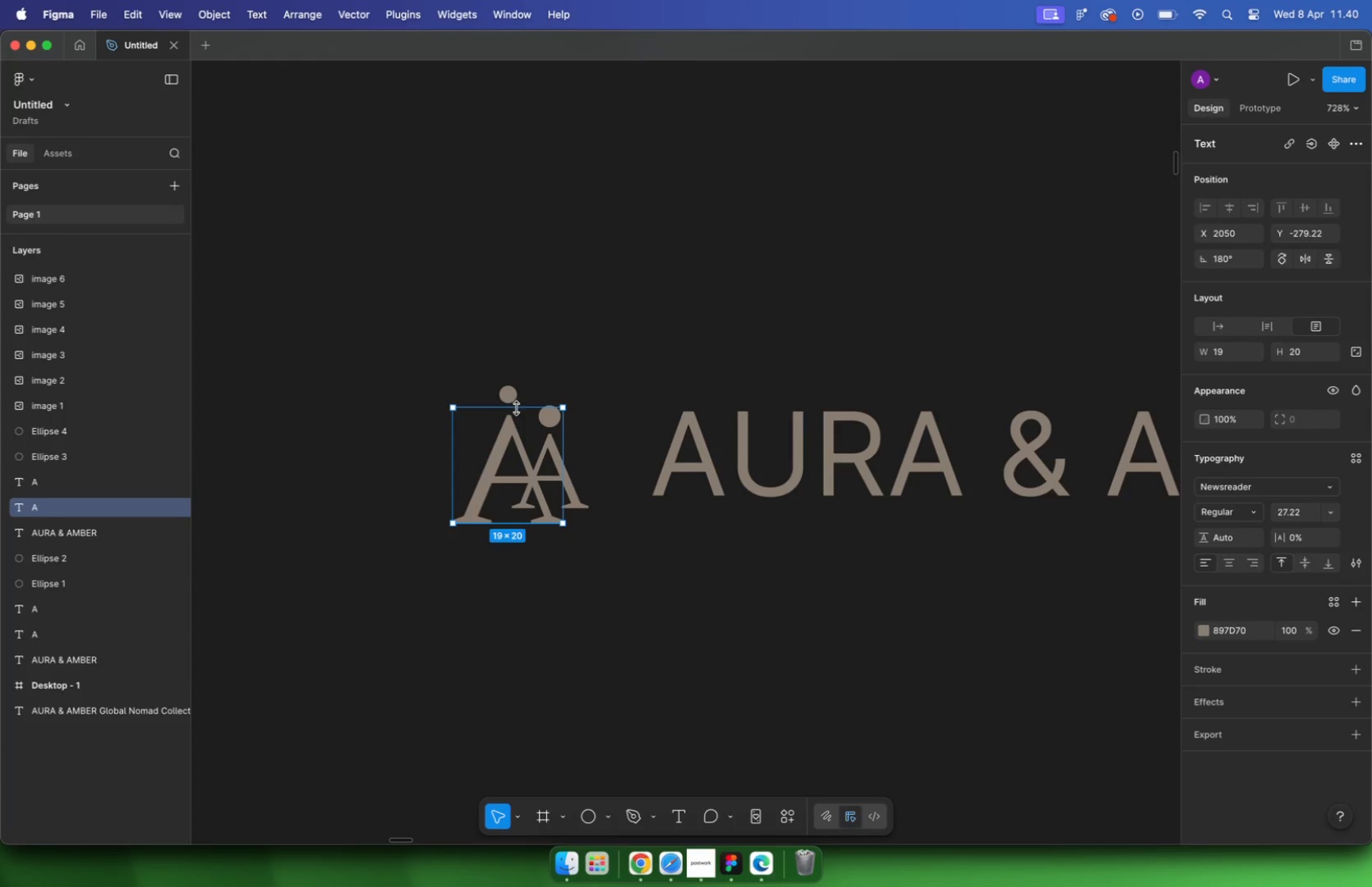 
left_click_drag(start_coordinate=[517, 403], to_coordinate=[515, 414])
 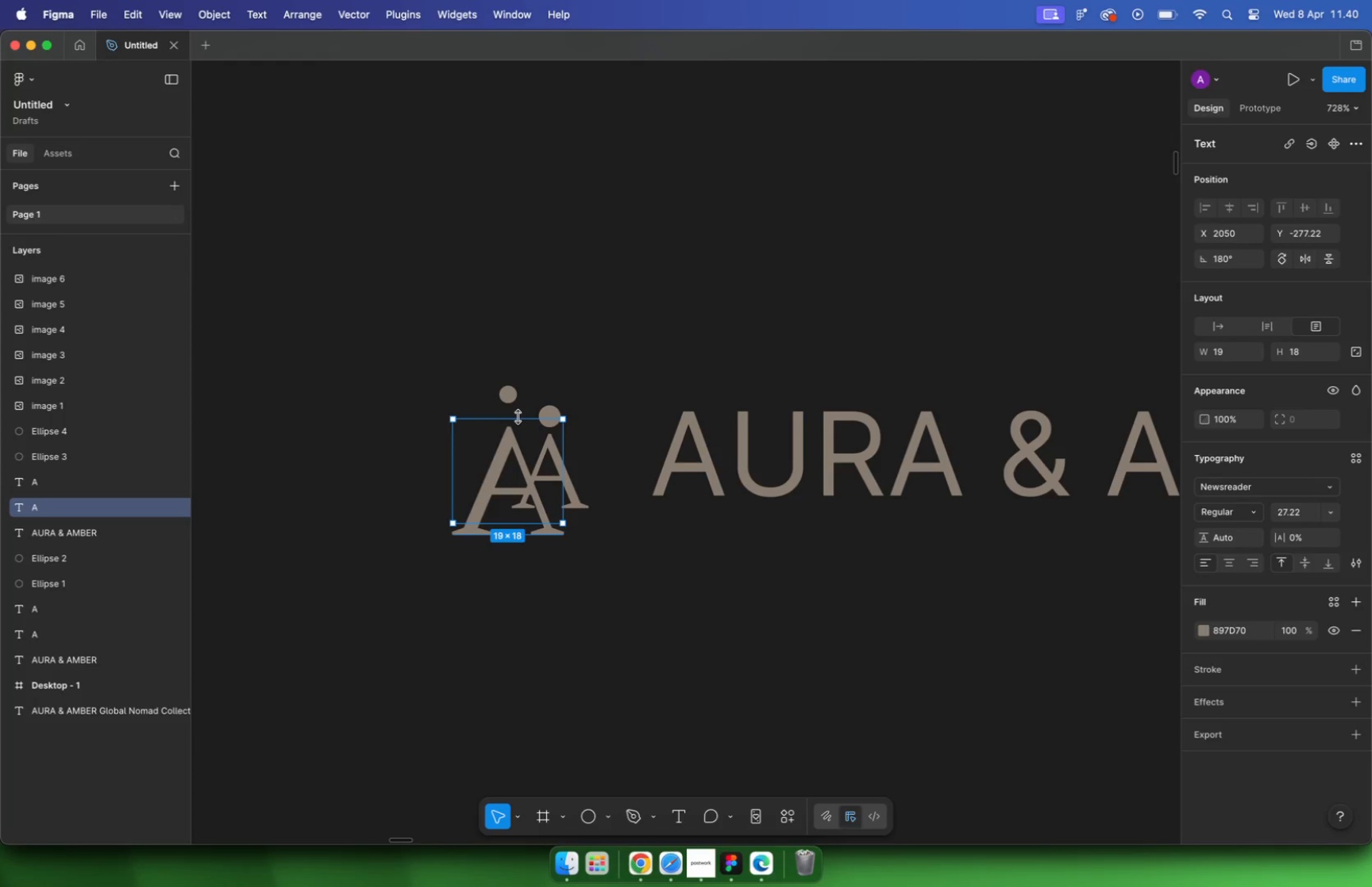 
key(Meta+Z)
 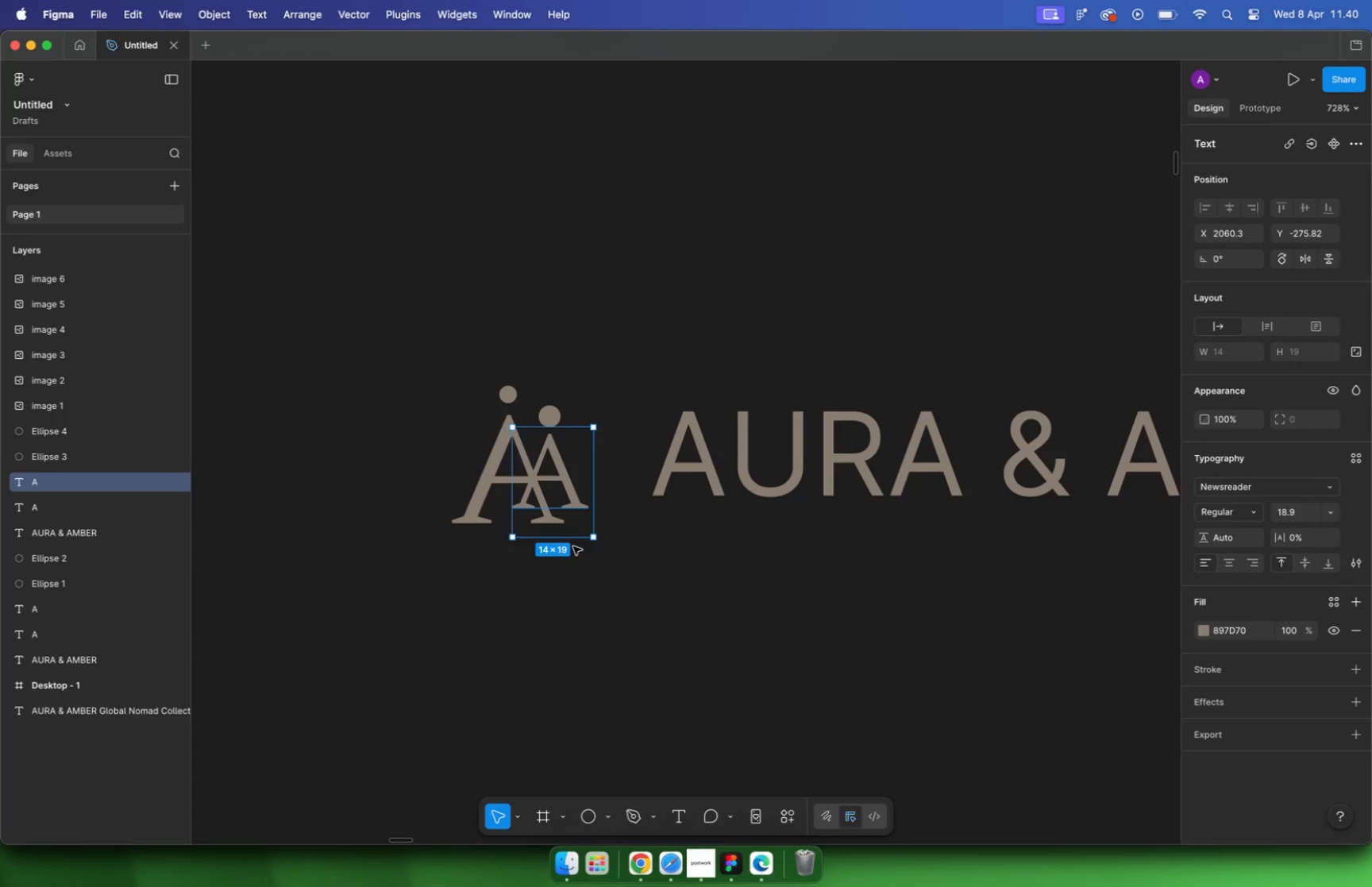 
left_click_drag(start_coordinate=[571, 541], to_coordinate=[573, 508])
 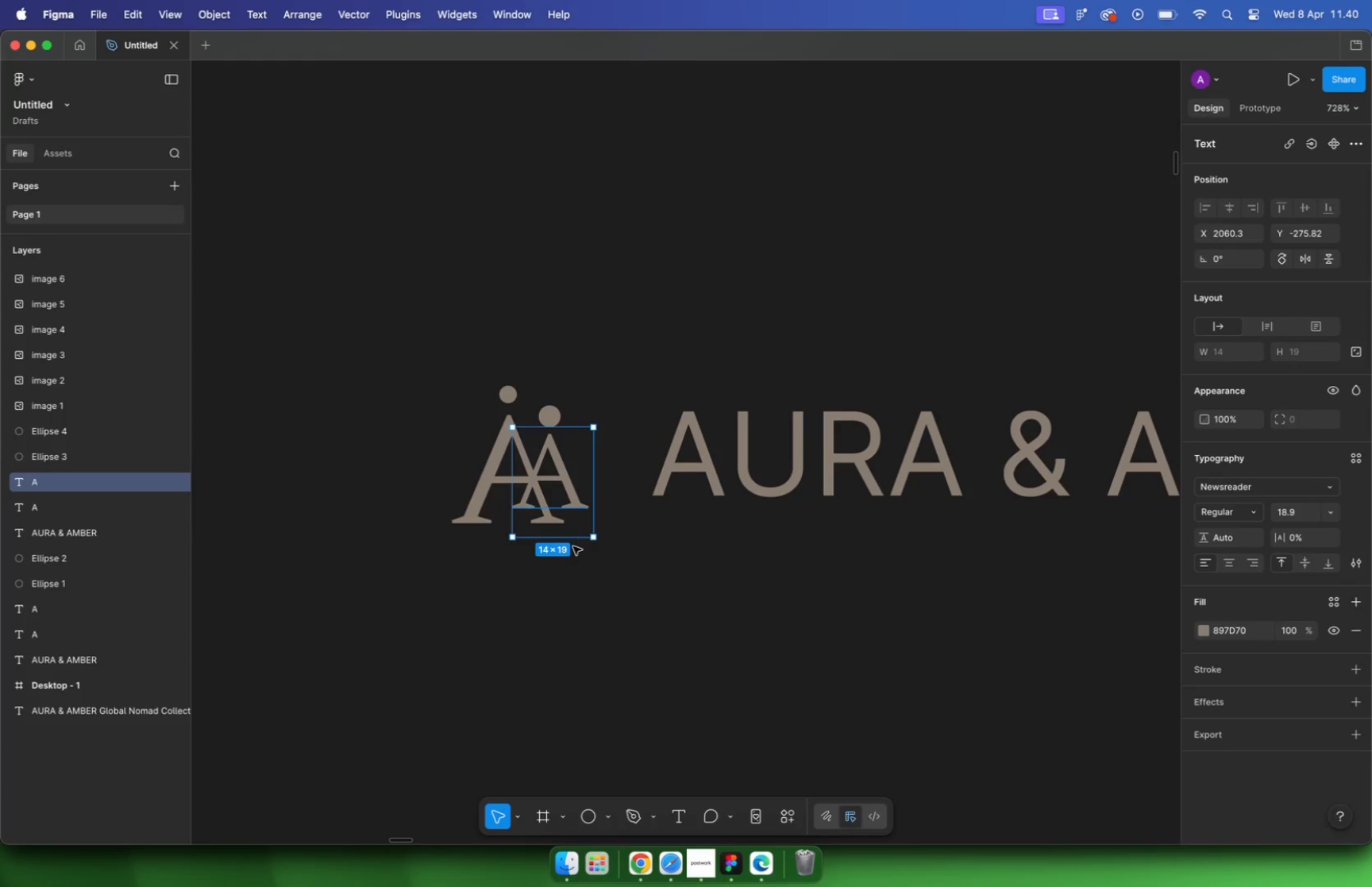 
hold_key(key=CommandLeft, duration=1.63)
 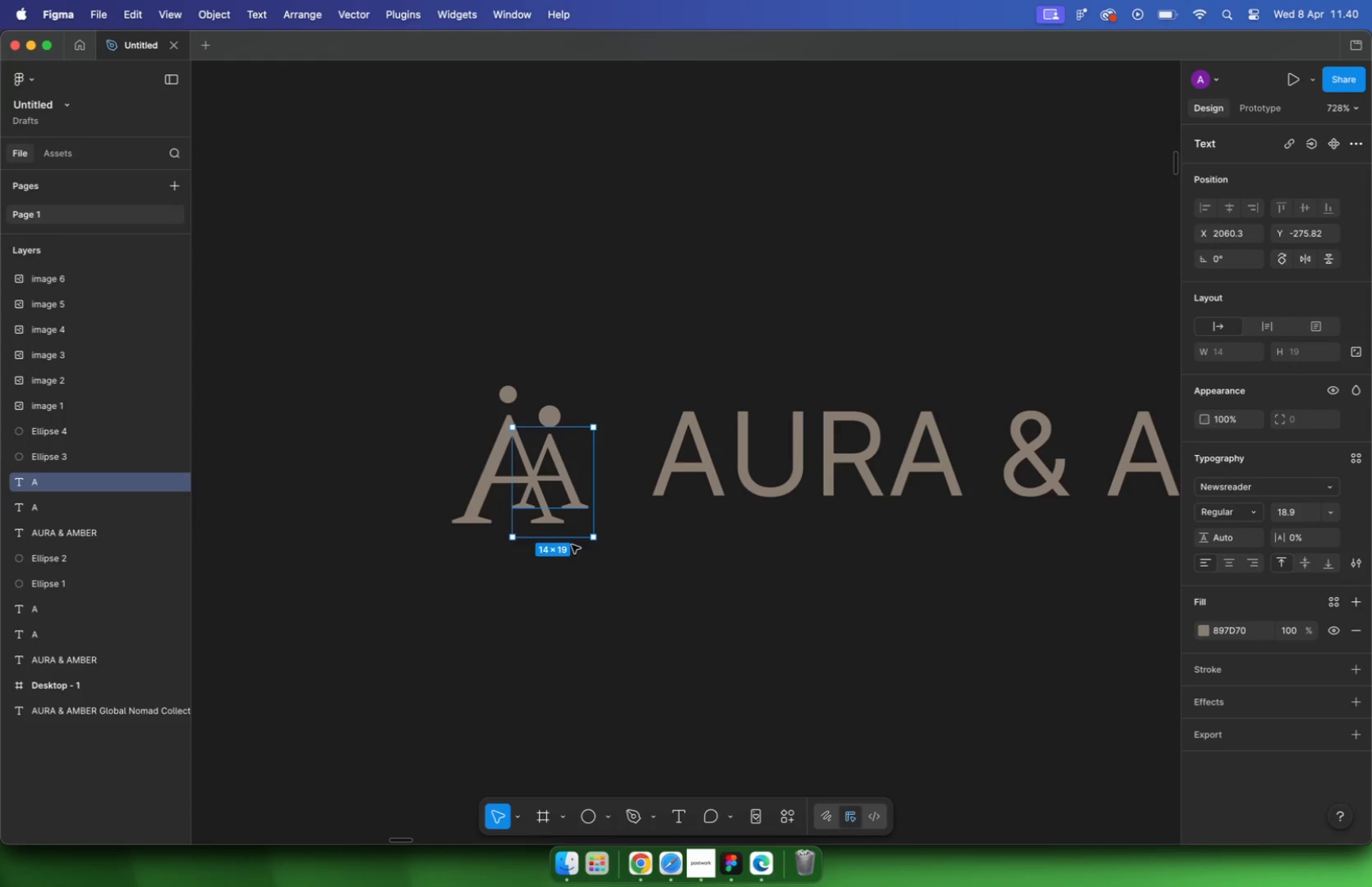 
left_click_drag(start_coordinate=[615, 361], to_coordinate=[407, 569])
 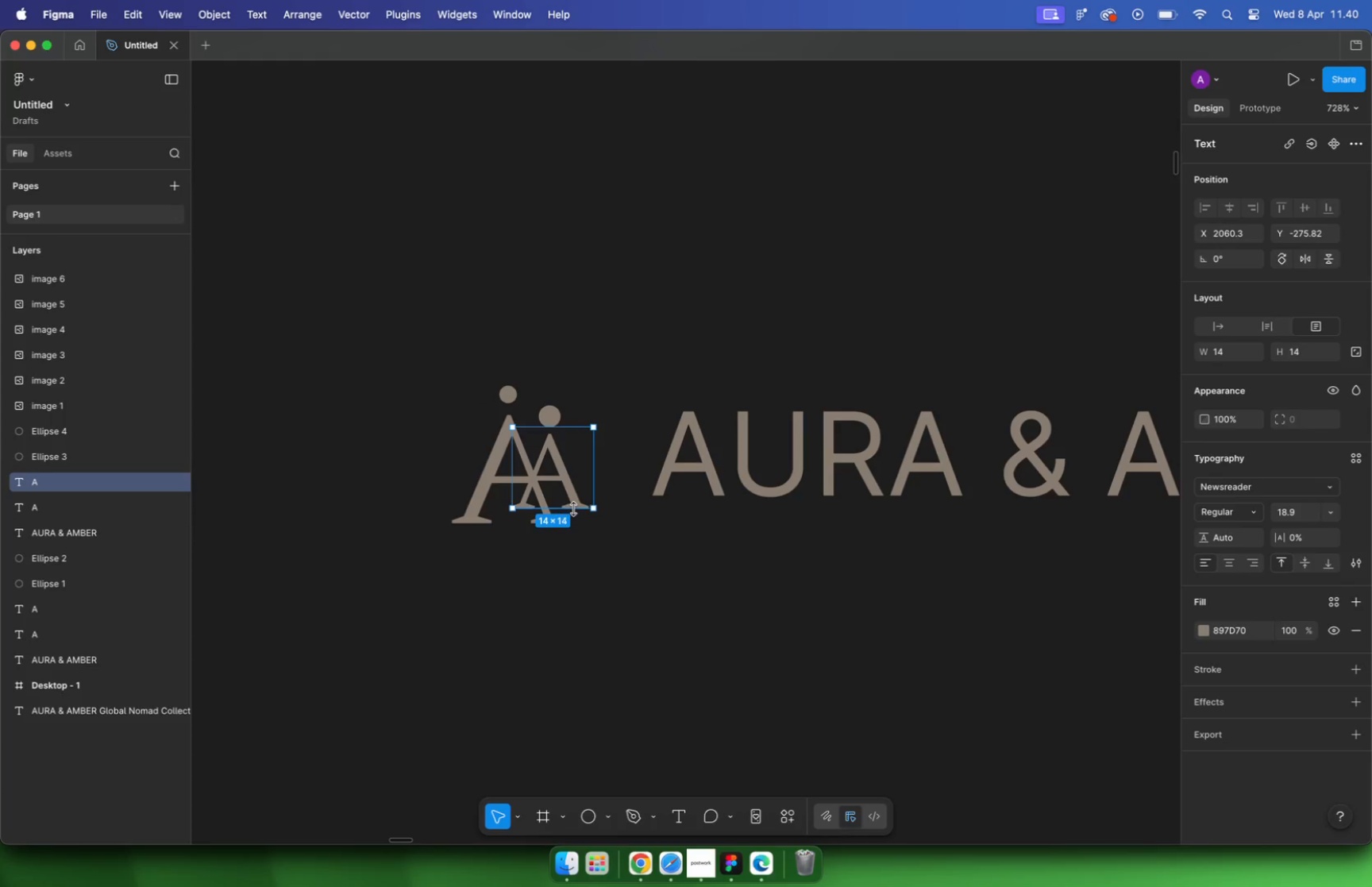 
key(Meta+G)
 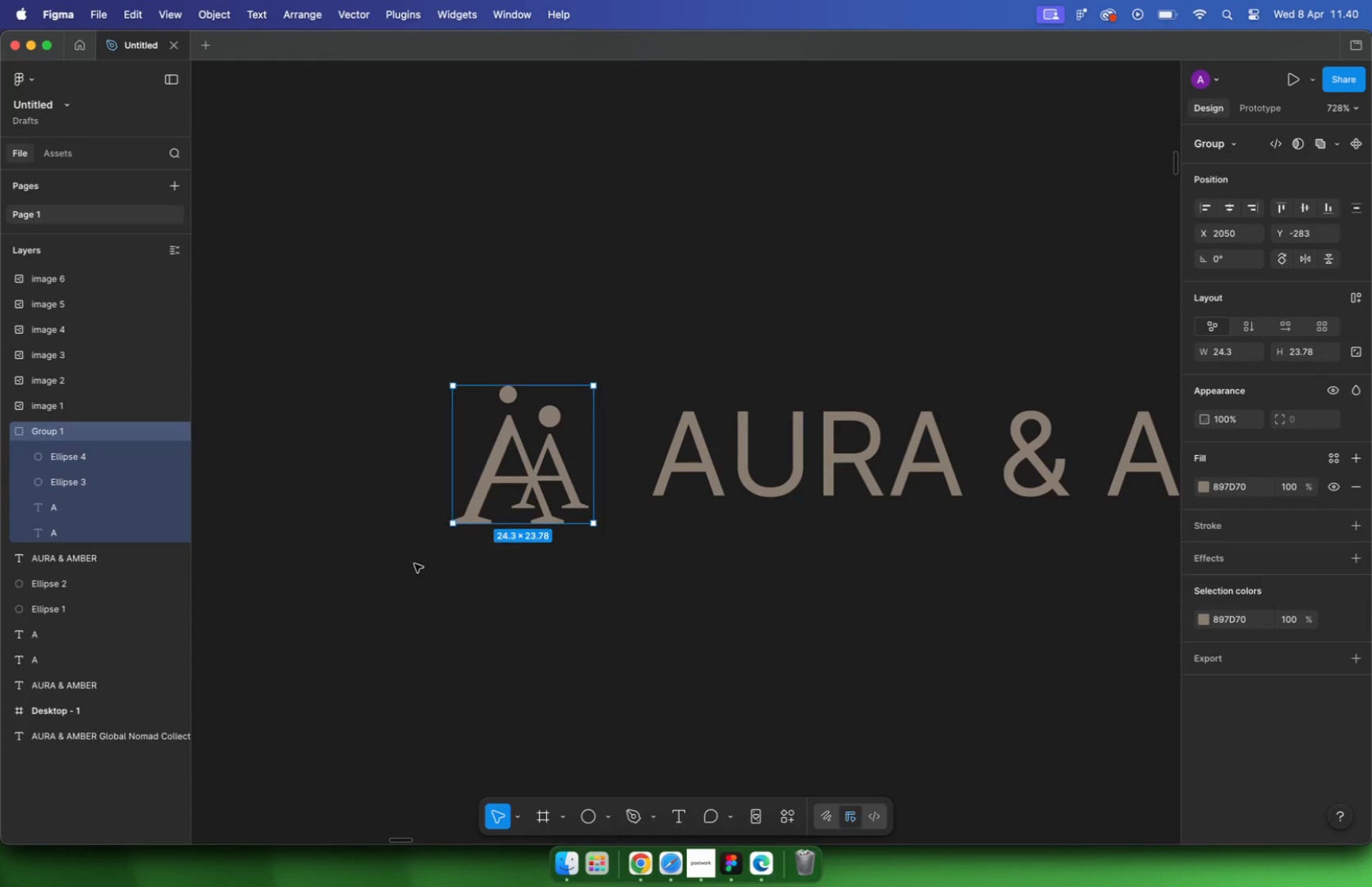 
hold_key(key=CommandLeft, duration=0.75)
scroll: coordinate [576, 523], scroll_direction: down, amount: 15.0
 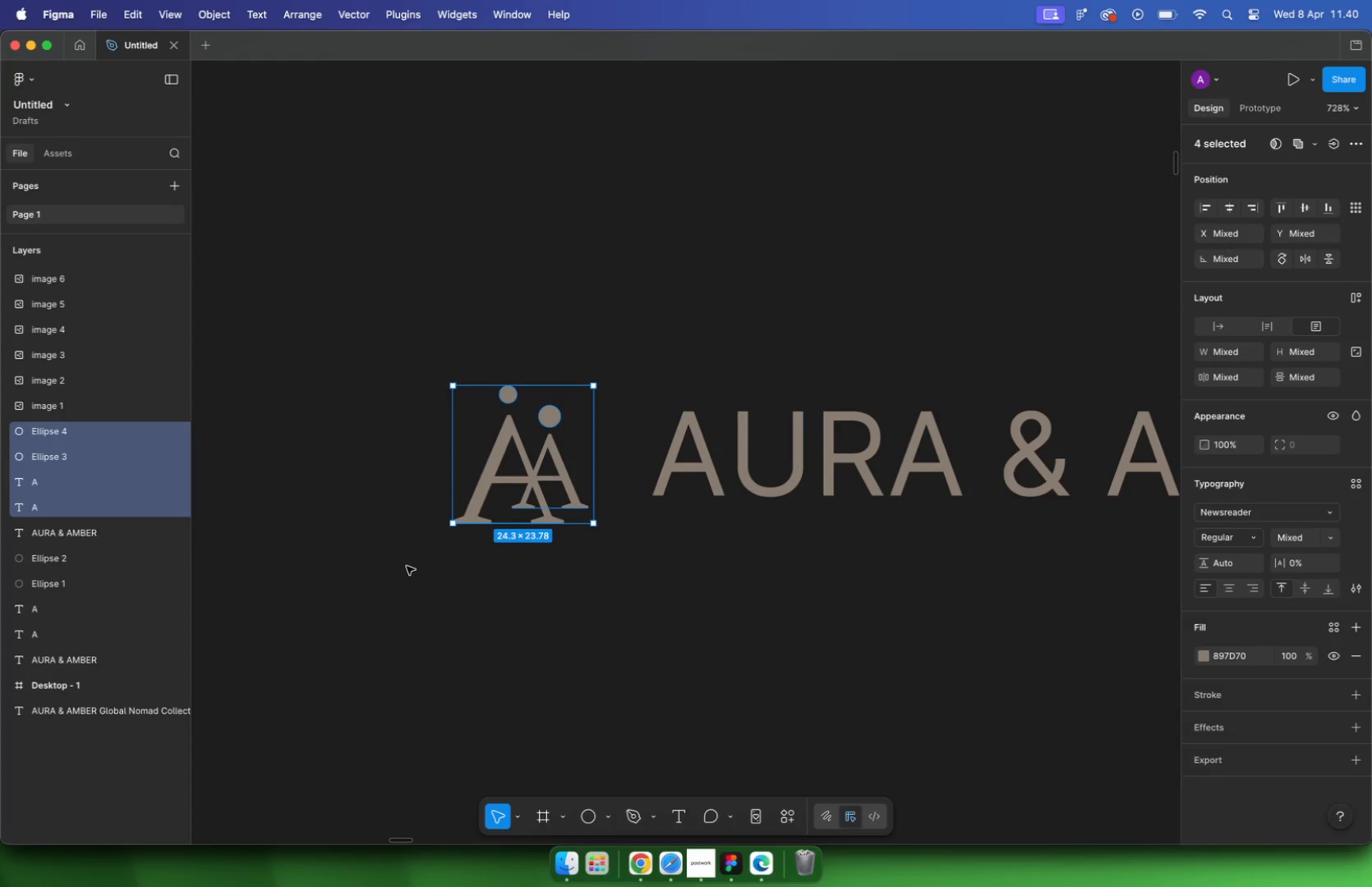 
hold_key(key=ShiftLeft, duration=0.44)
left_click([565, 500])
 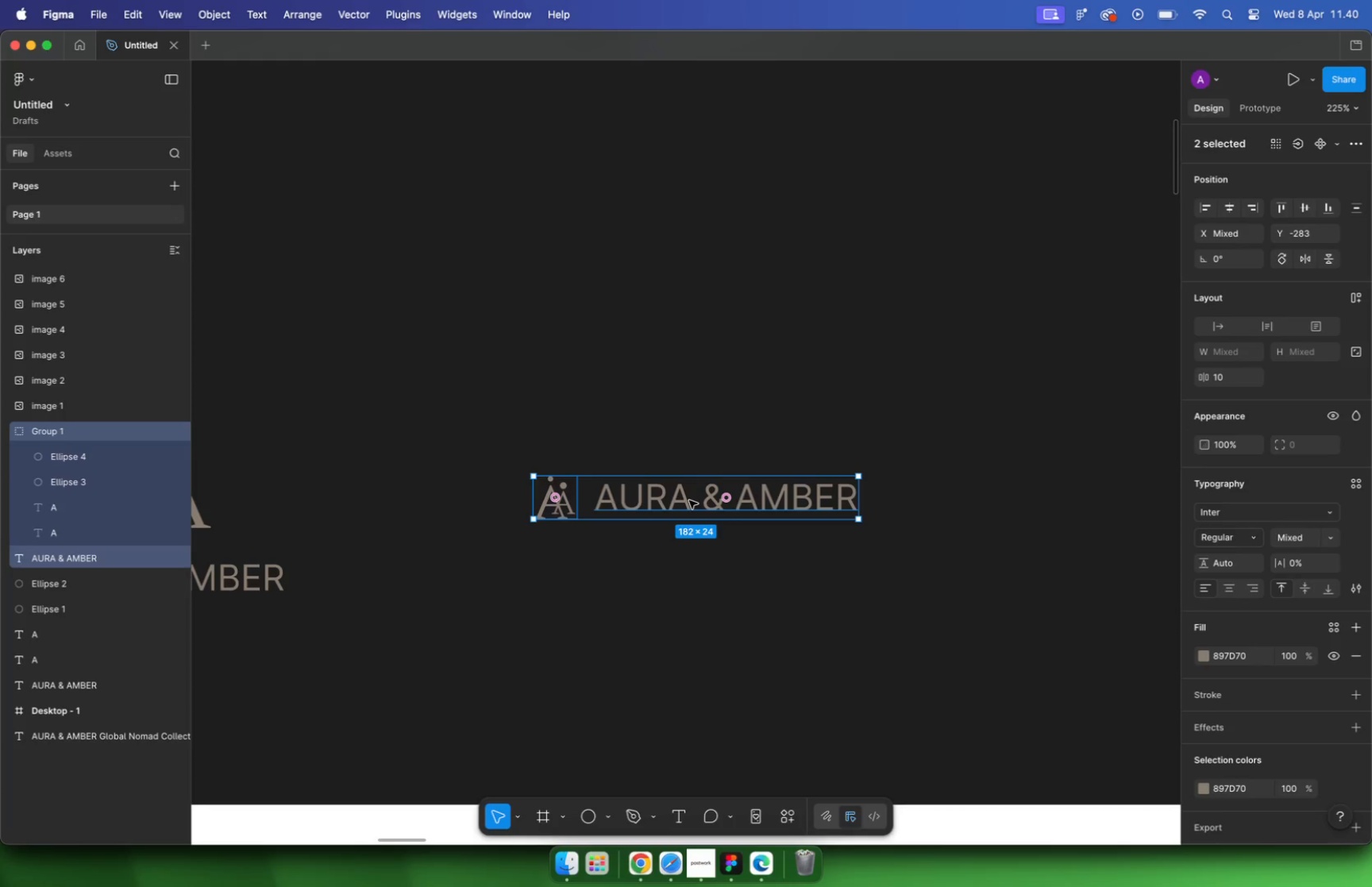 
left_click([1305, 210])
 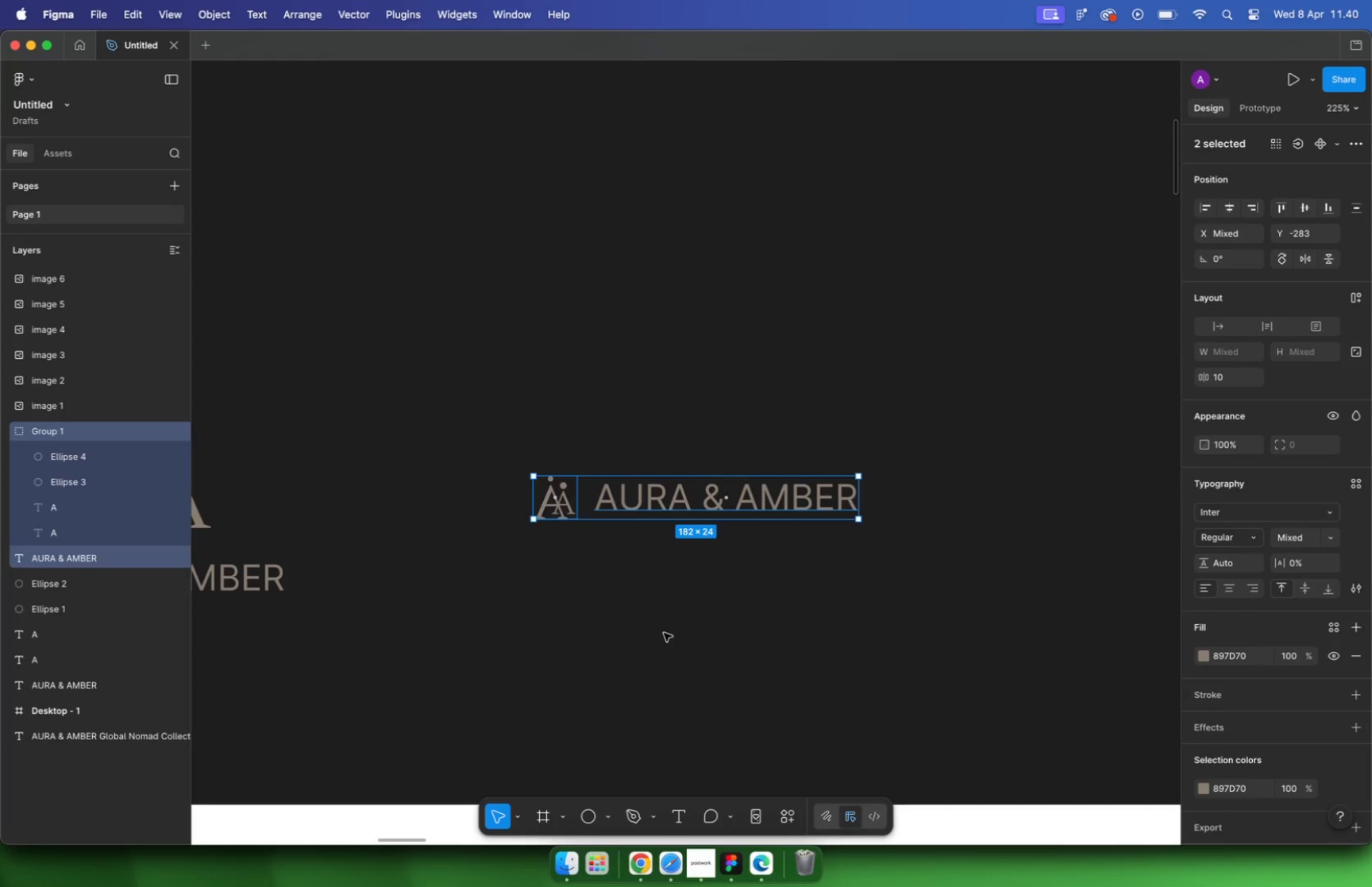 
left_click([570, 681])
 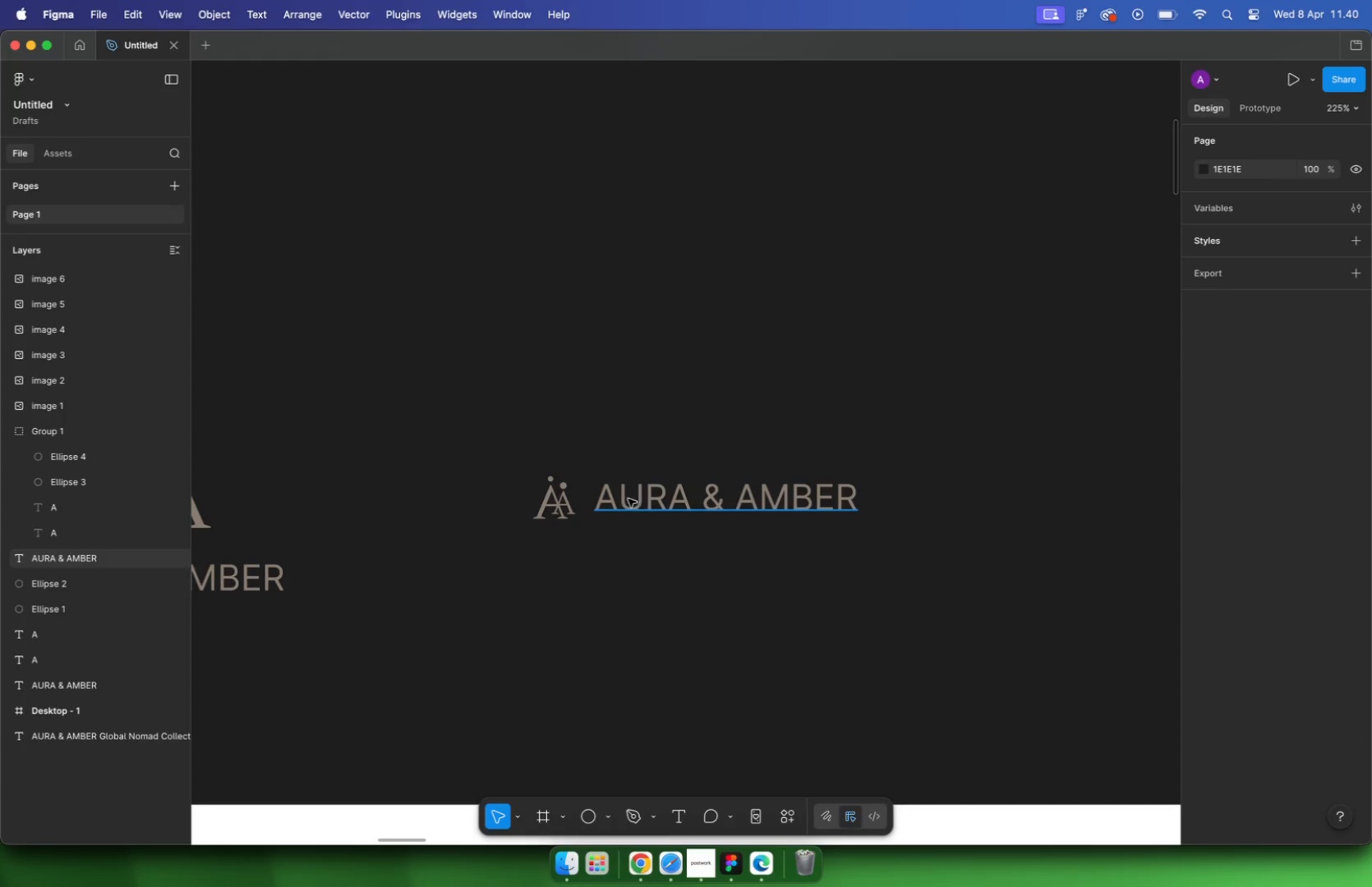 
hold_key(key=CommandLeft, duration=0.54)
 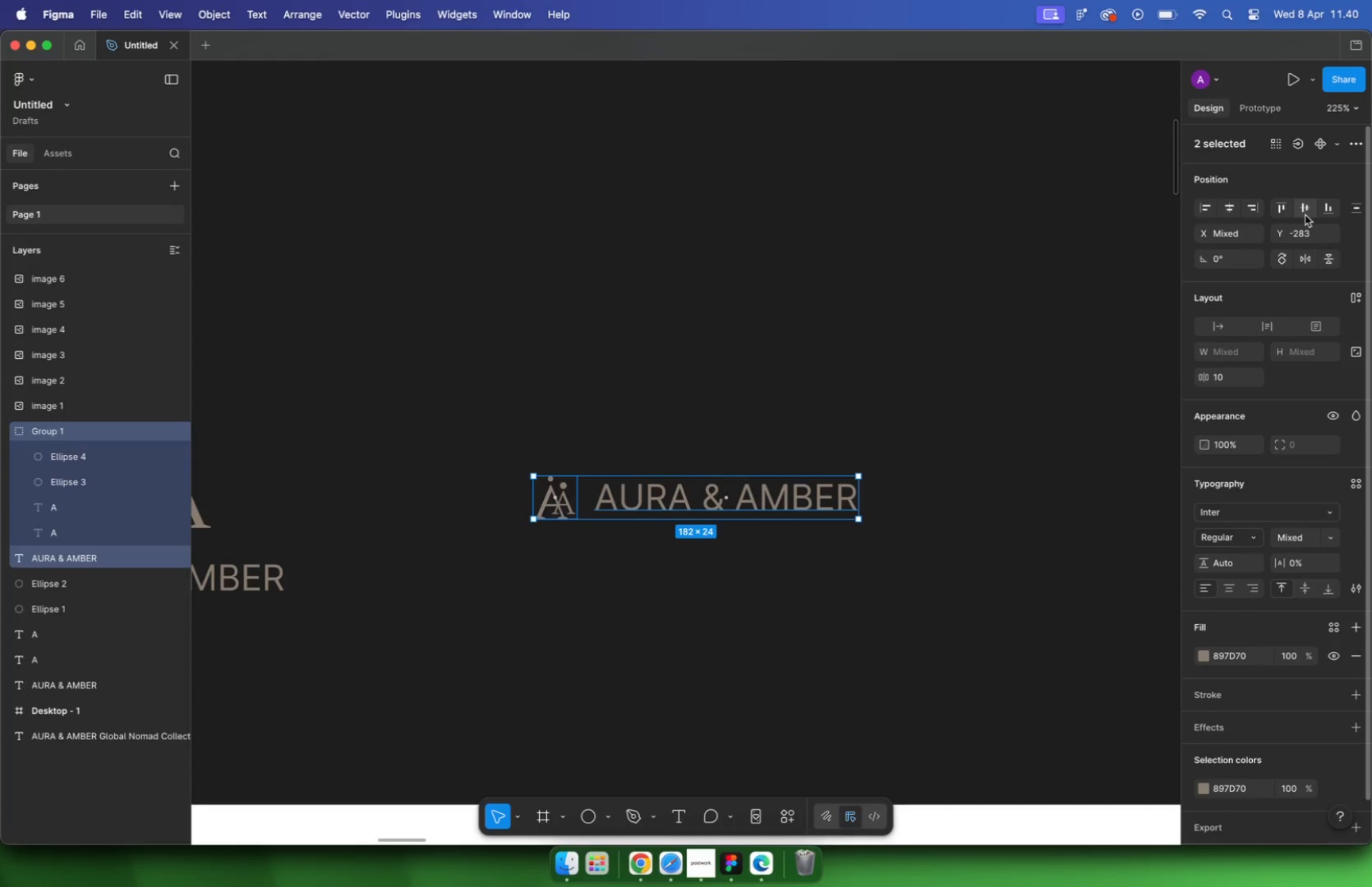 
left_click([543, 508])
 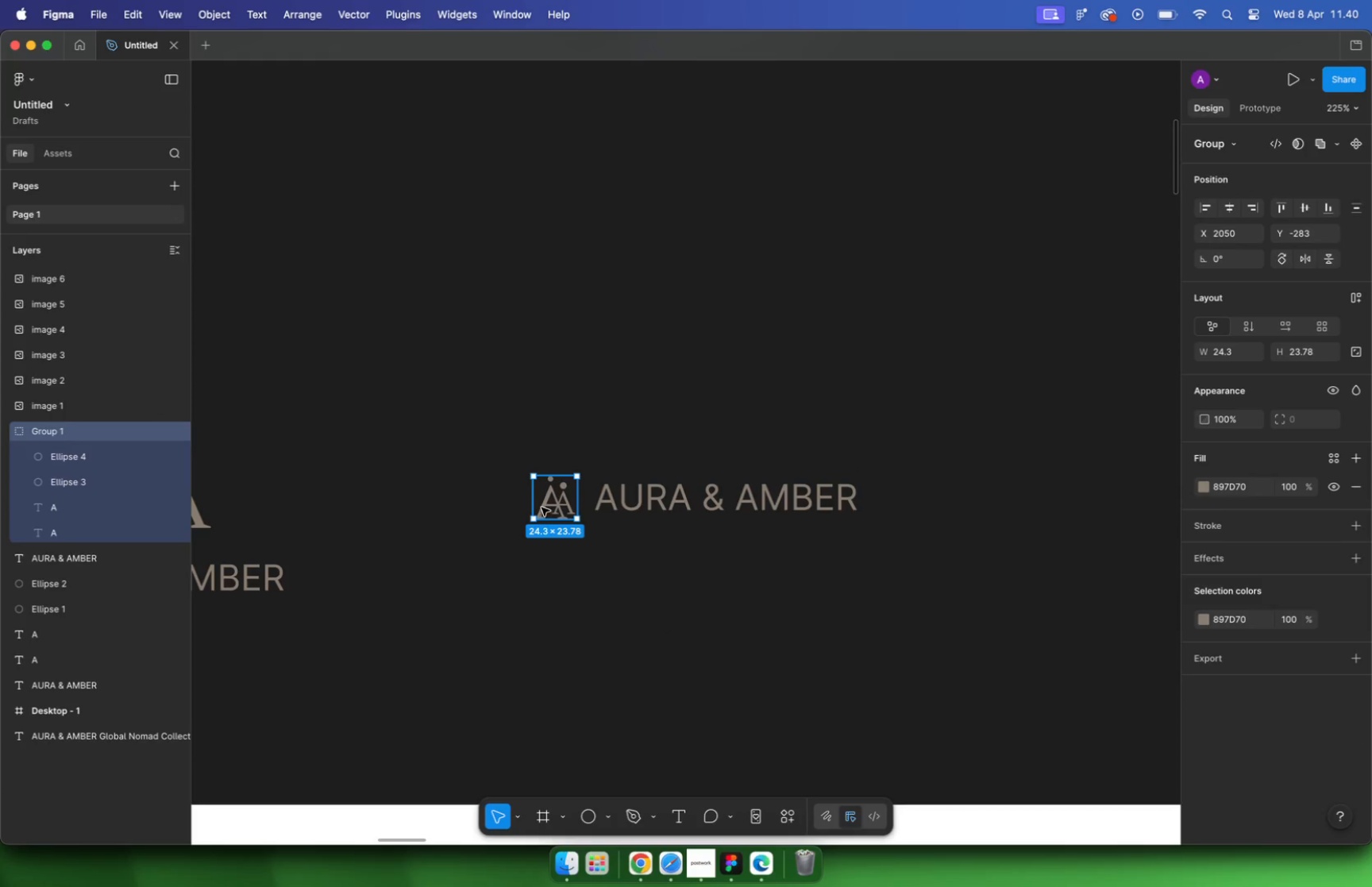 
key(K)
 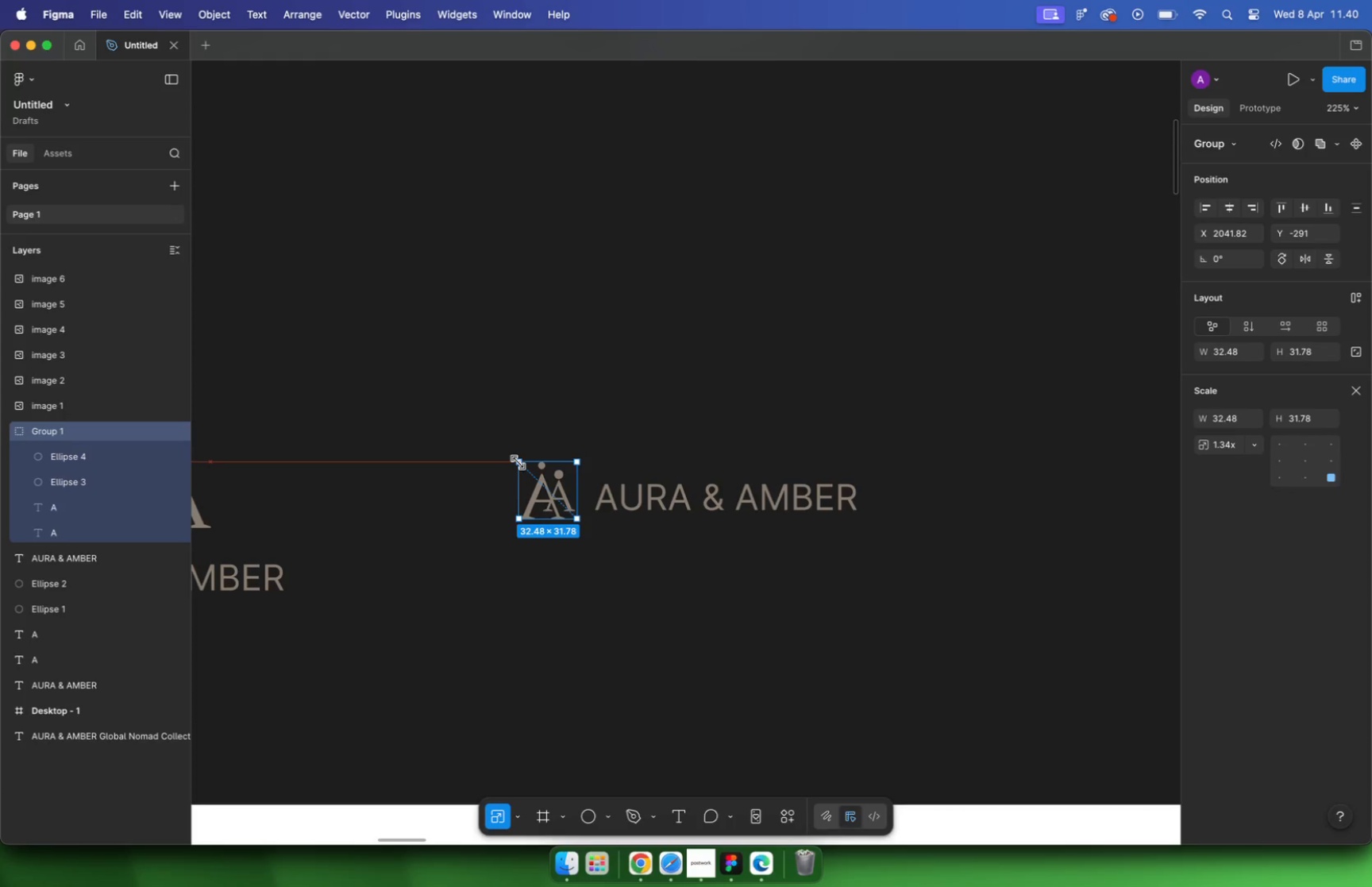 
hold_key(key=ShiftLeft, duration=3.89)
left_click_drag(start_coordinate=[532, 476], to_coordinate=[518, 462])
 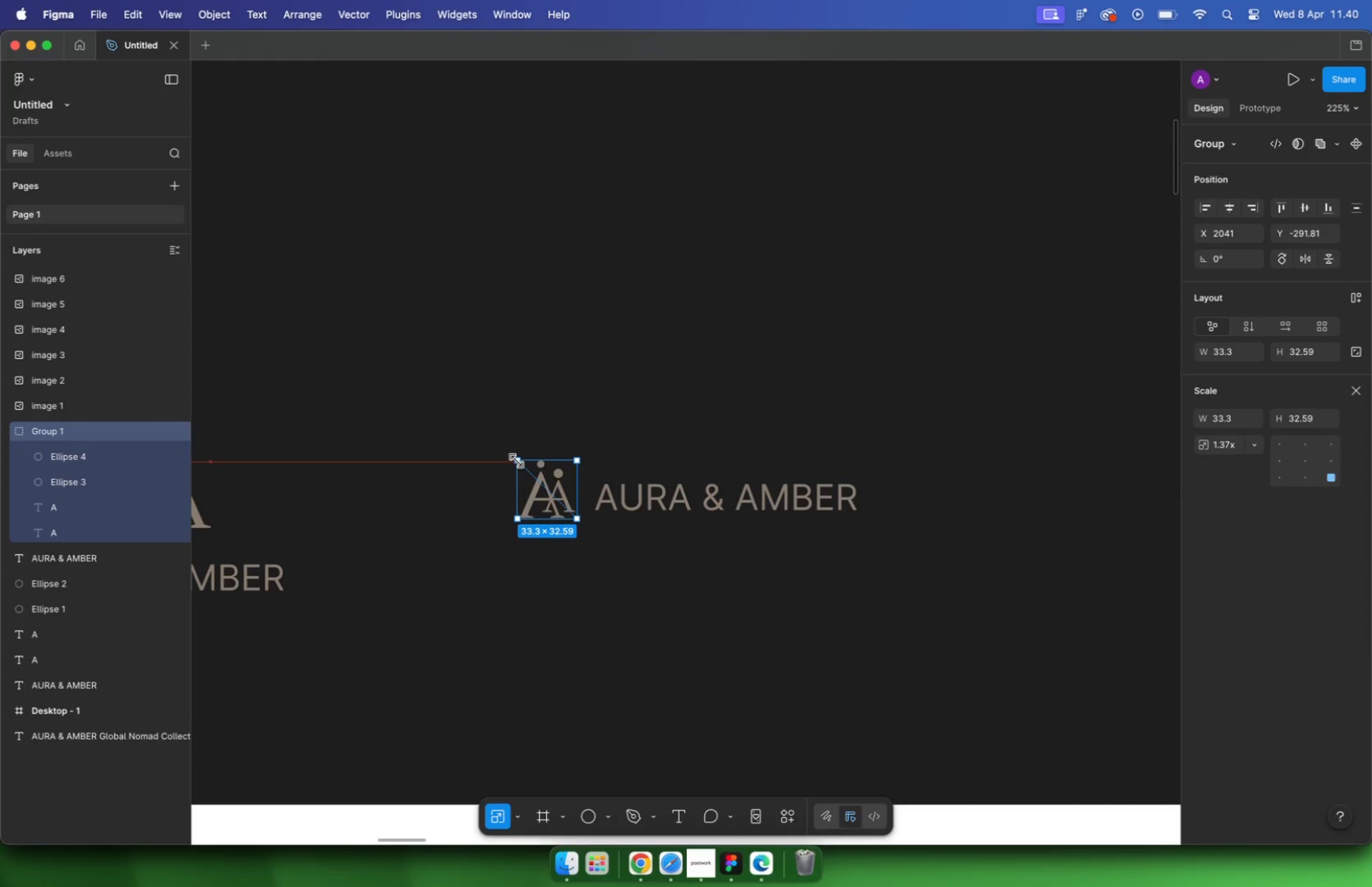 
left_click([1316, 422])
 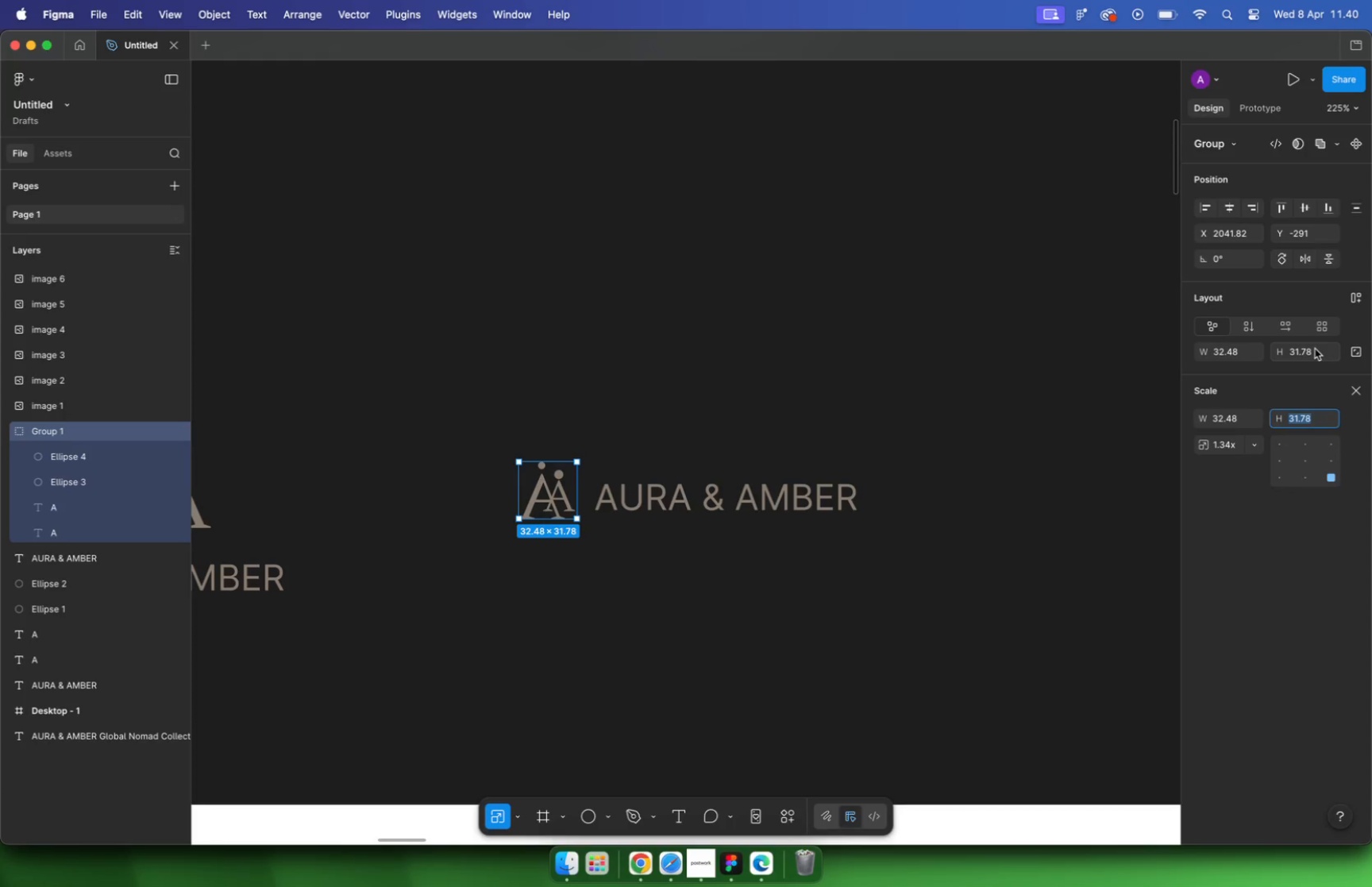 
double_click([1319, 354])
 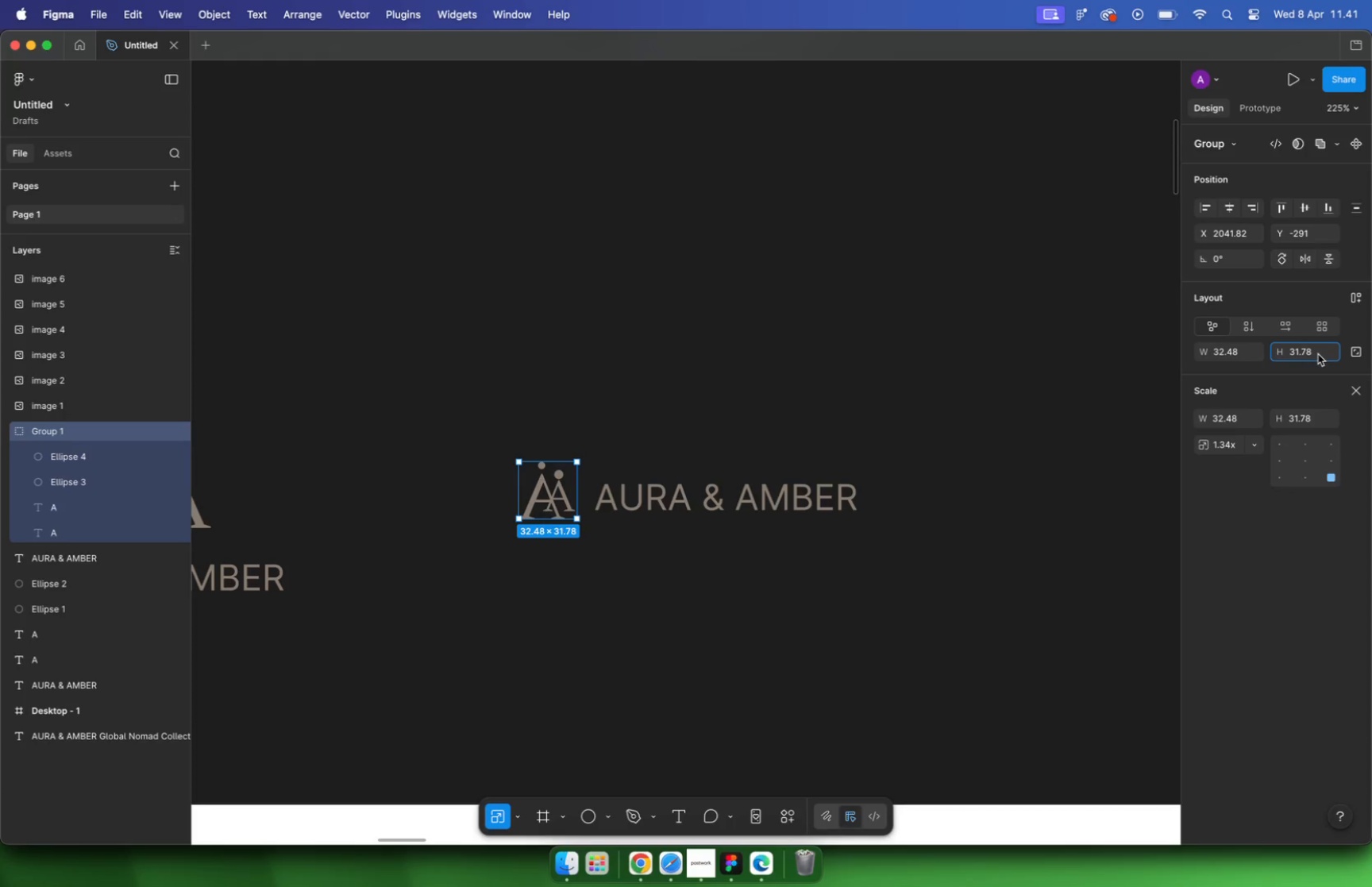 
key(Backspace)
 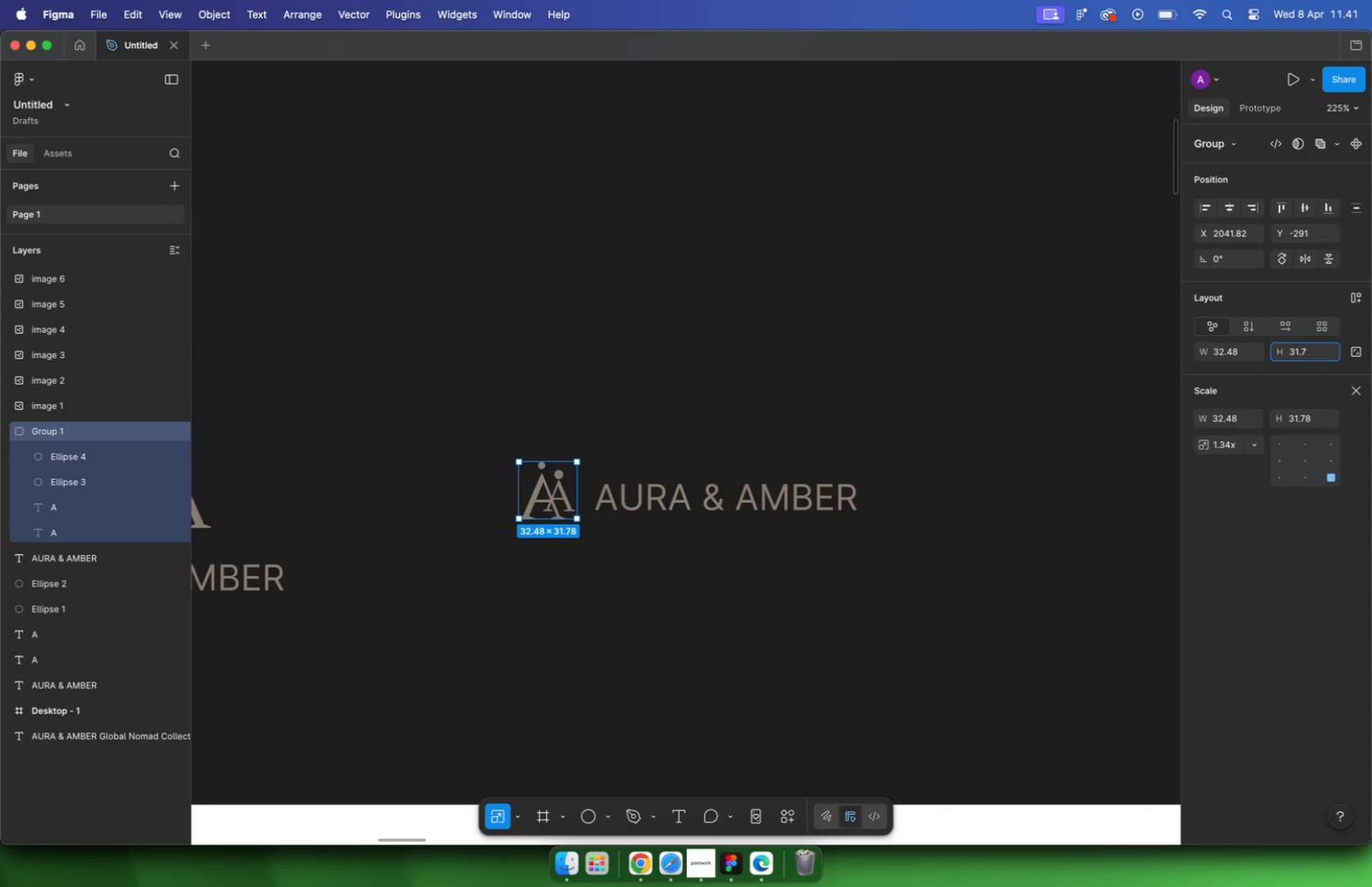 
key(Backspace)
 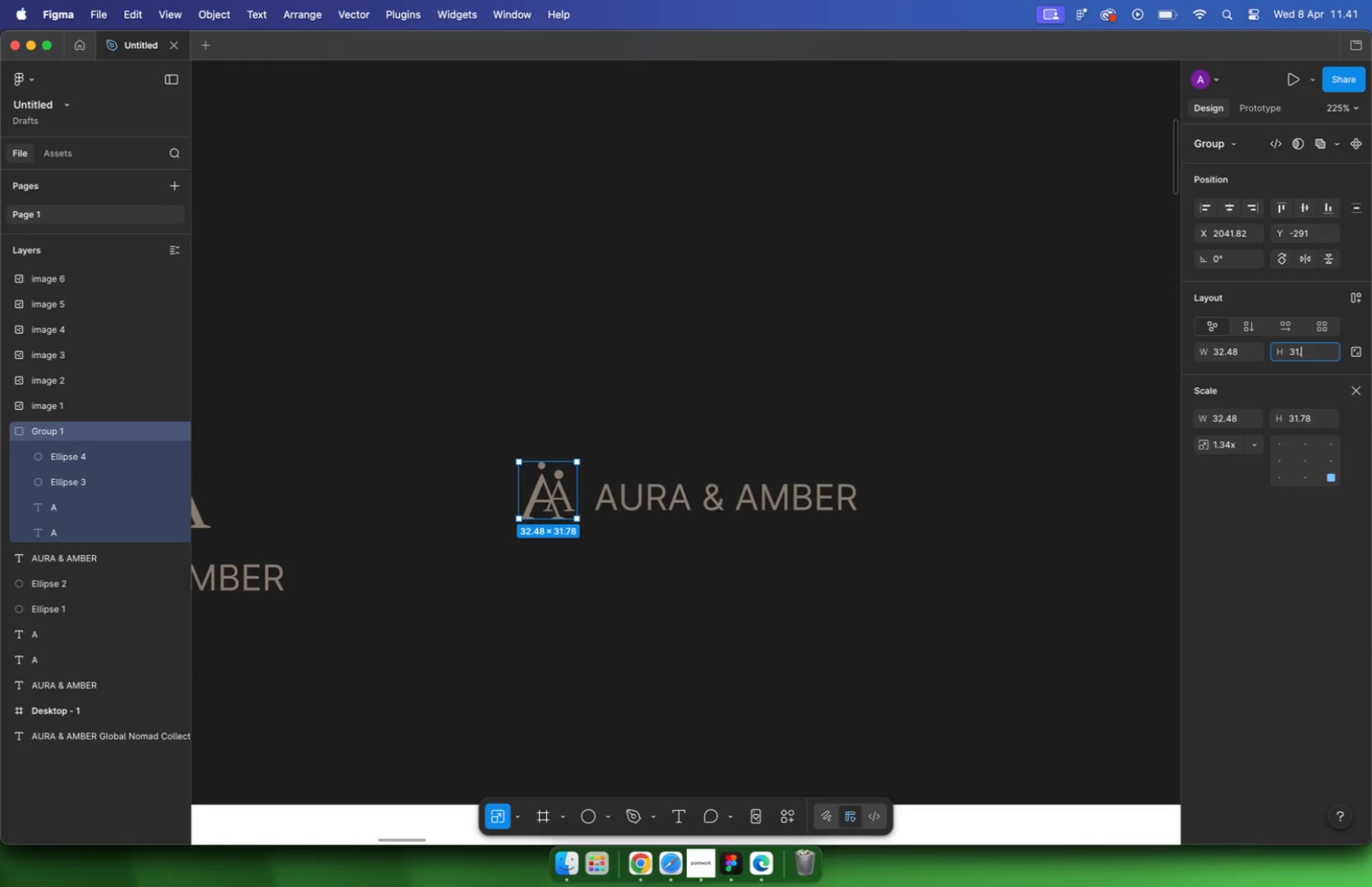 
key(Backspace)
 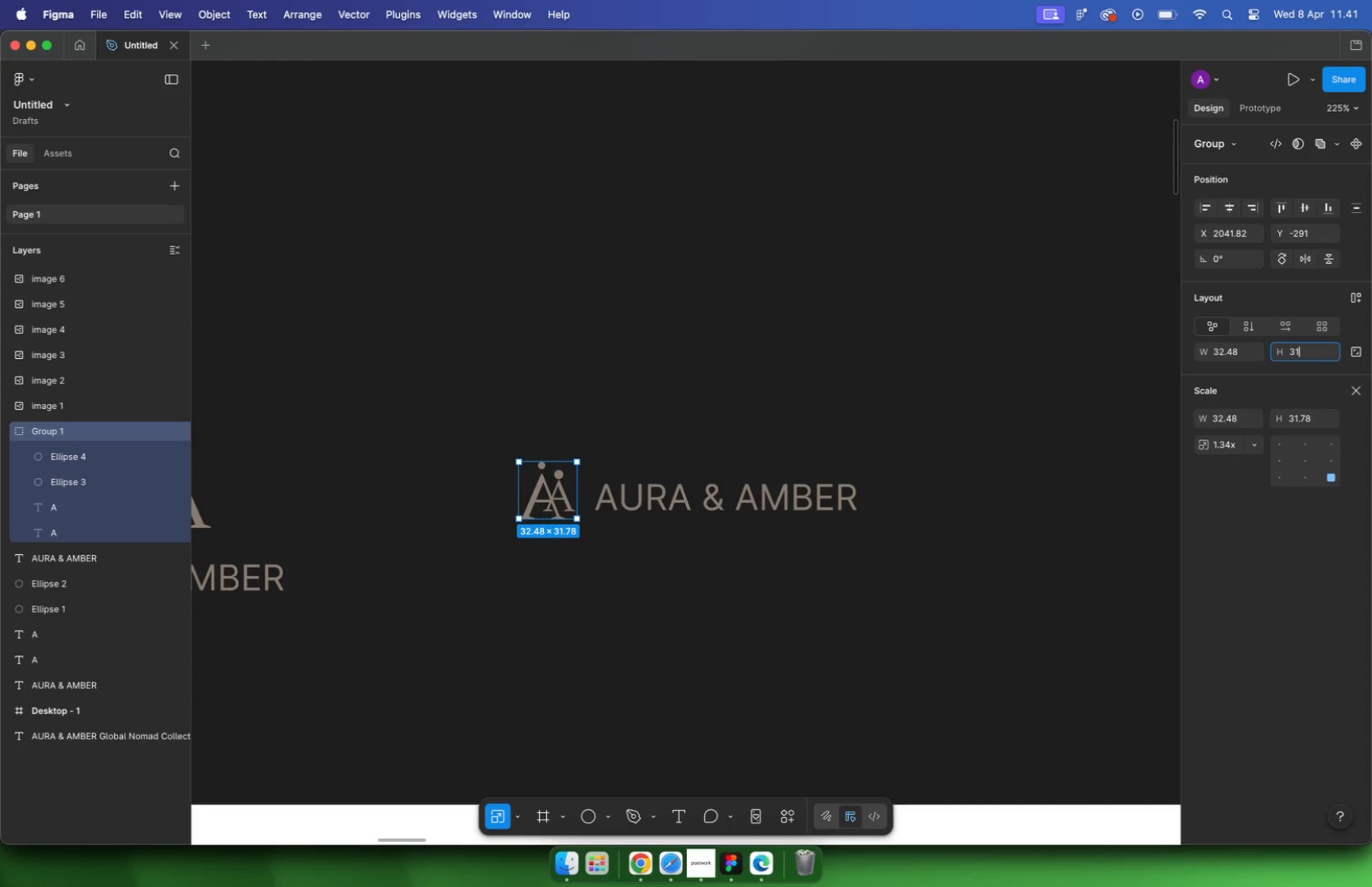 
key(Enter)
 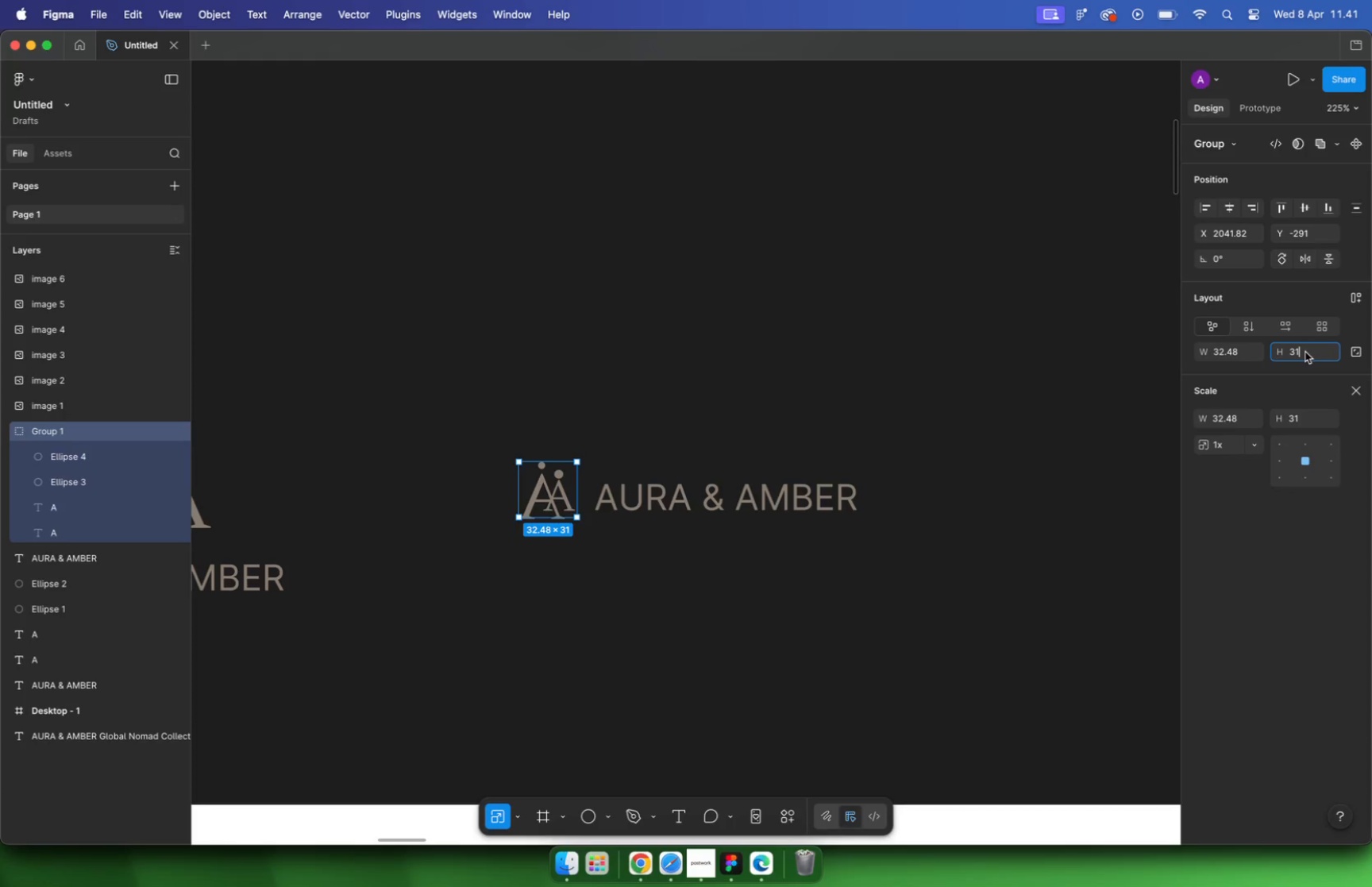 
key(Backspace)
 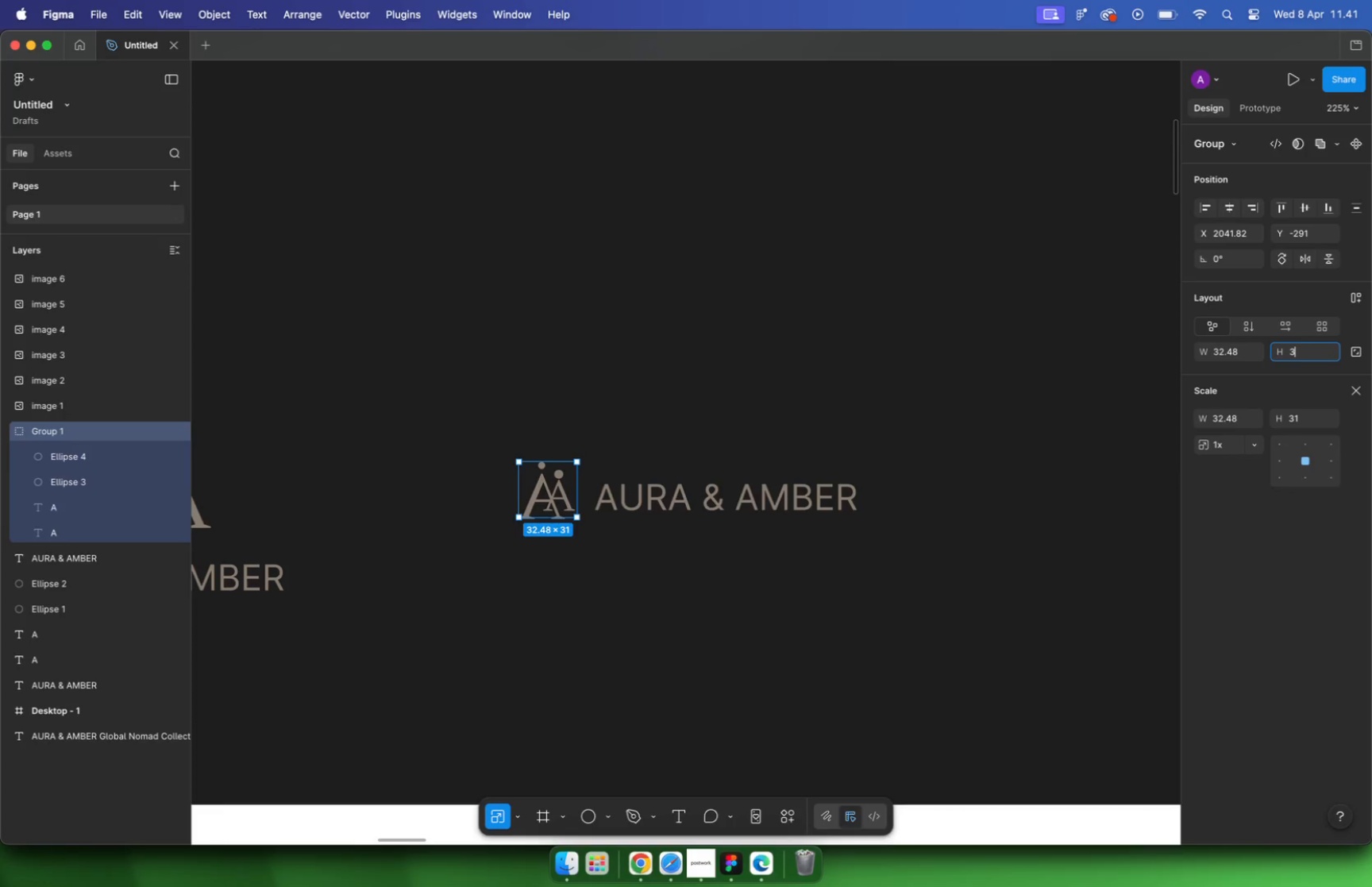 
key(2)
 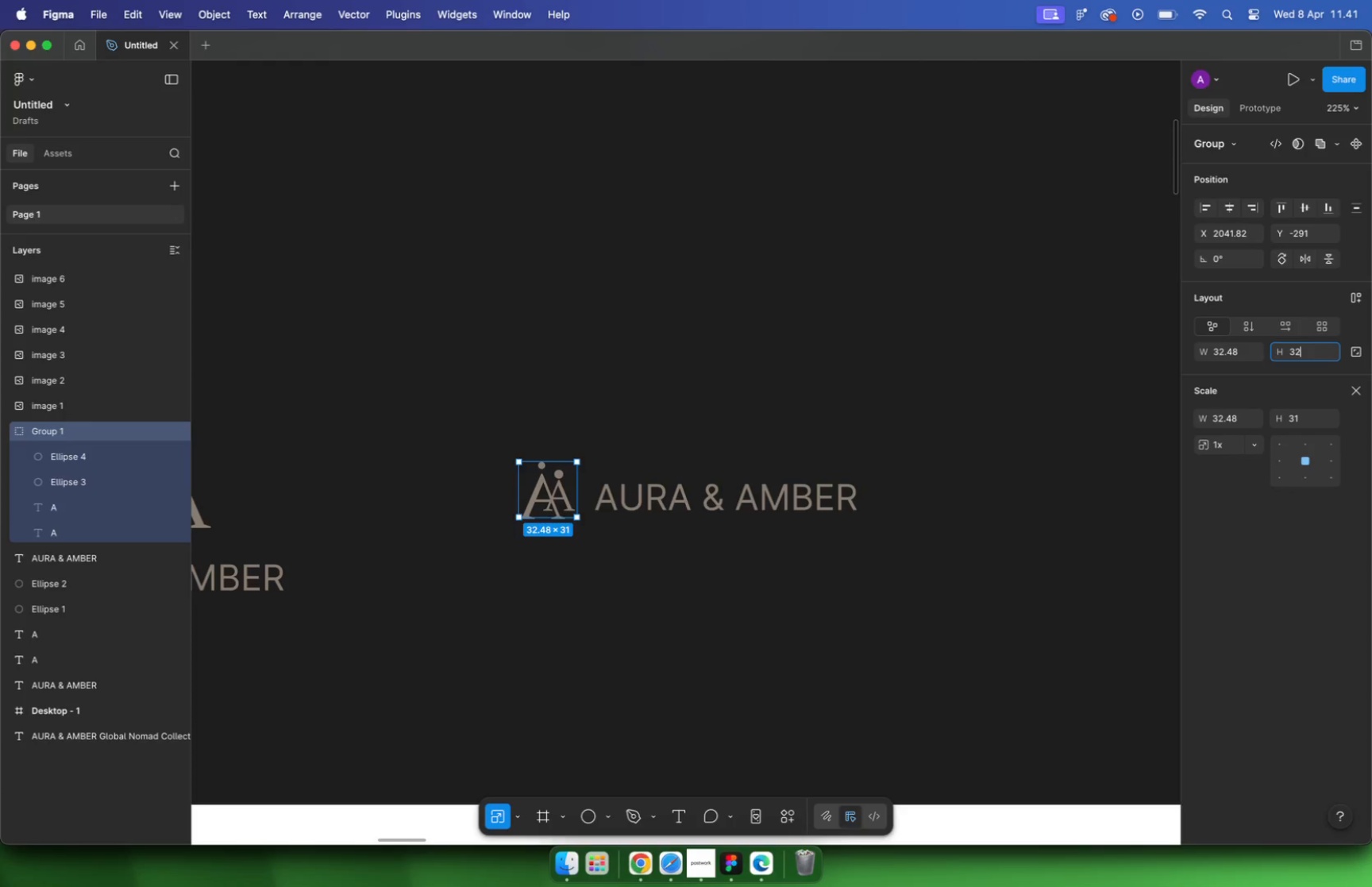 
key(Enter)
 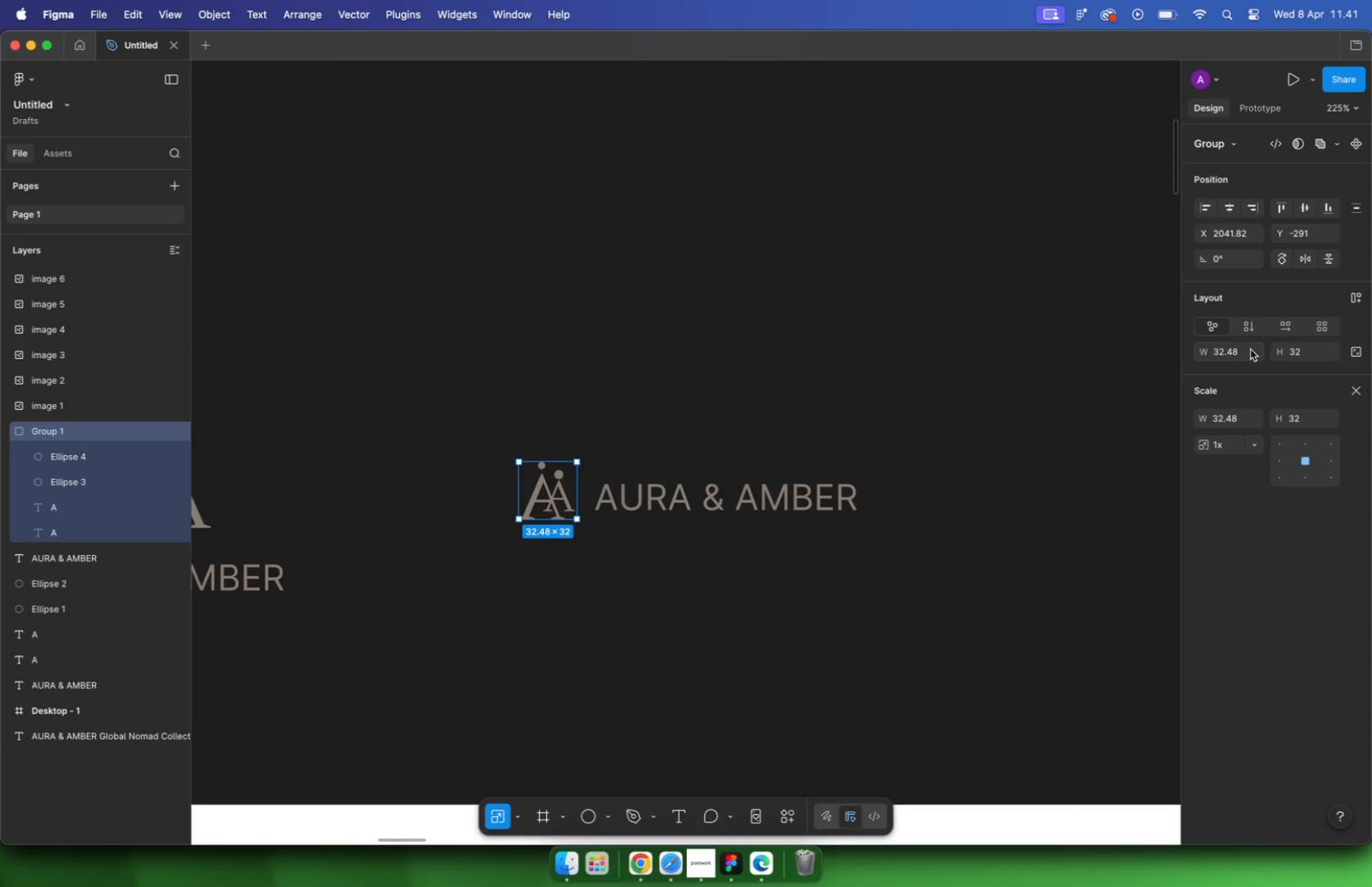 
double_click([1243, 355])
 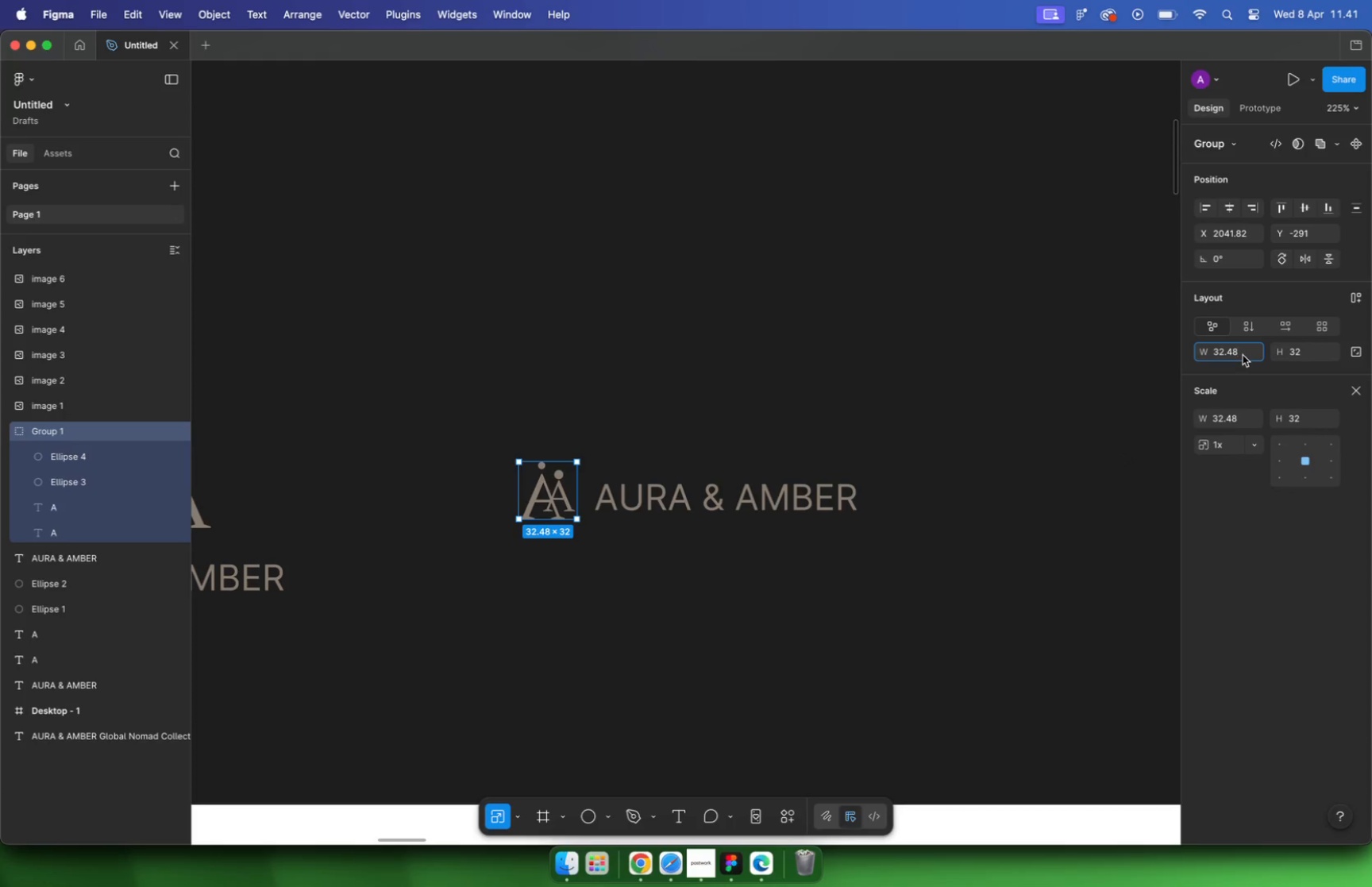 
key(Backspace)
 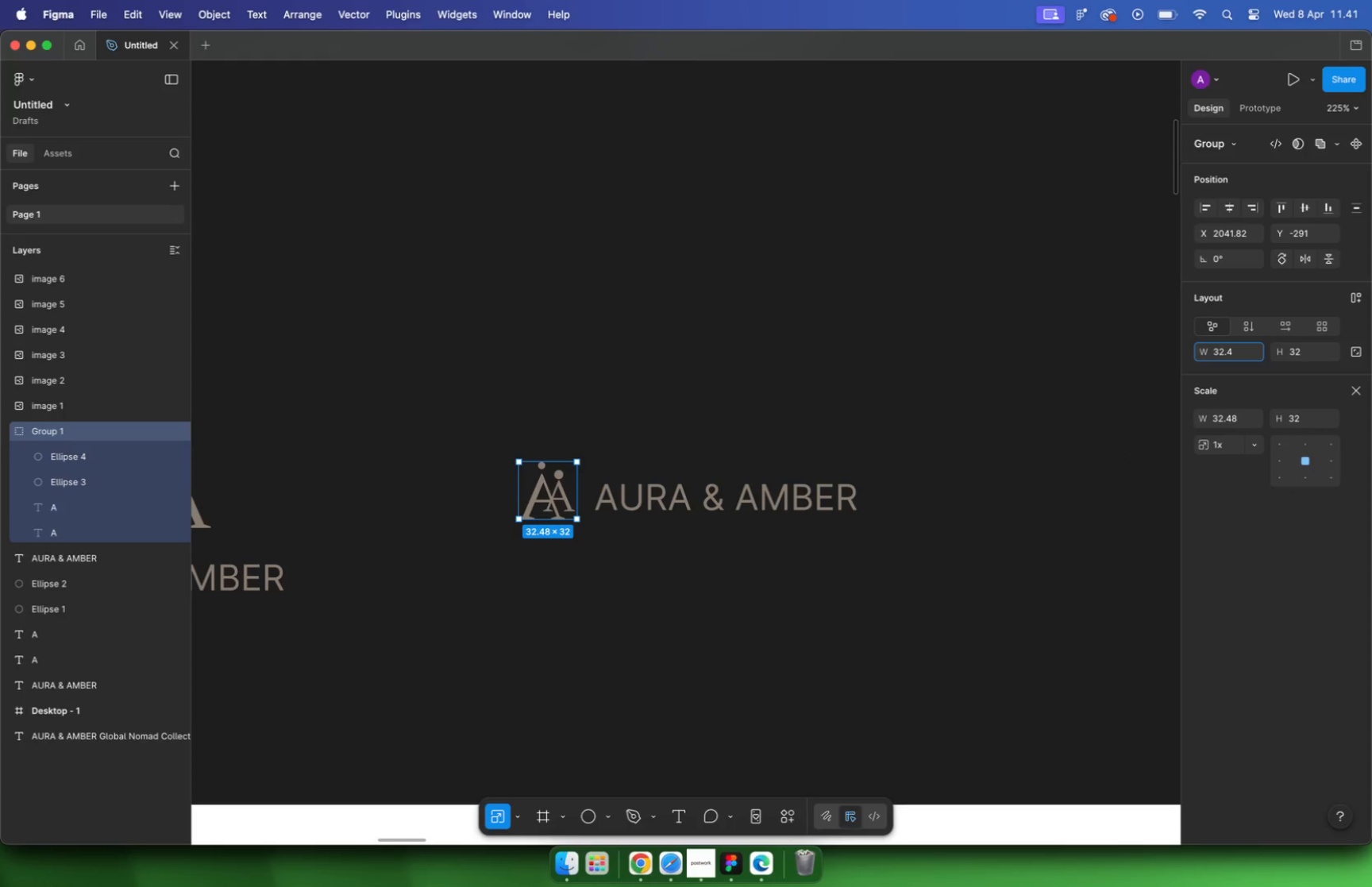 
key(Backspace)
 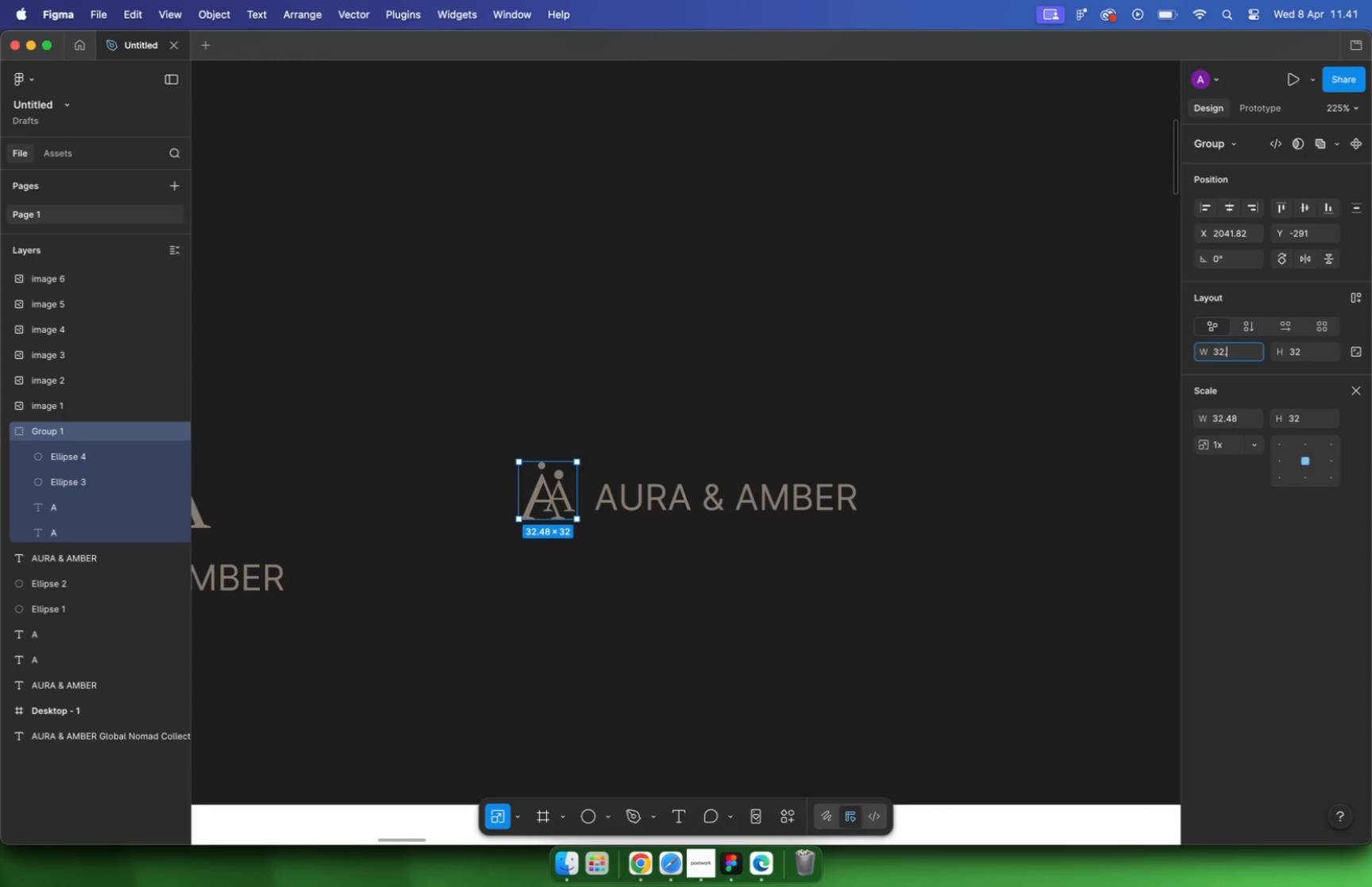 
key(Backspace)
 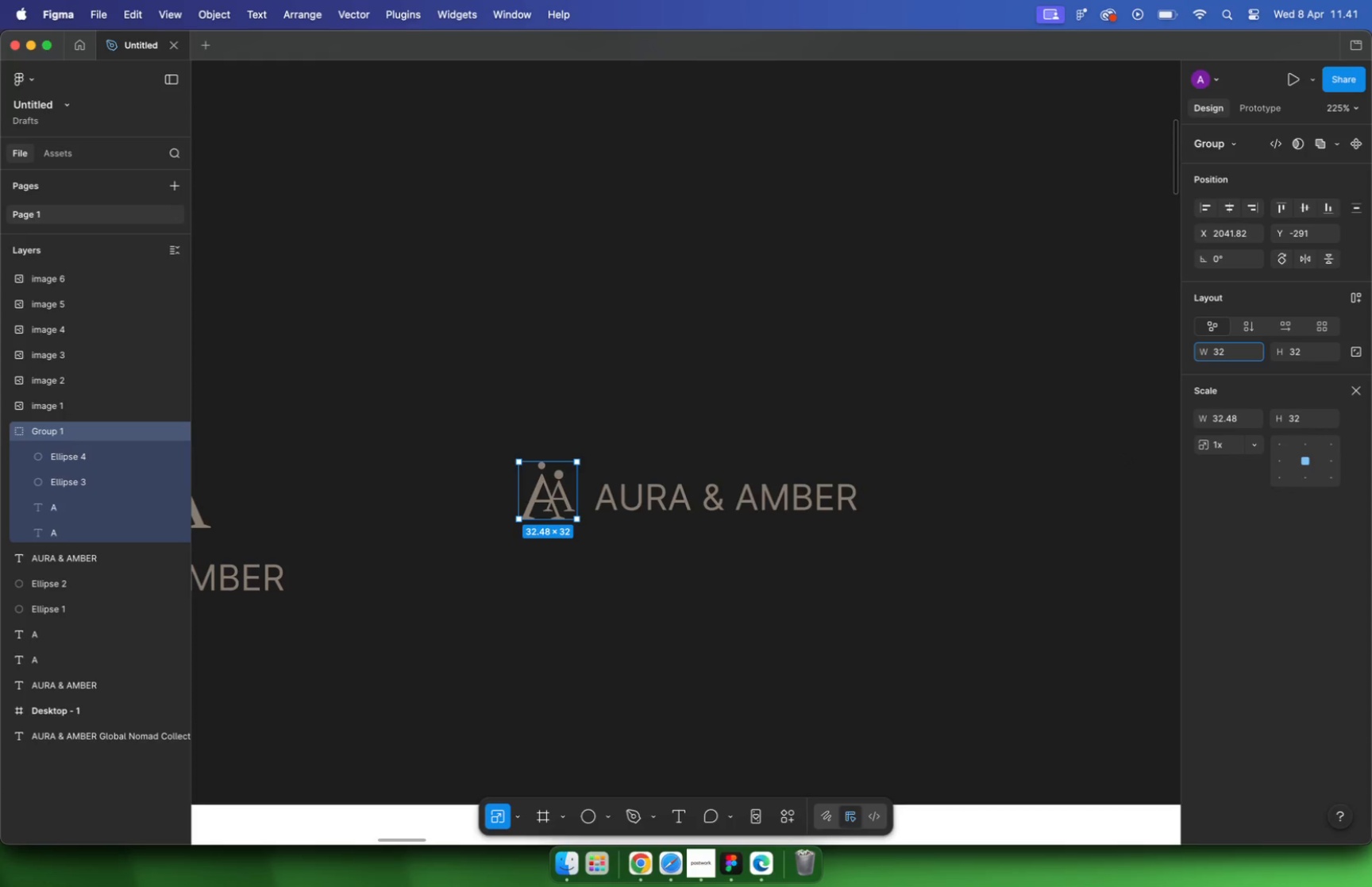 
key(Enter)
 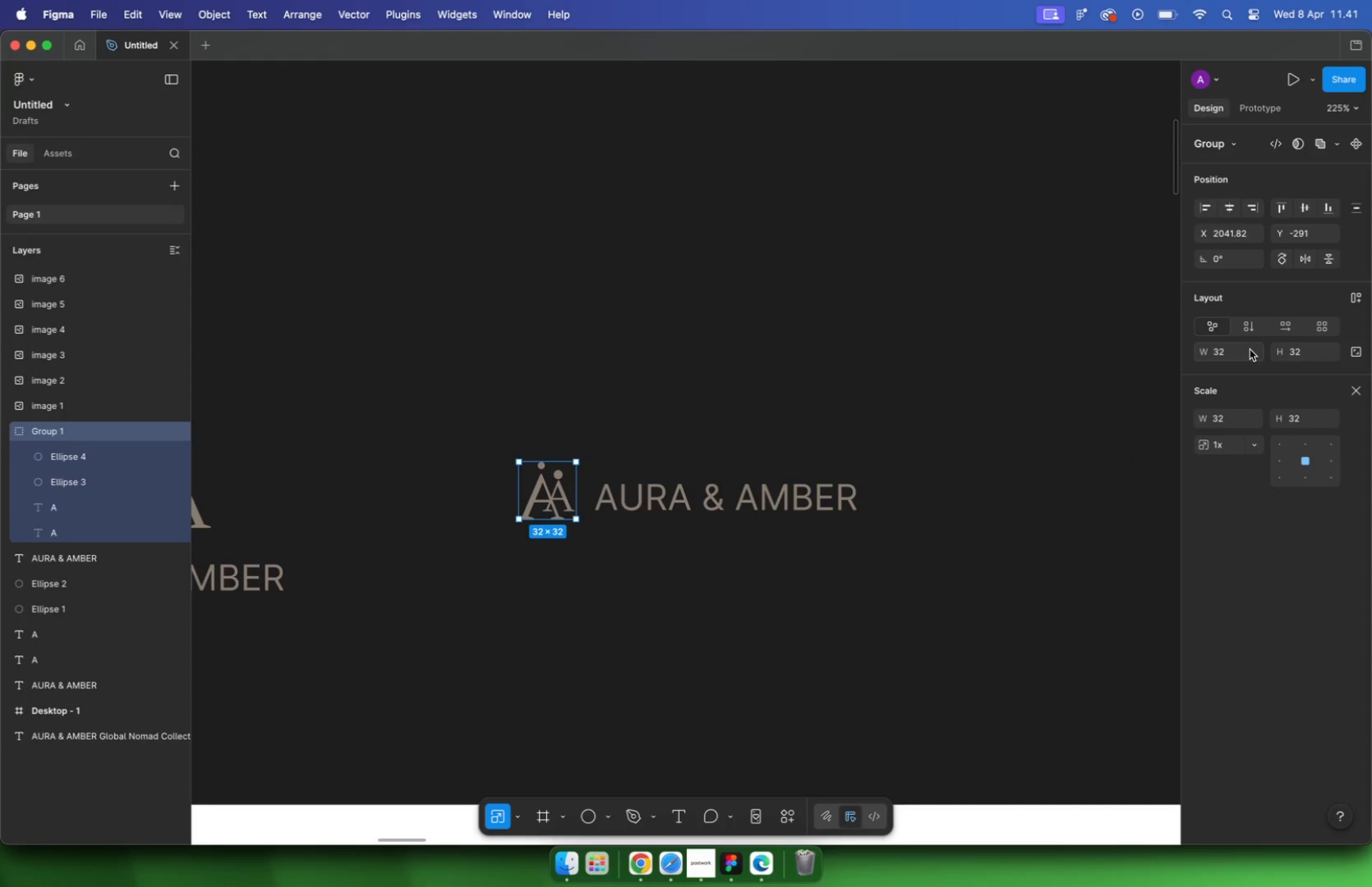 
left_click([915, 526])
 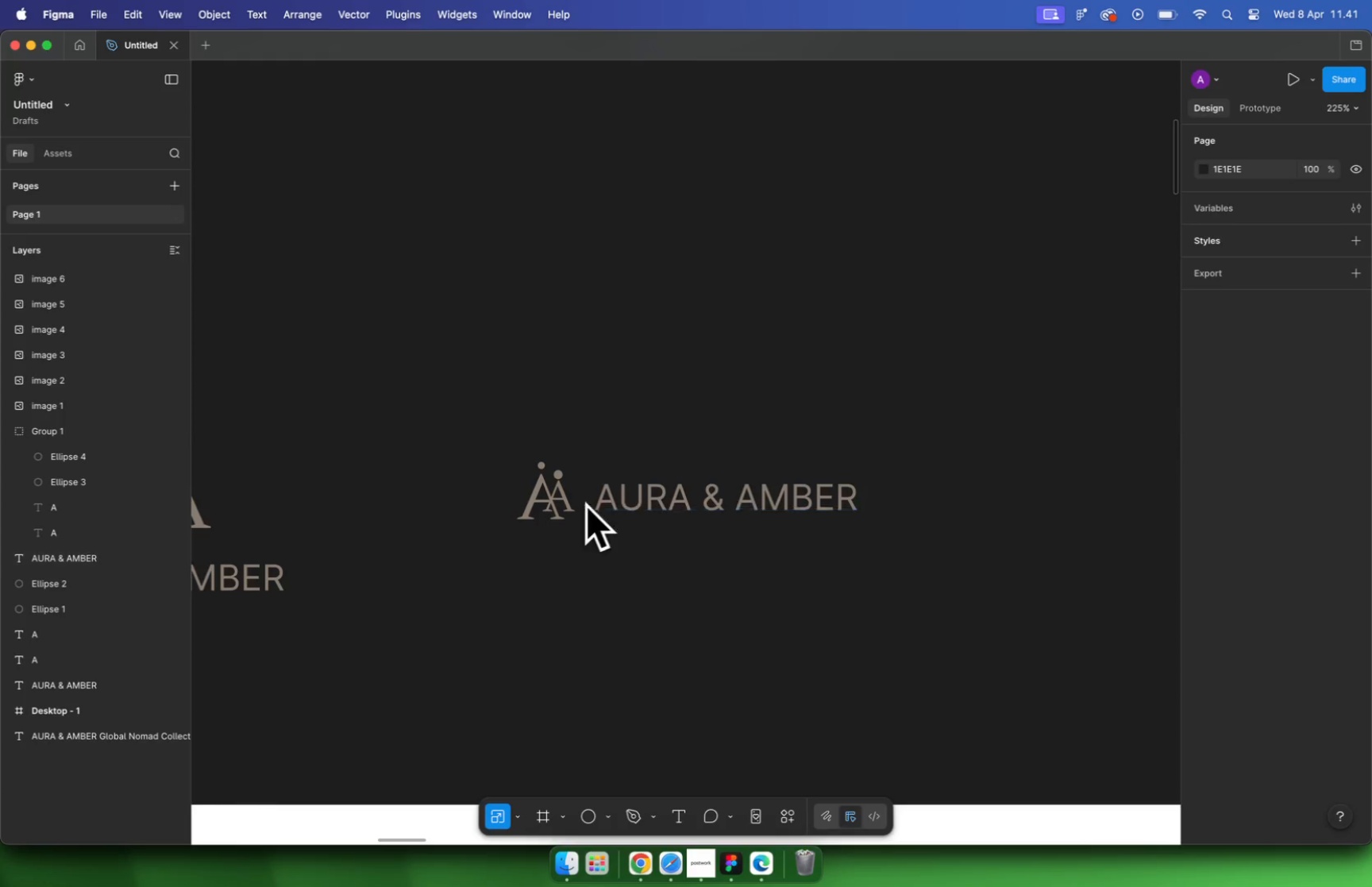 
hold_key(key=CommandLeft, duration=1.68)
scroll: coordinate [723, 476], scroll_direction: down, amount: 8.0
 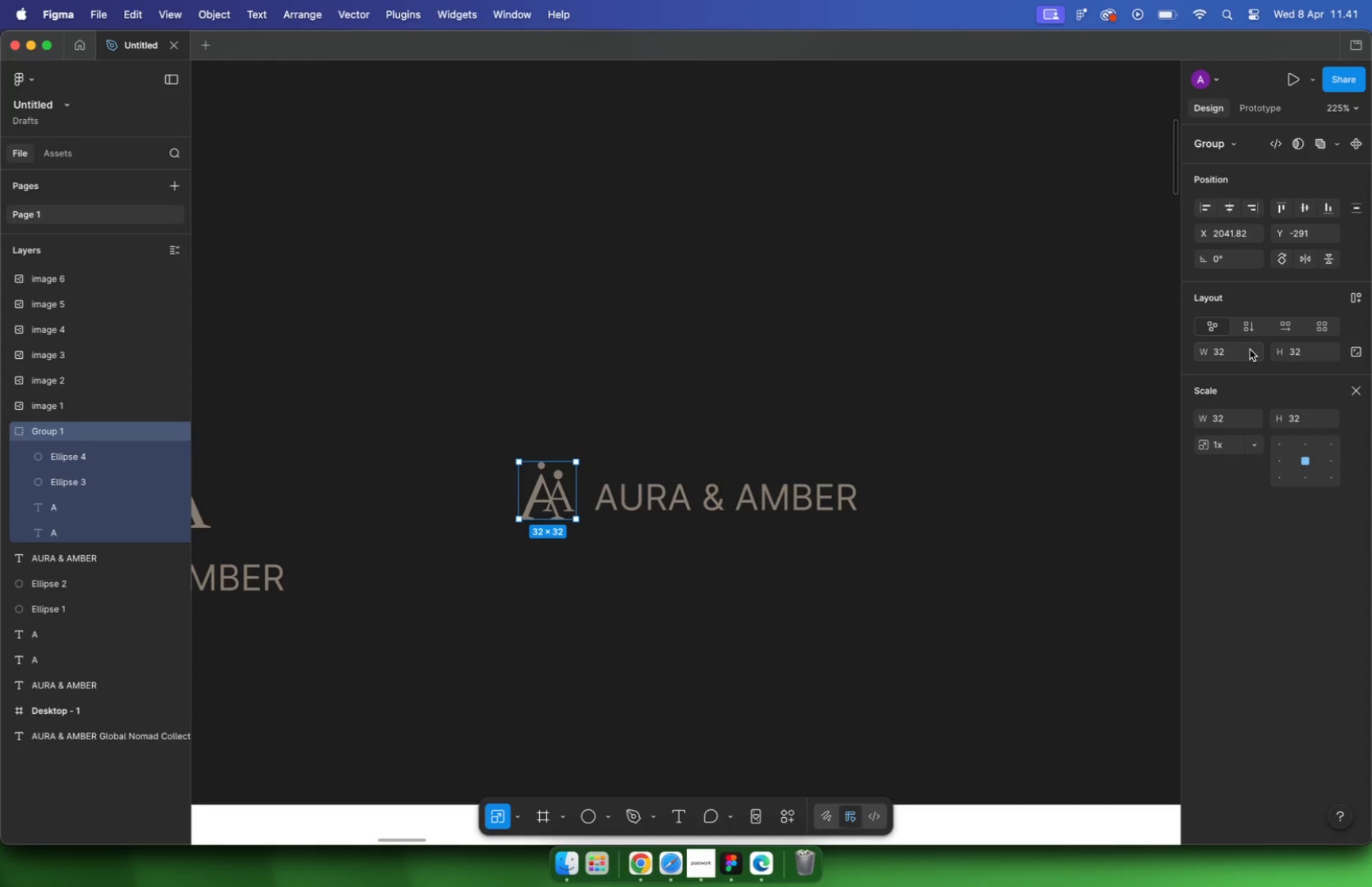 
left_click([734, 472])
 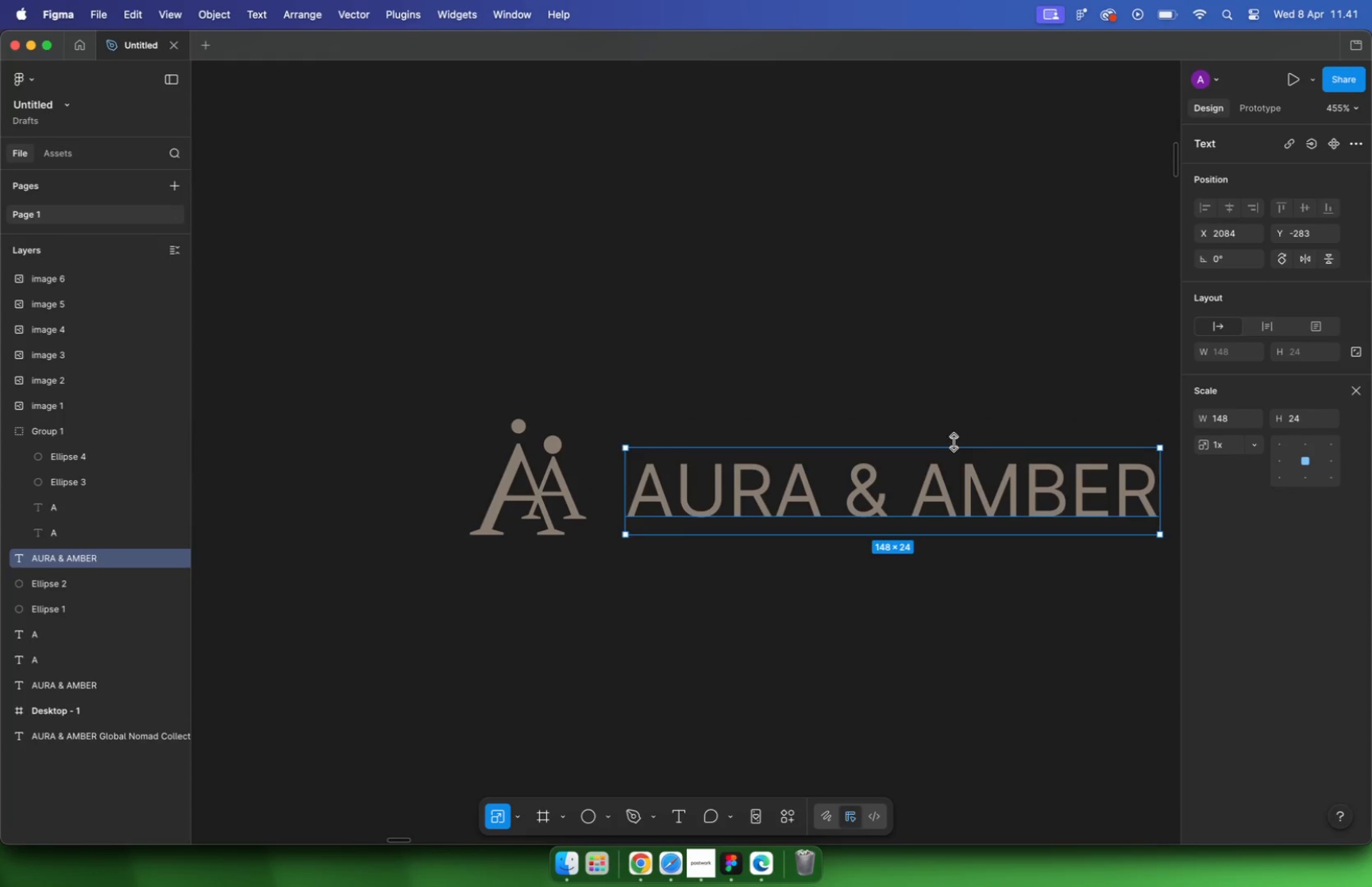 
hold_key(key=CommandLeft, duration=0.39)
 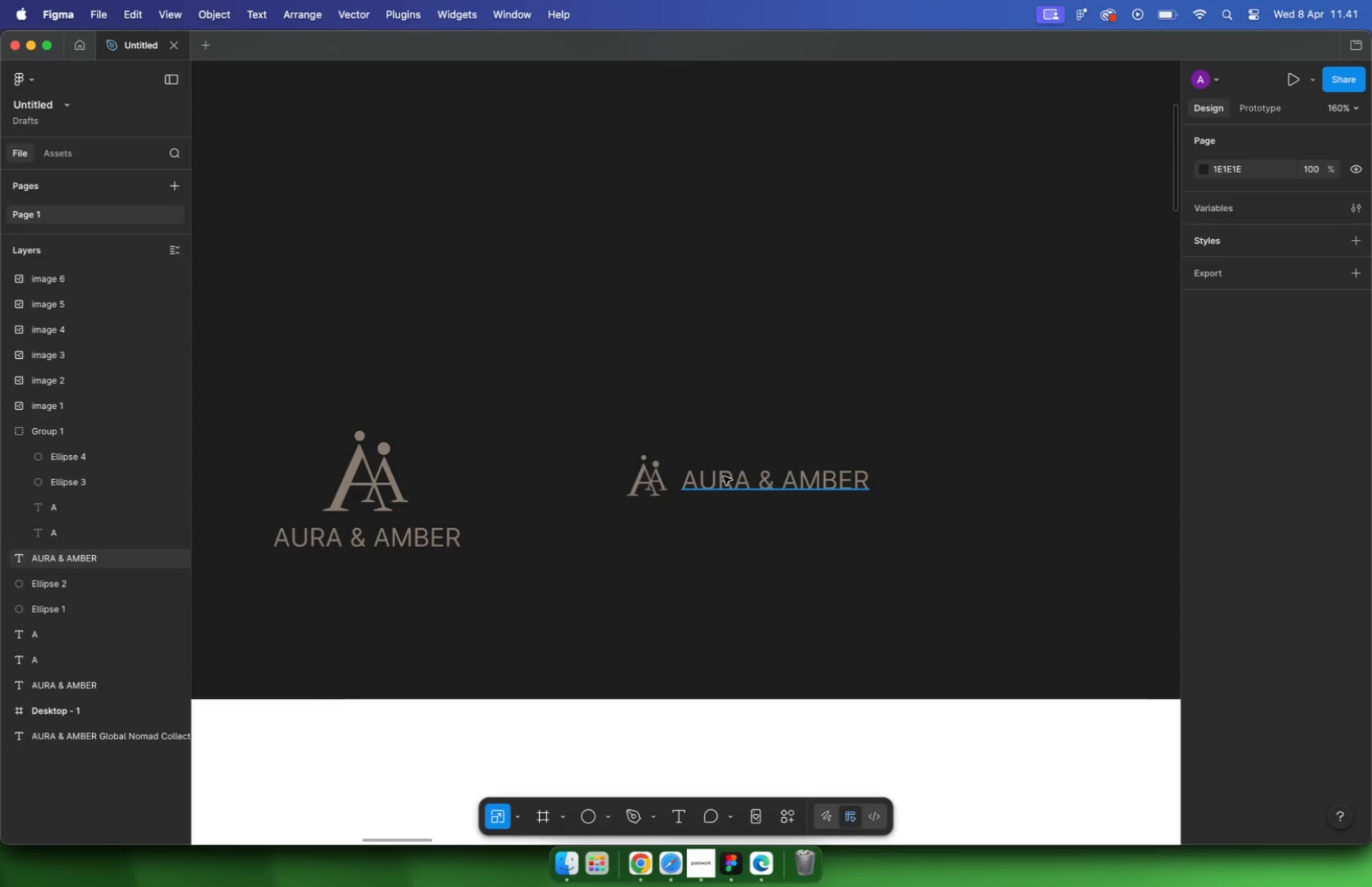 
hold_key(key=OptionLeft, duration=0.96)
 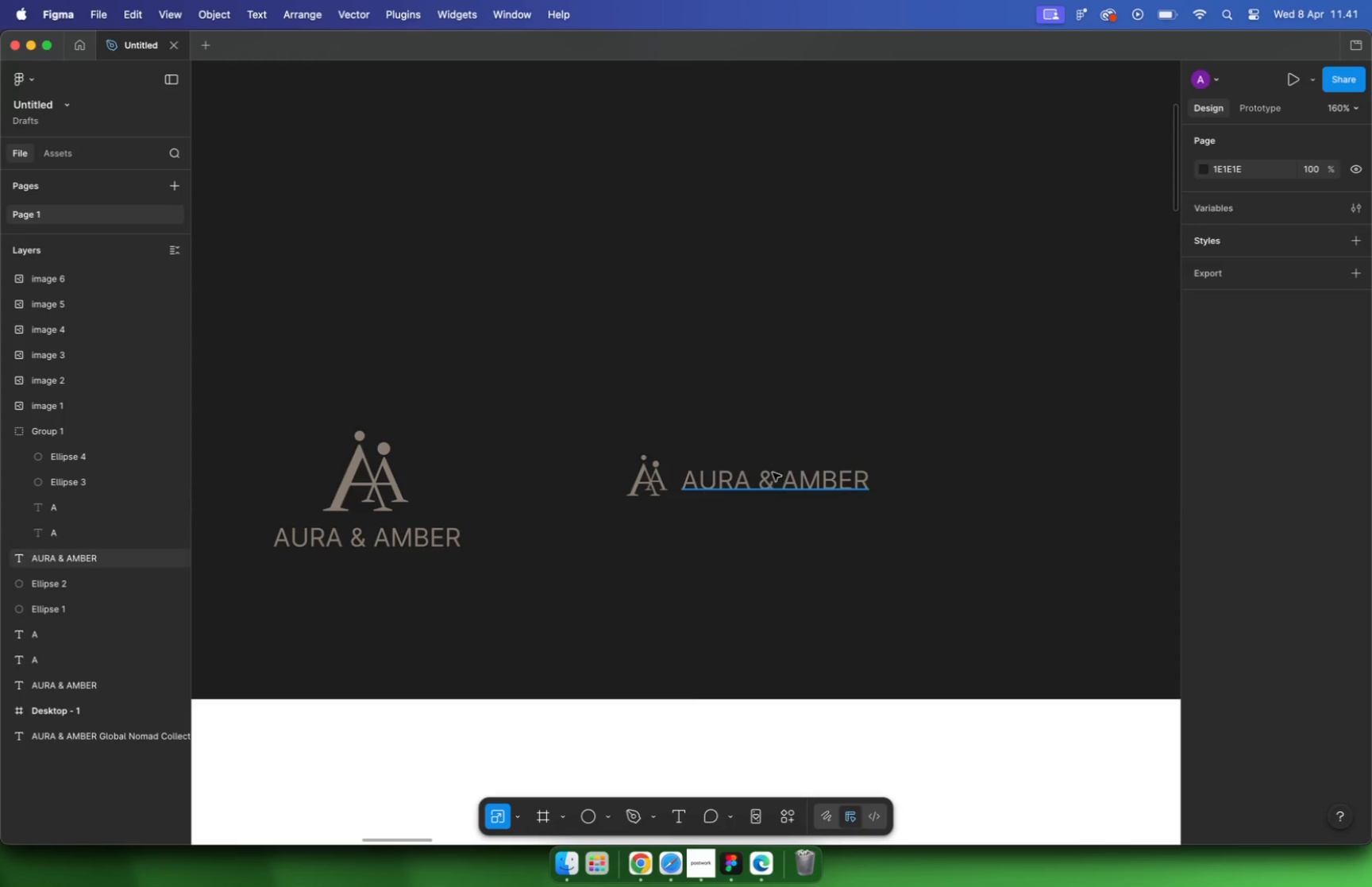 
scroll: coordinate [711, 475], scroll_direction: up, amount: 16.0
 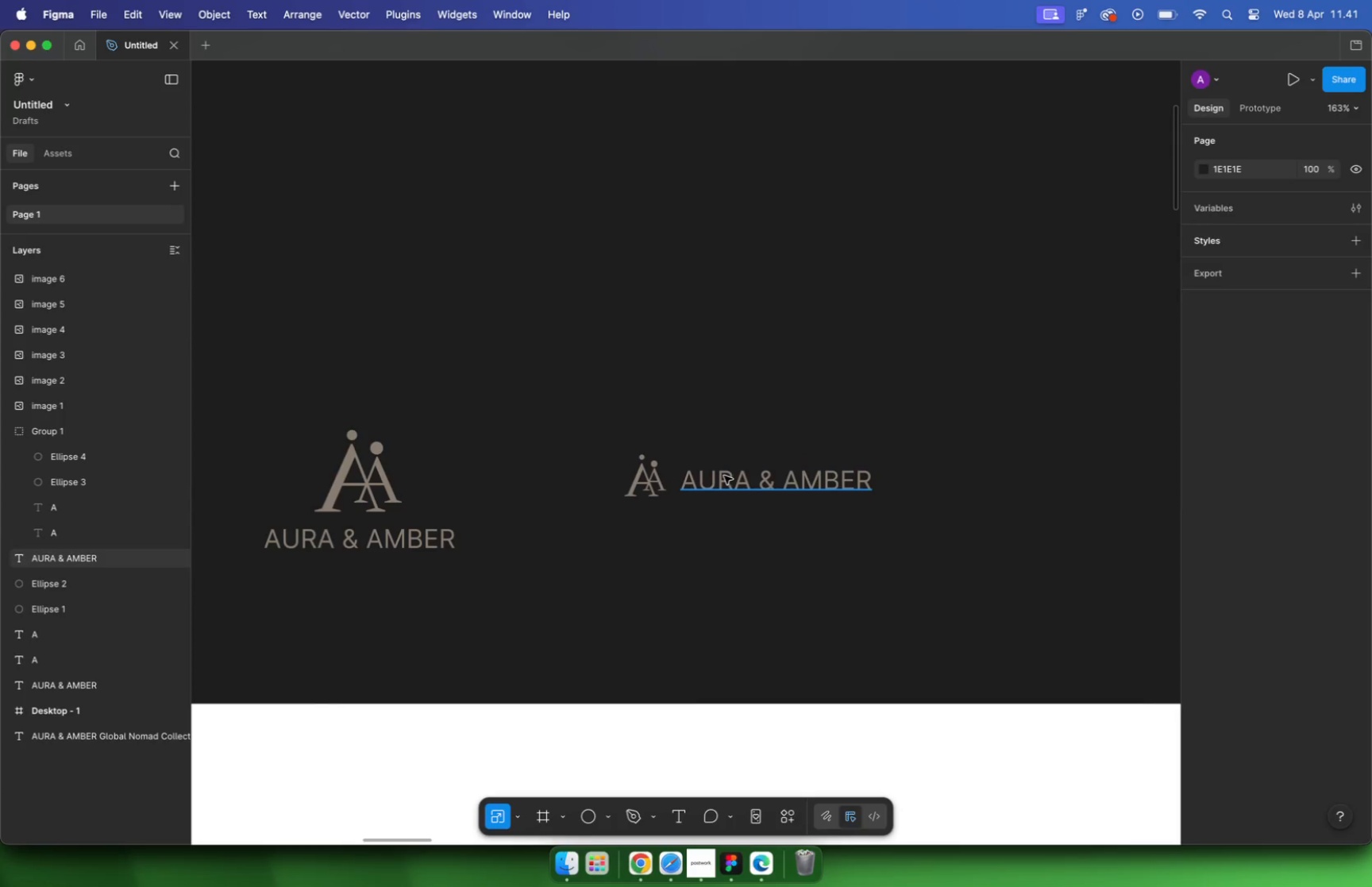 
left_click([1355, 389])
 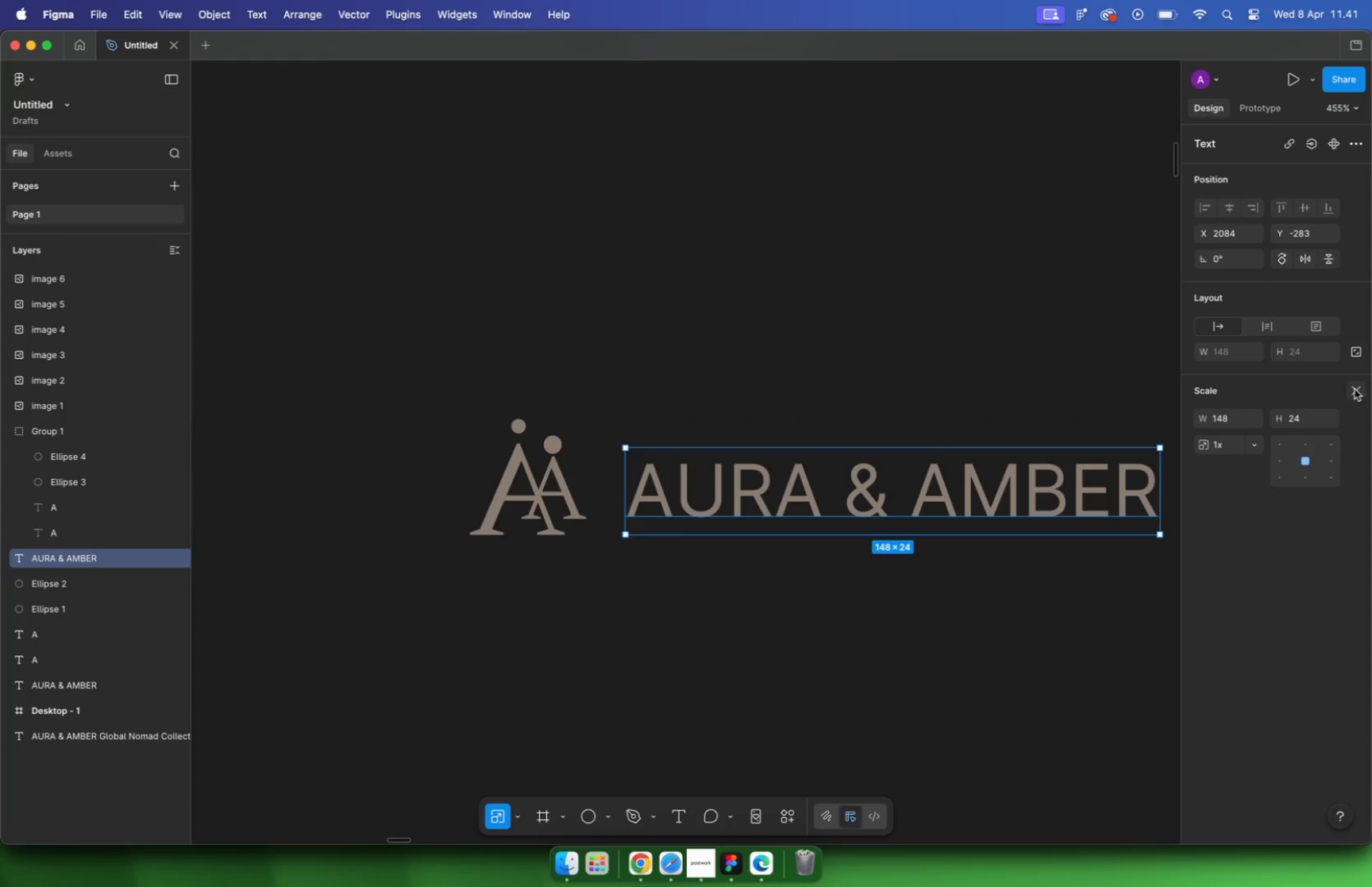 
left_click([616, 572])
 